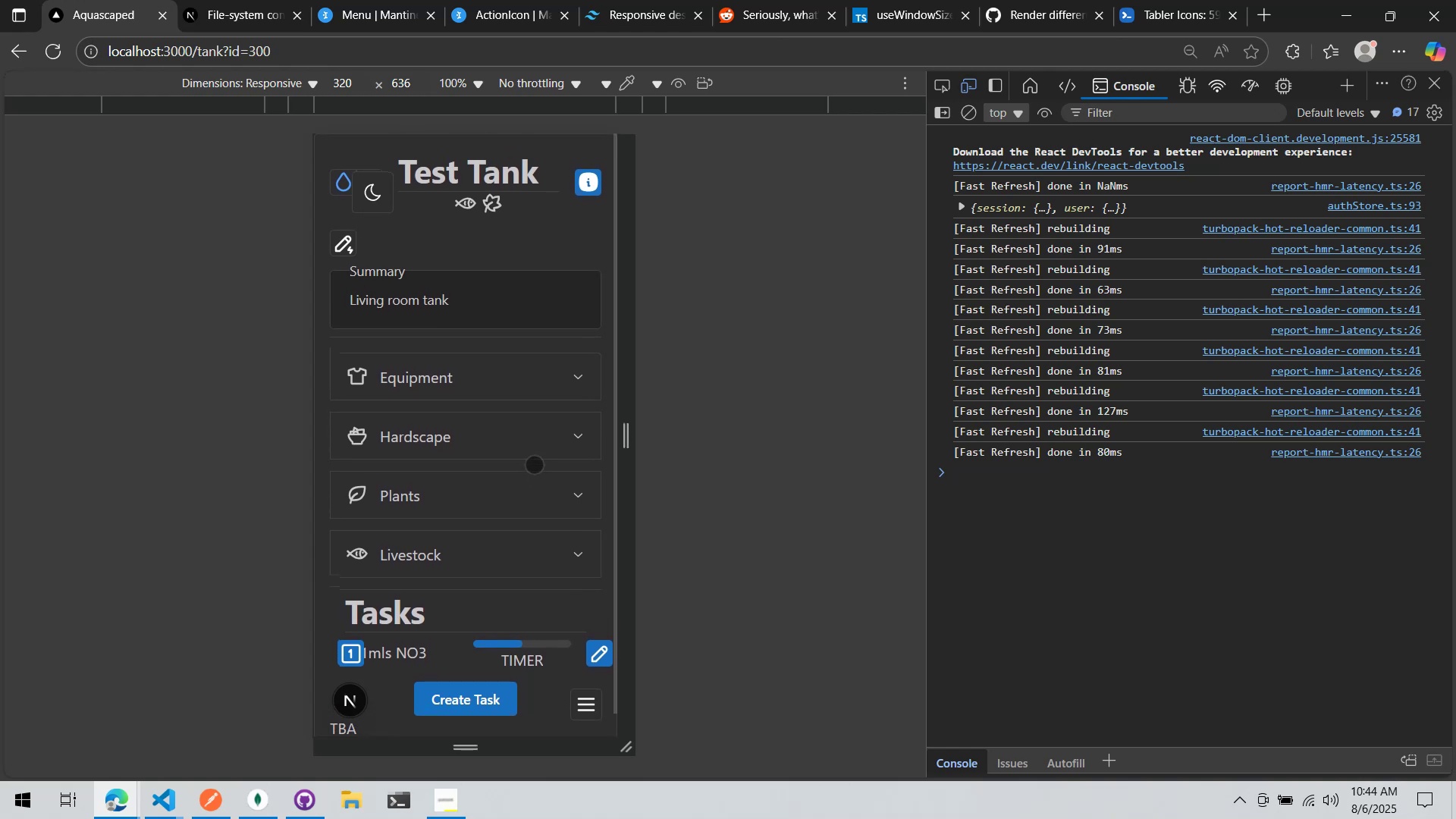 
scroll: coordinate [522, 454], scroll_direction: down, amount: 3.0
 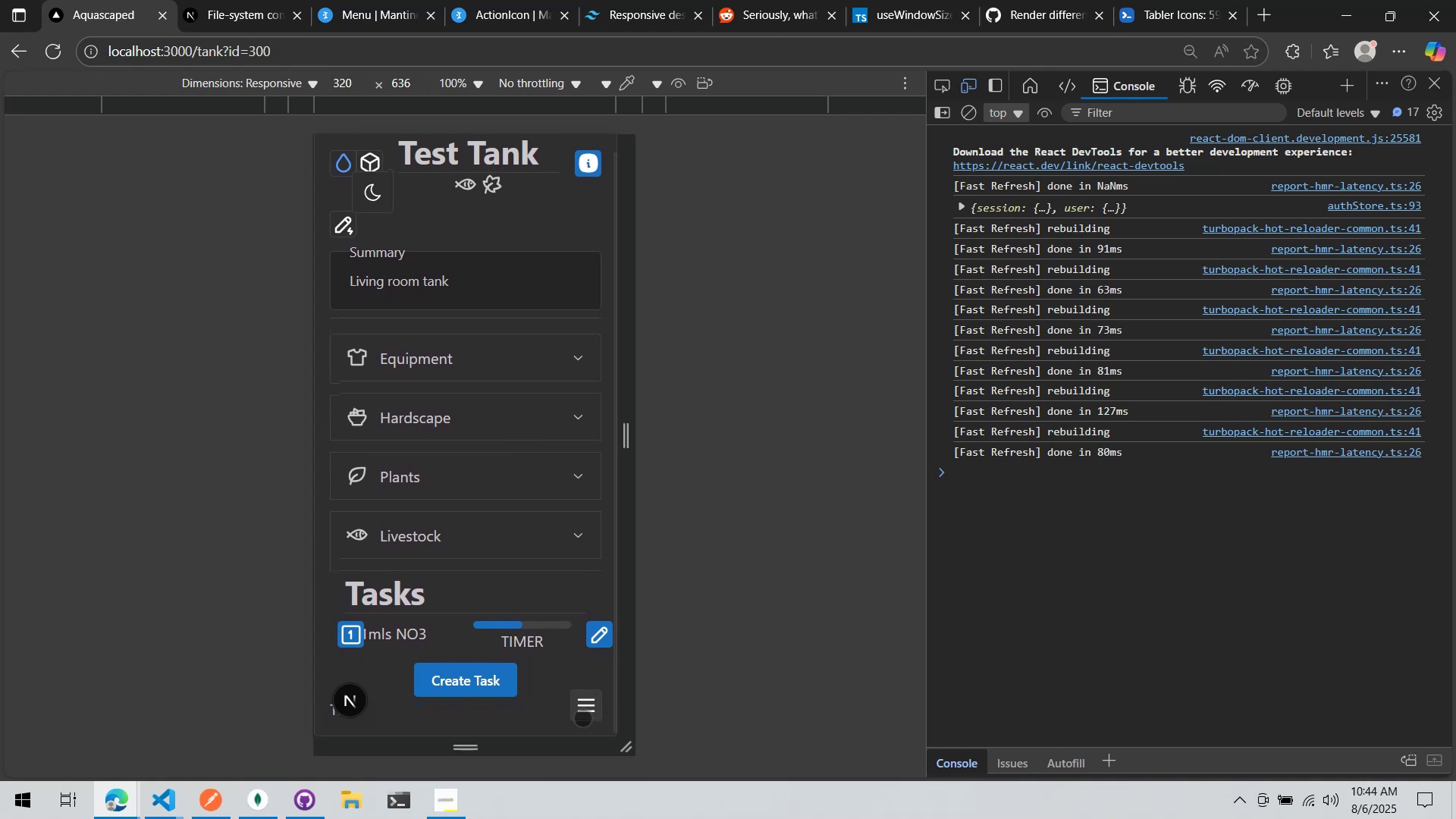 
double_click([582, 708])
 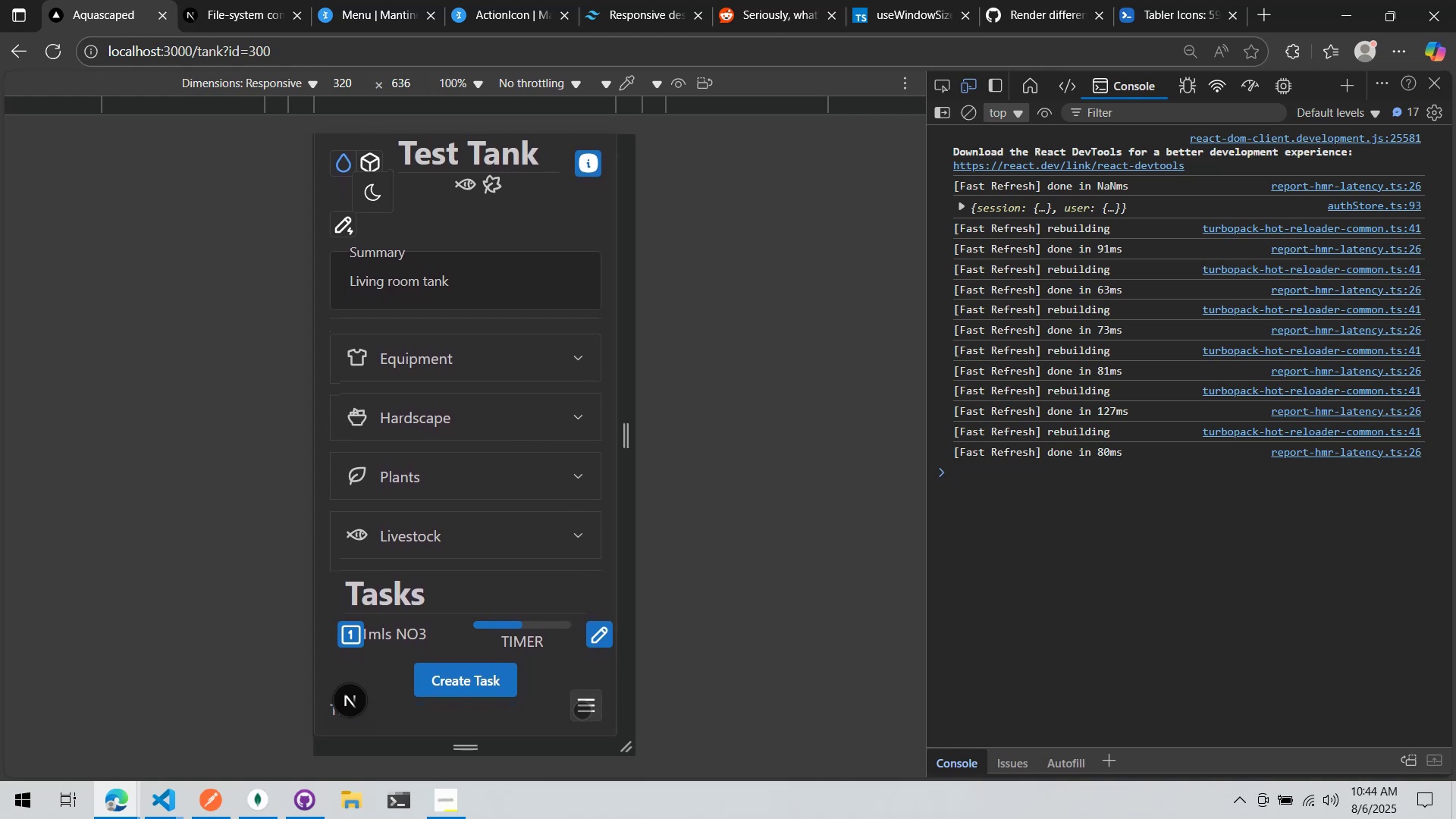 
key(Alt+AltLeft)
 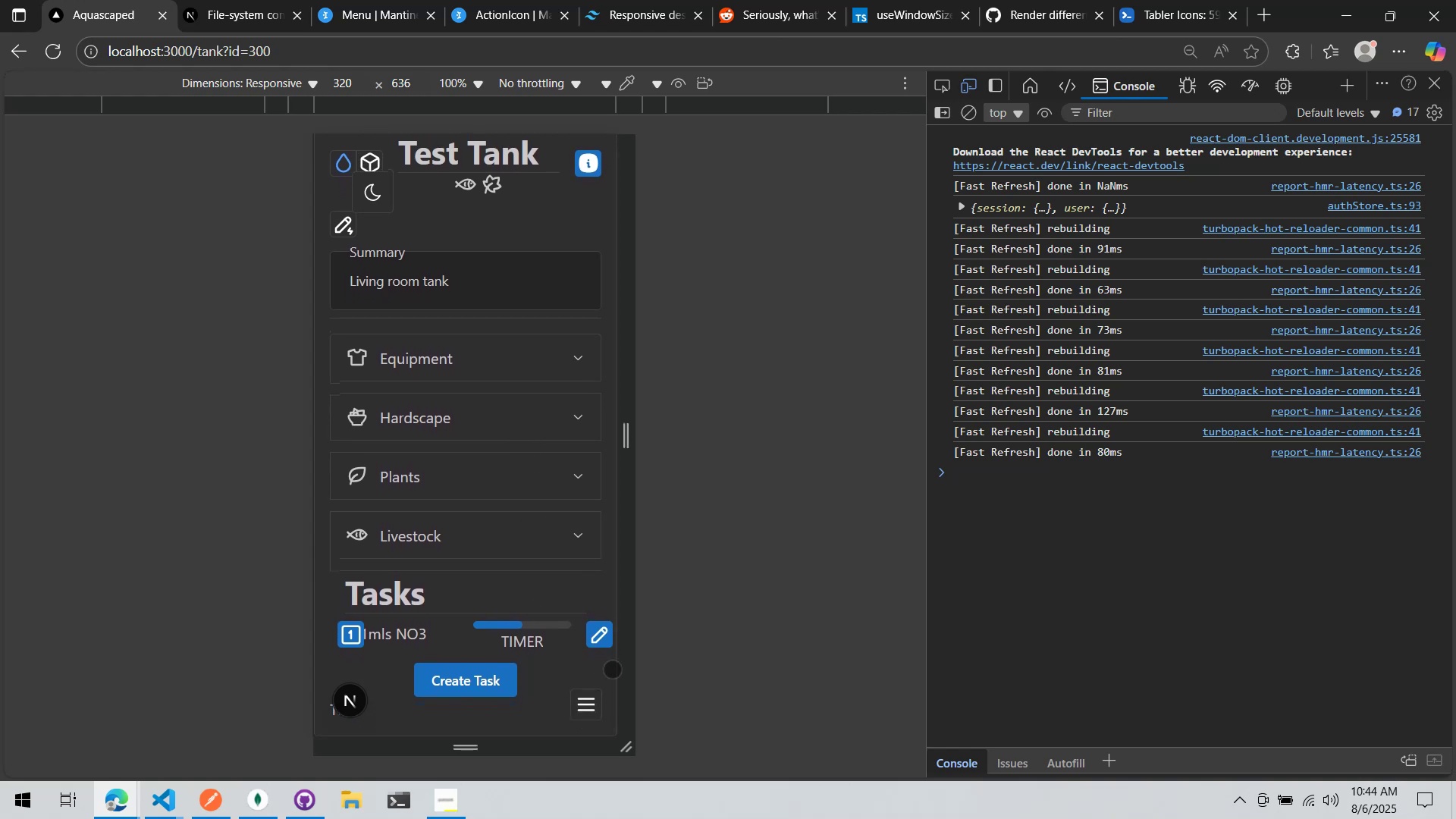 
key(Alt+Tab)
 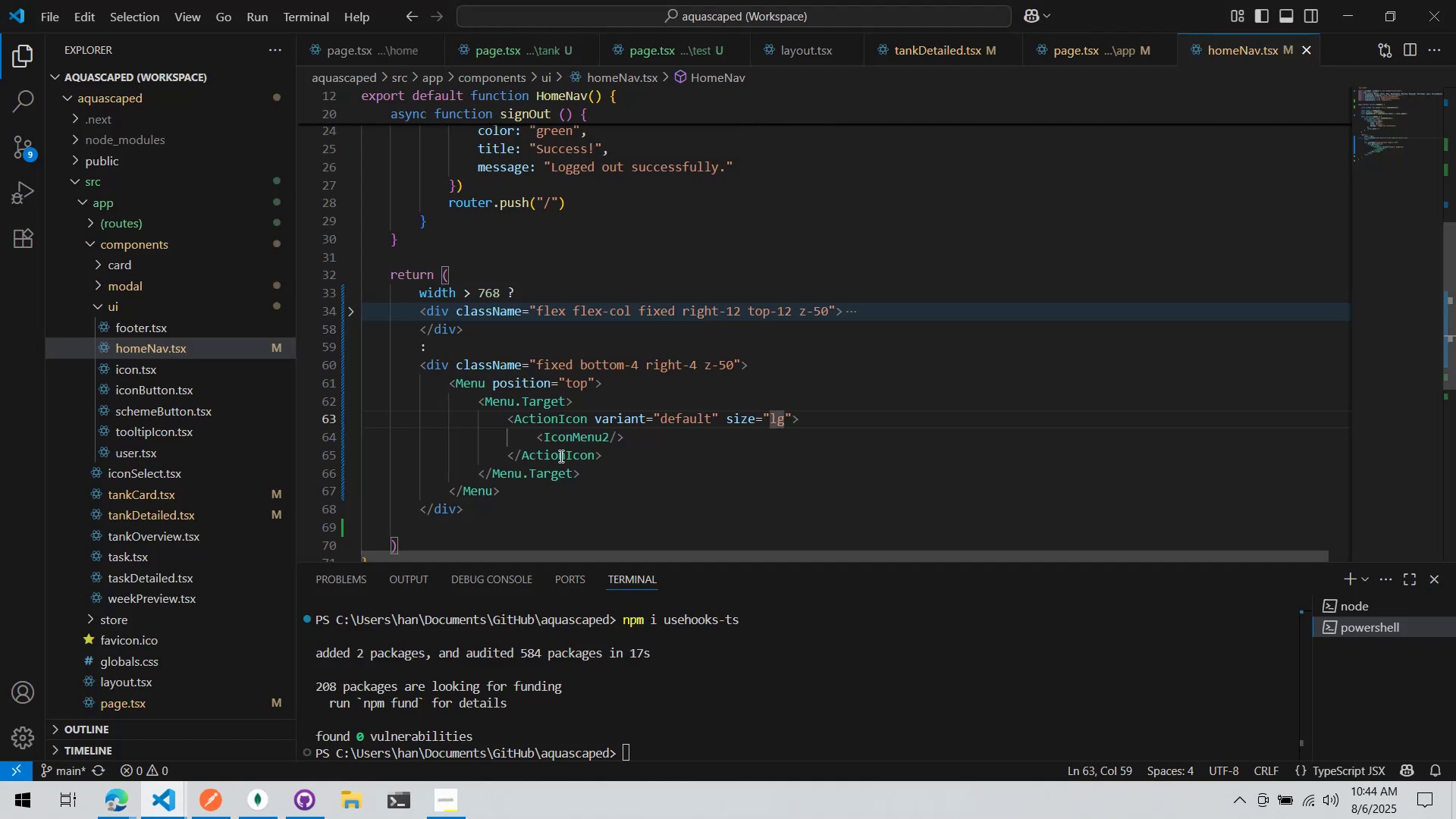 
left_click_drag(start_coordinate=[659, 472], to_coordinate=[658, 466])
 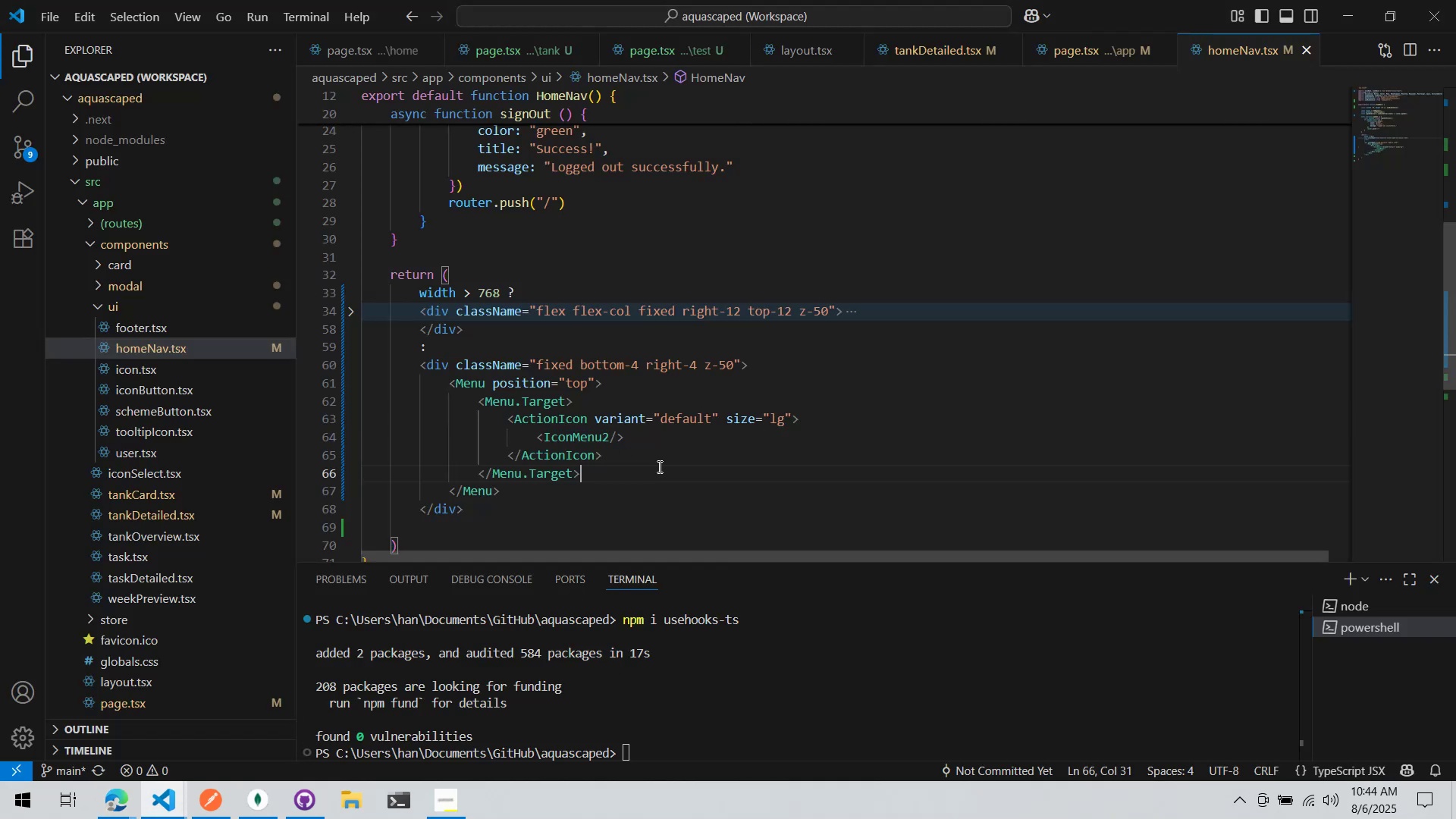 
key(Enter)
 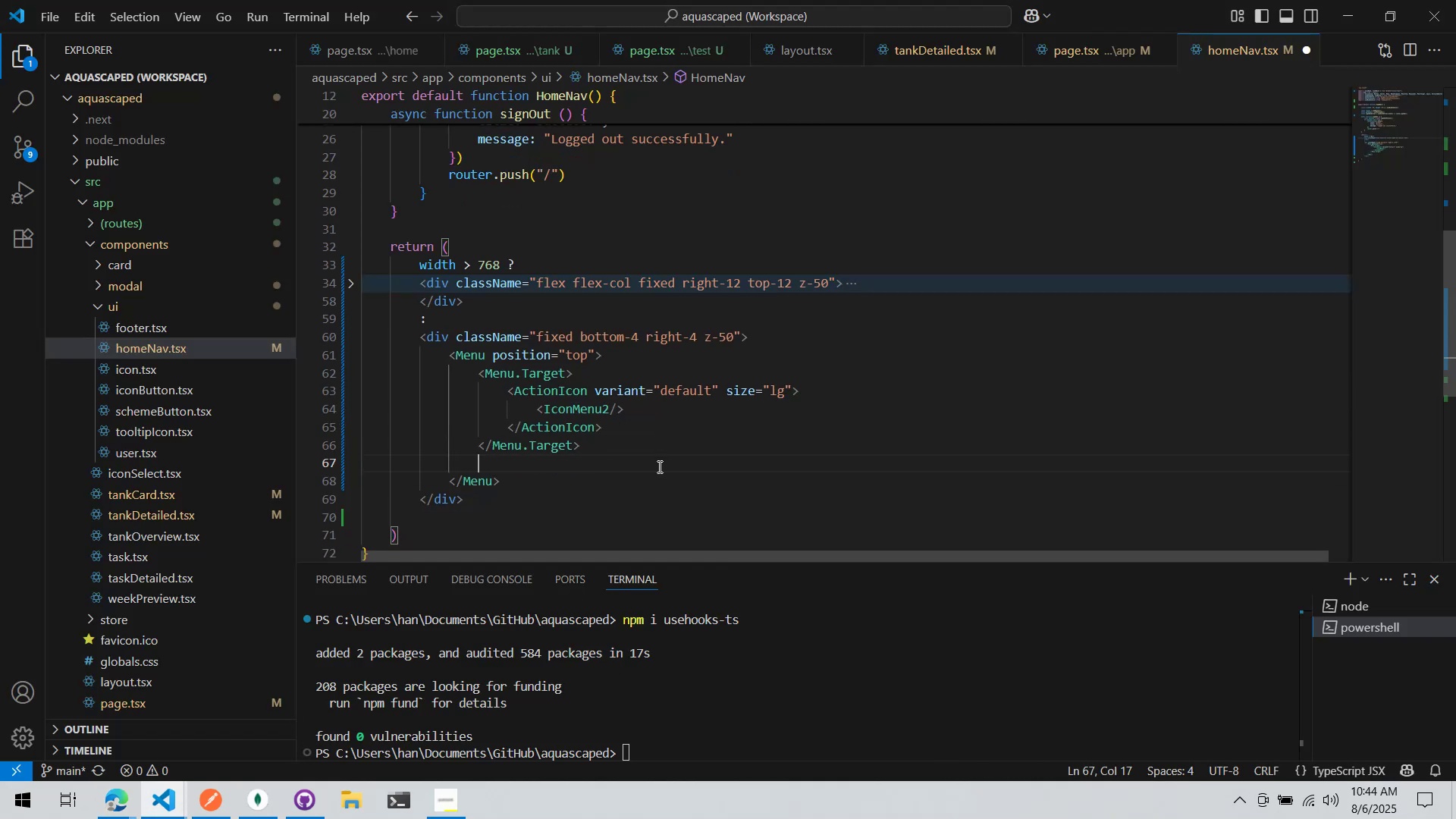 
key(Shift+Comma)
 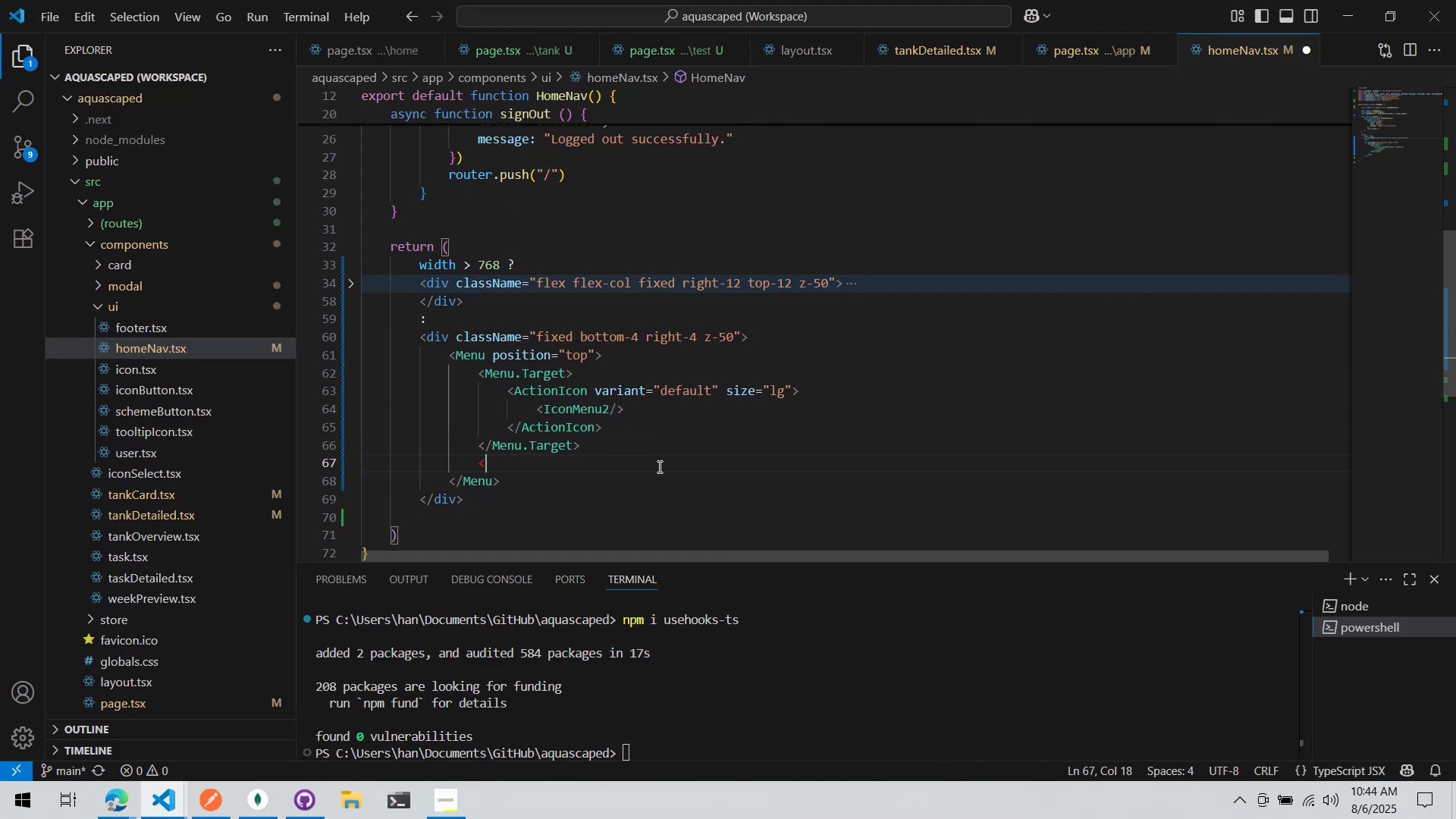 
scroll: coordinate [581, 427], scroll_direction: up, amount: 15.0
 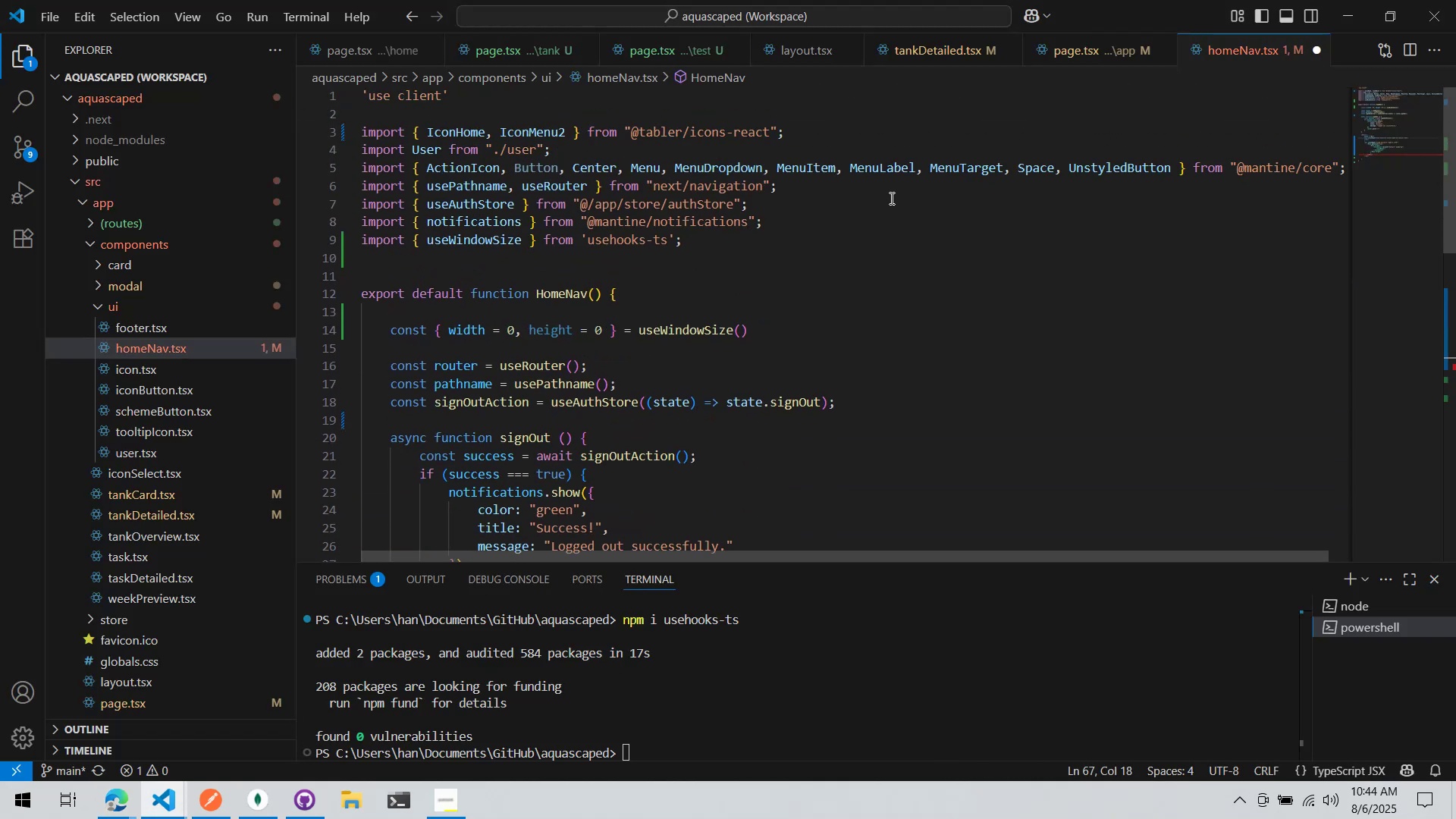 
scroll: coordinate [716, 288], scroll_direction: down, amount: 10.0
 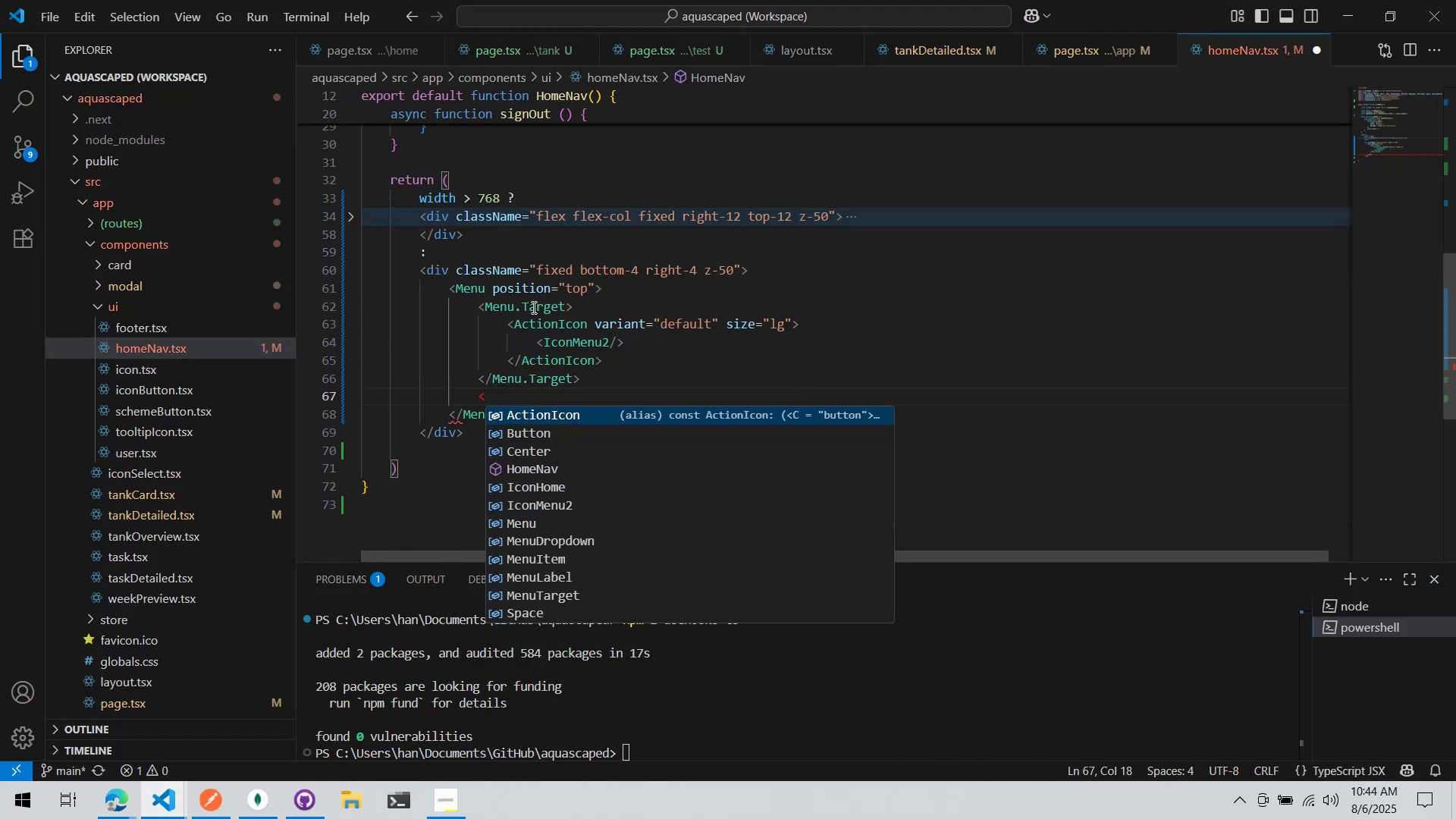 
left_click_drag(start_coordinate=[519, 304], to_coordinate=[516, 309])
 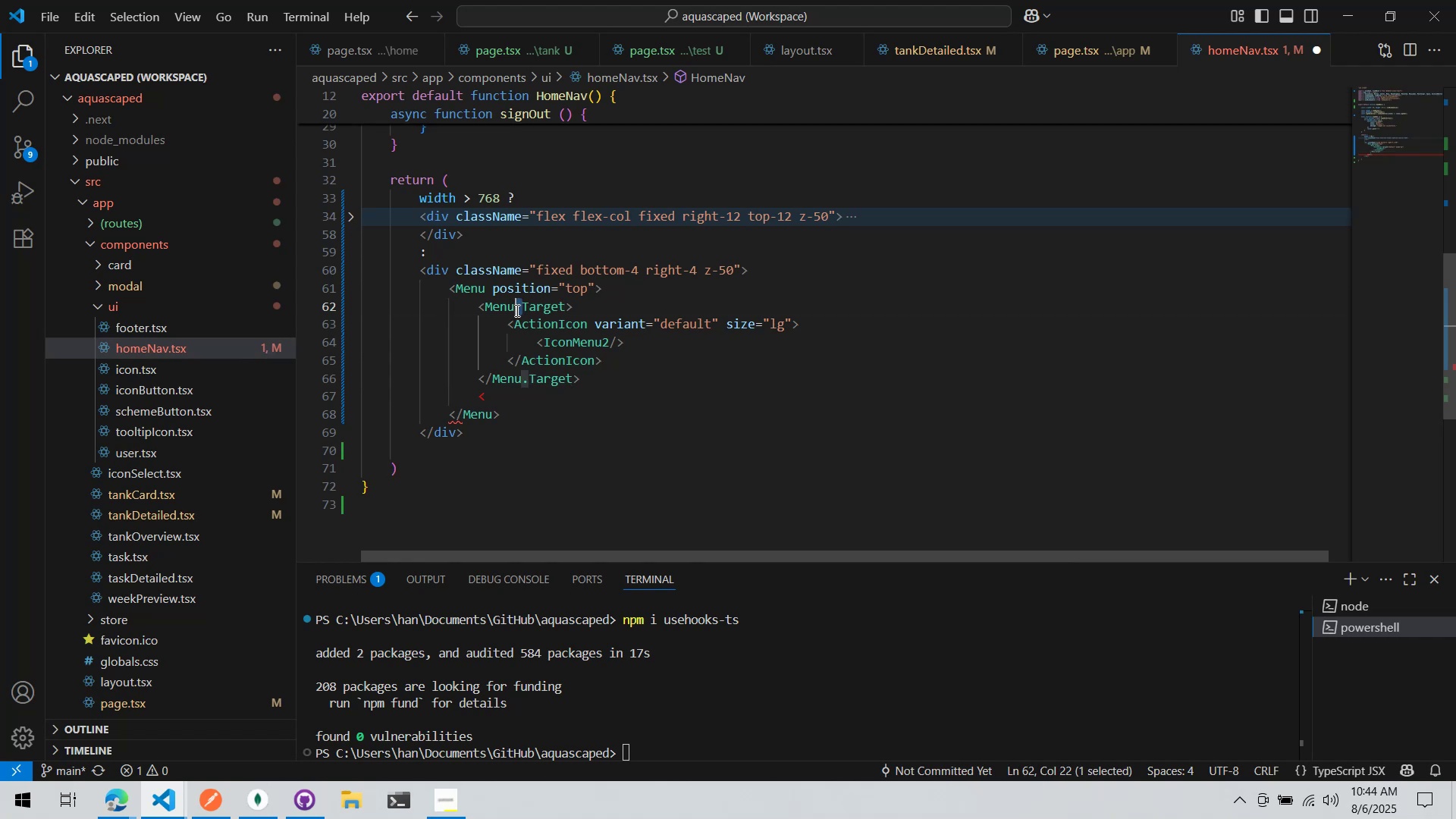 
key(Control+ControlLeft)
 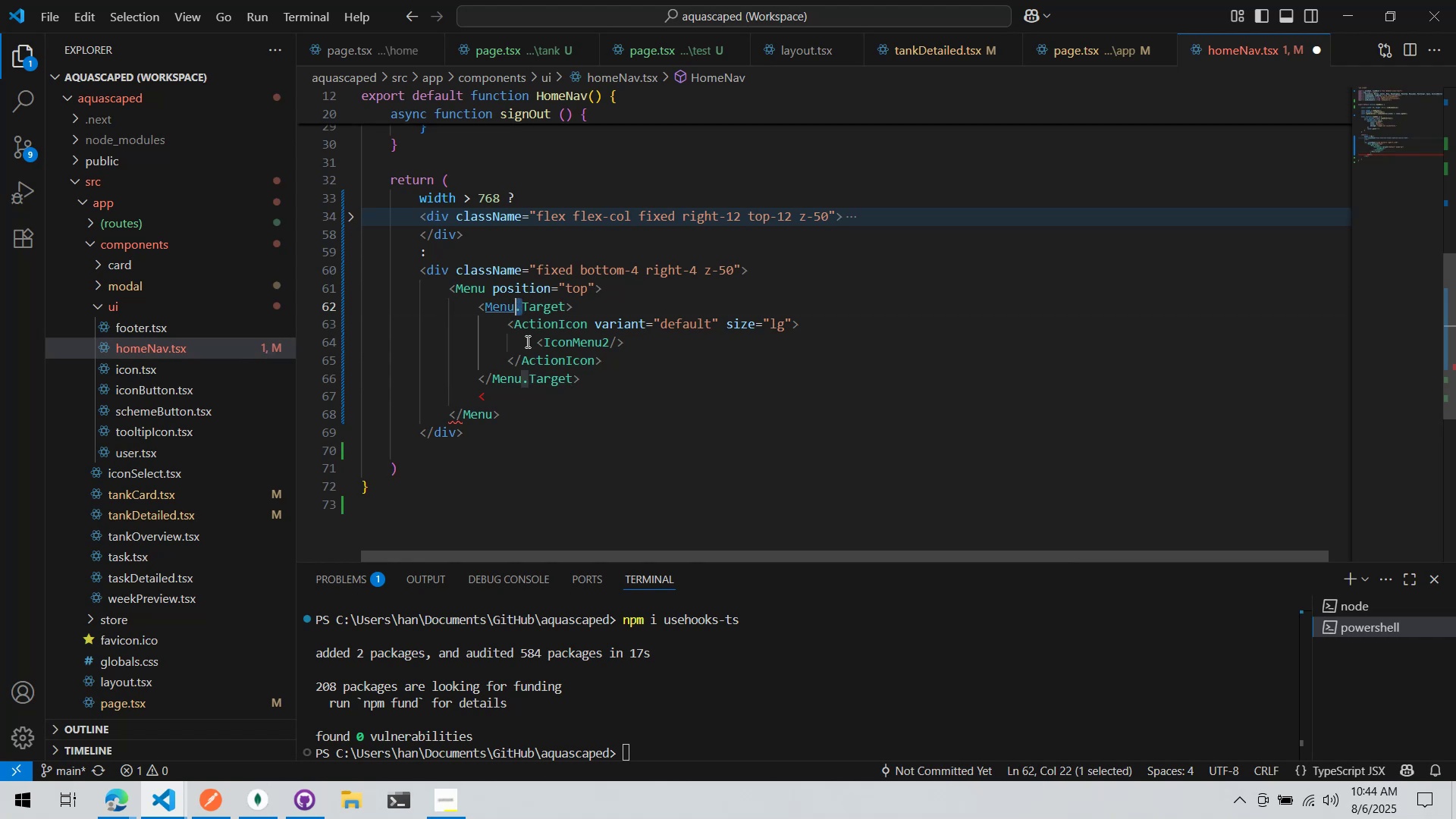 
key(Control+X)
 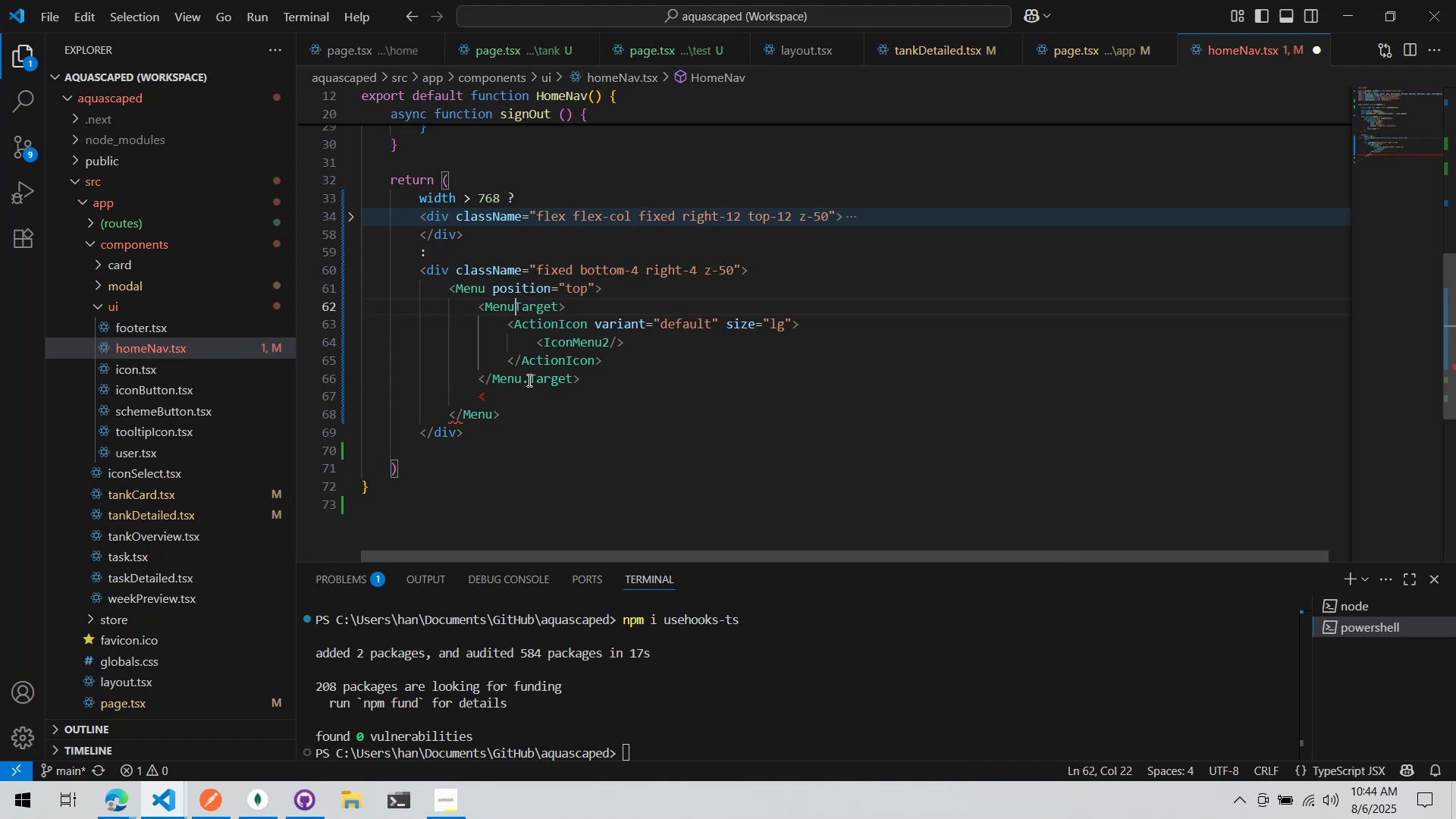 
left_click_drag(start_coordinate=[527, 380], to_coordinate=[523, 378])
 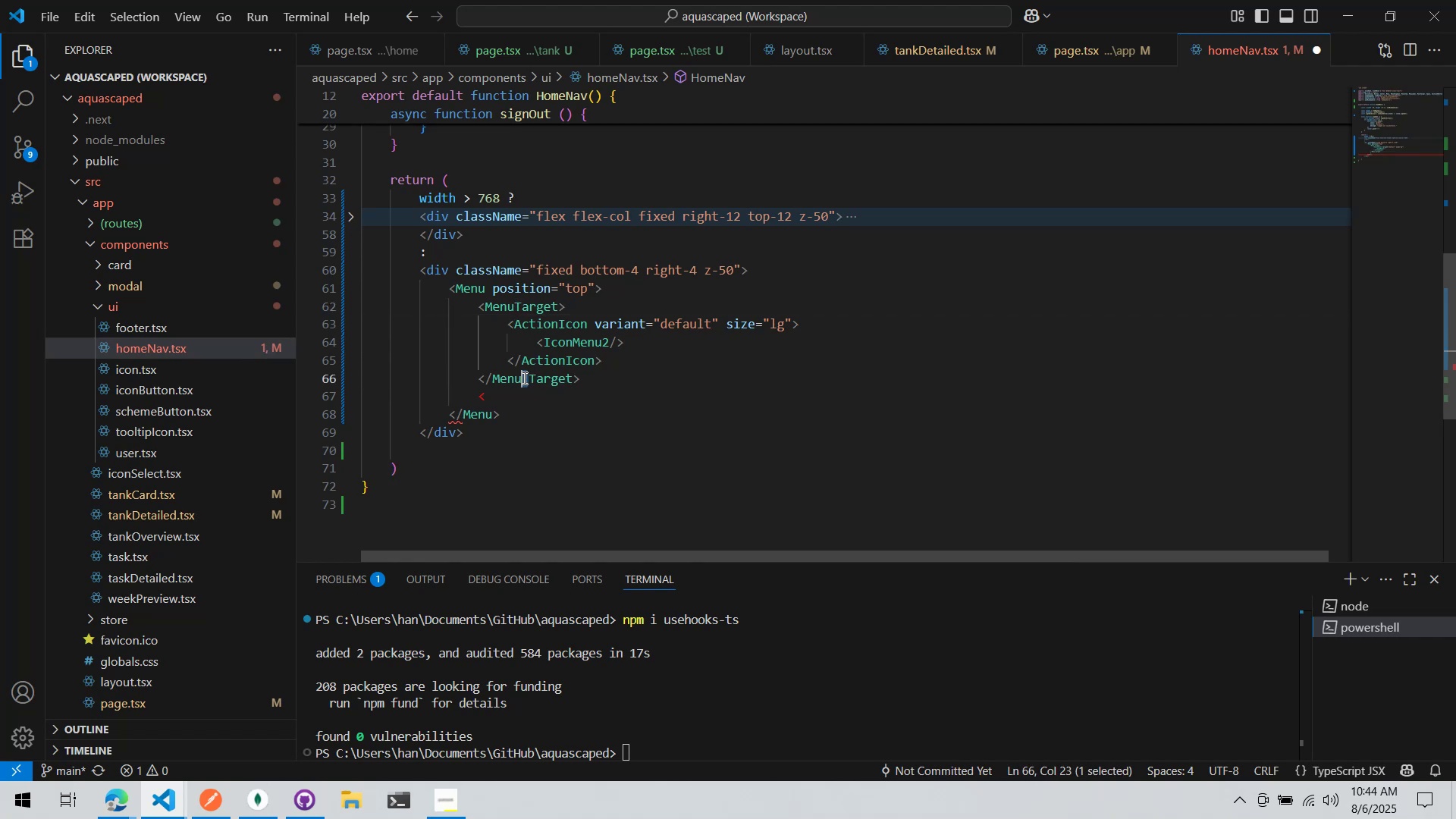 
key(Control+X)
 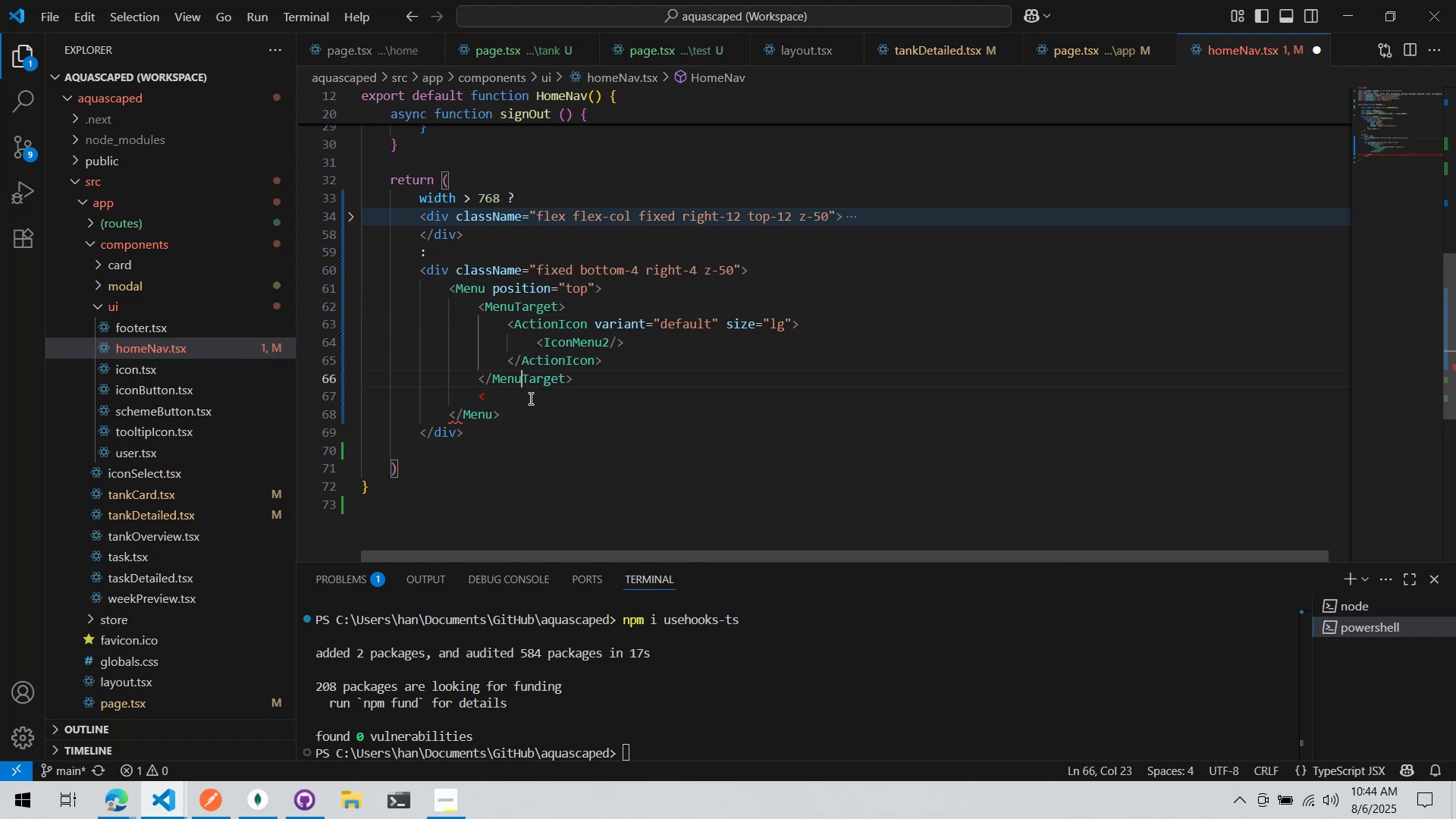 
left_click([529, 398])
 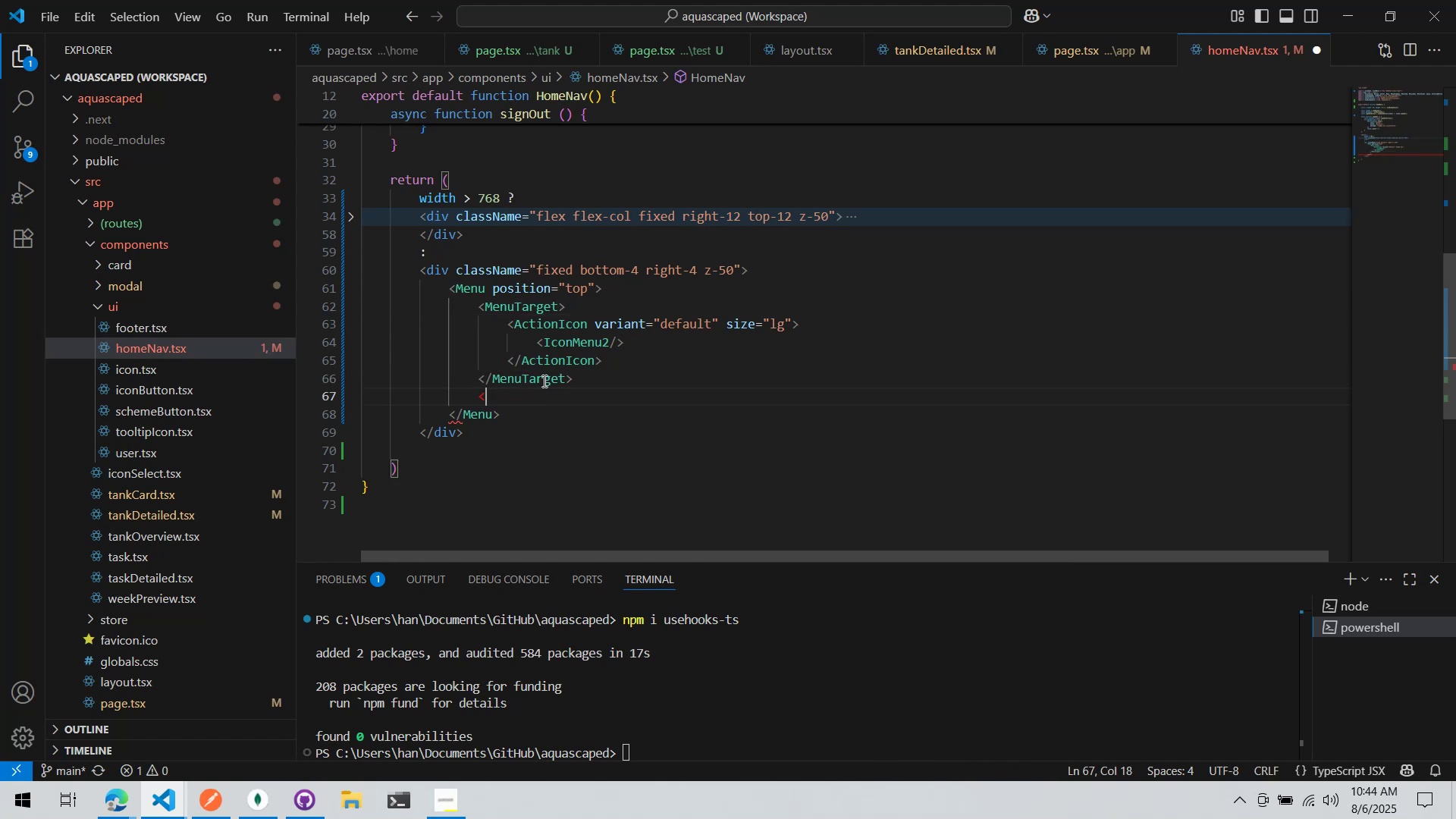 
key(Alt+AltLeft)
 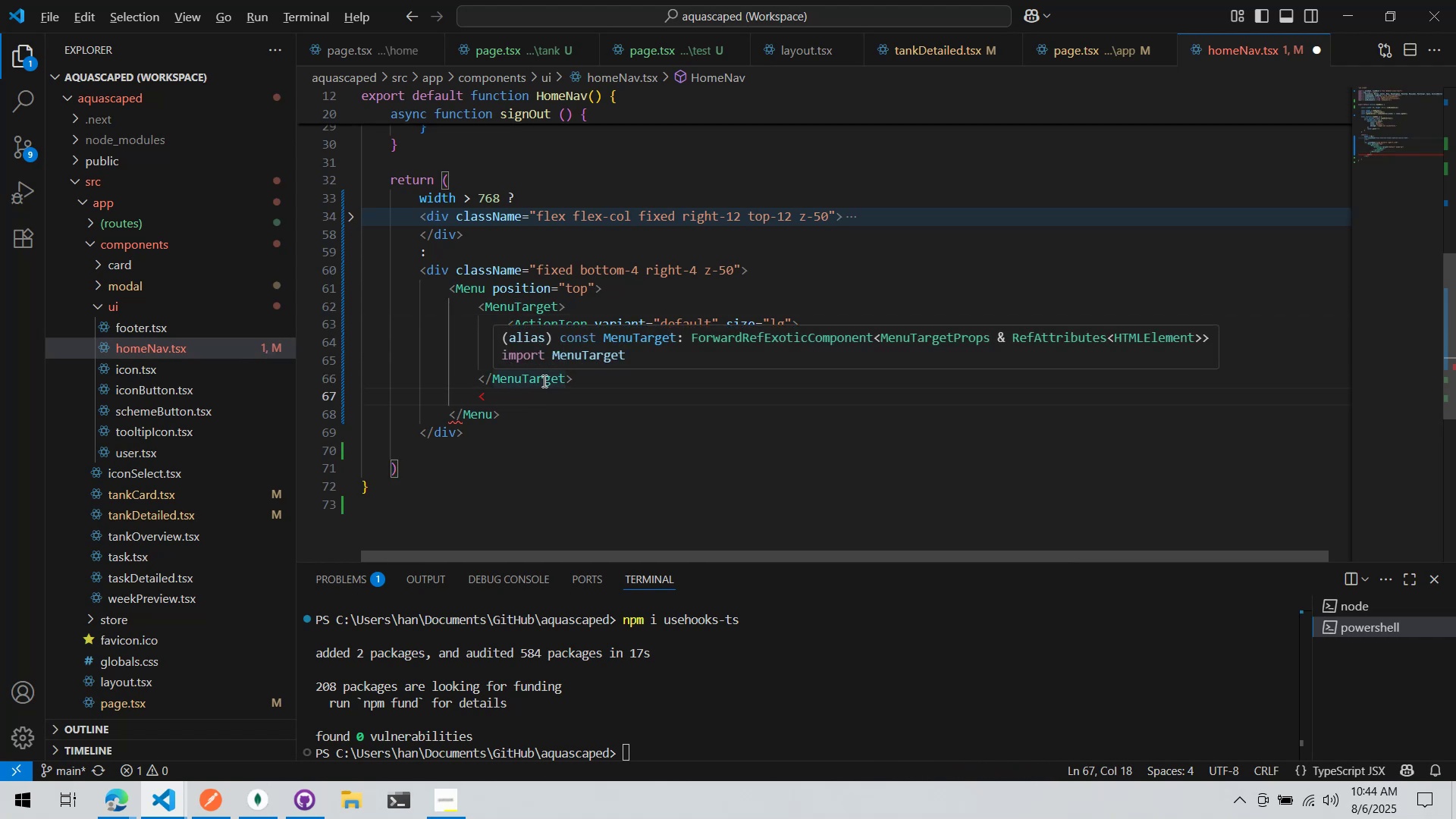 
key(Alt+Tab)
 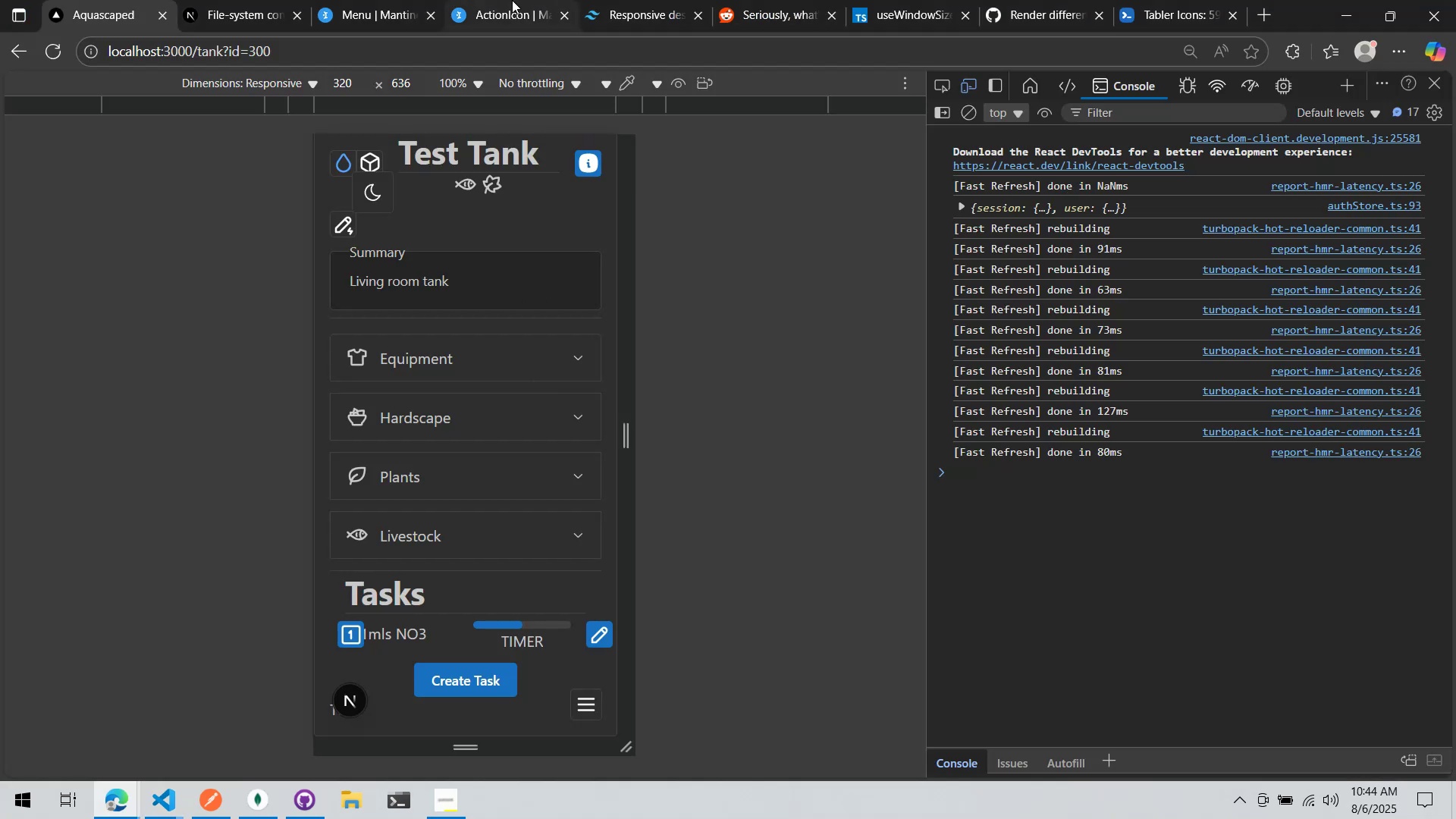 
left_click([402, 0])
 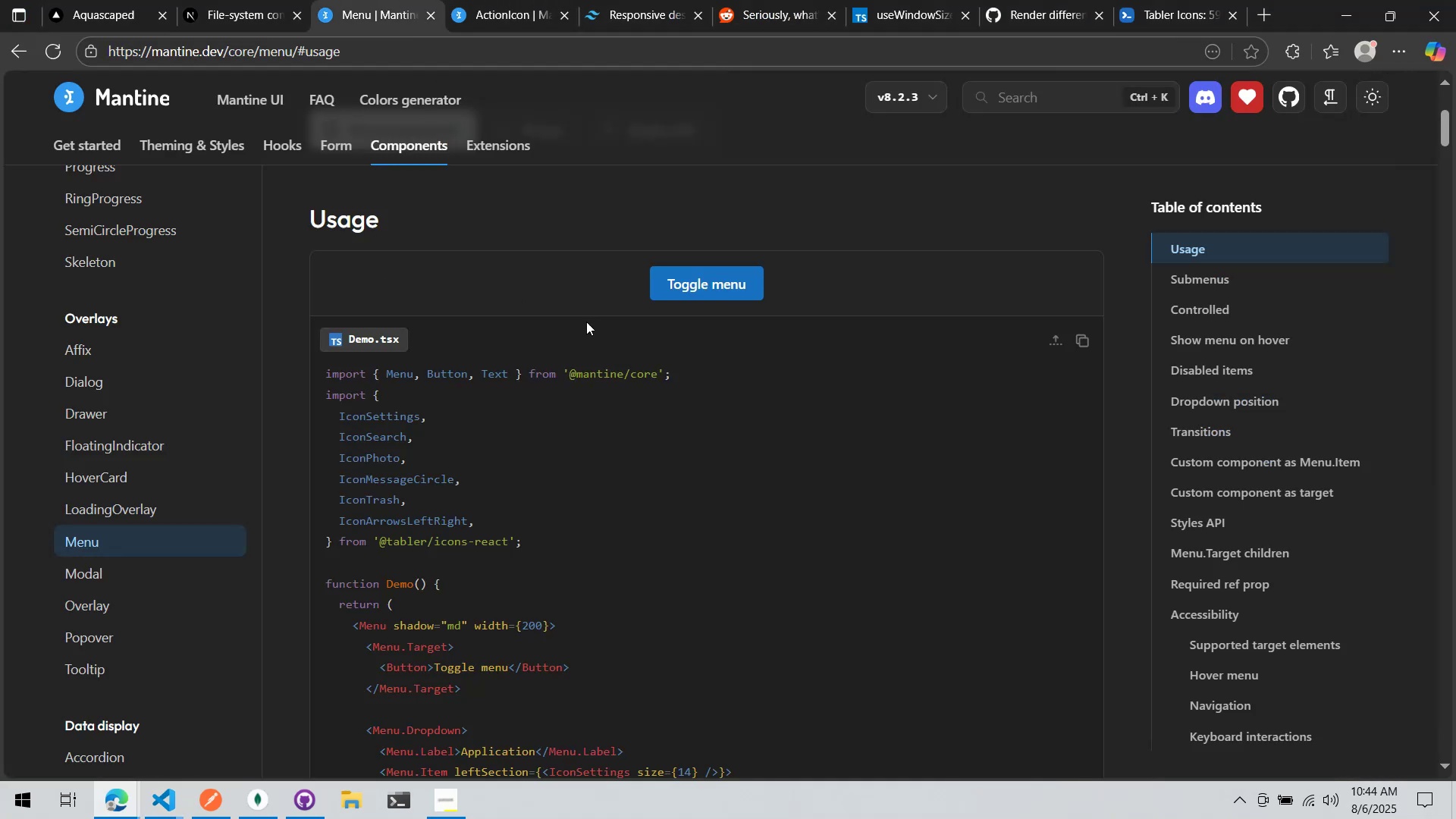 
scroll: coordinate [591, 324], scroll_direction: down, amount: 4.0
 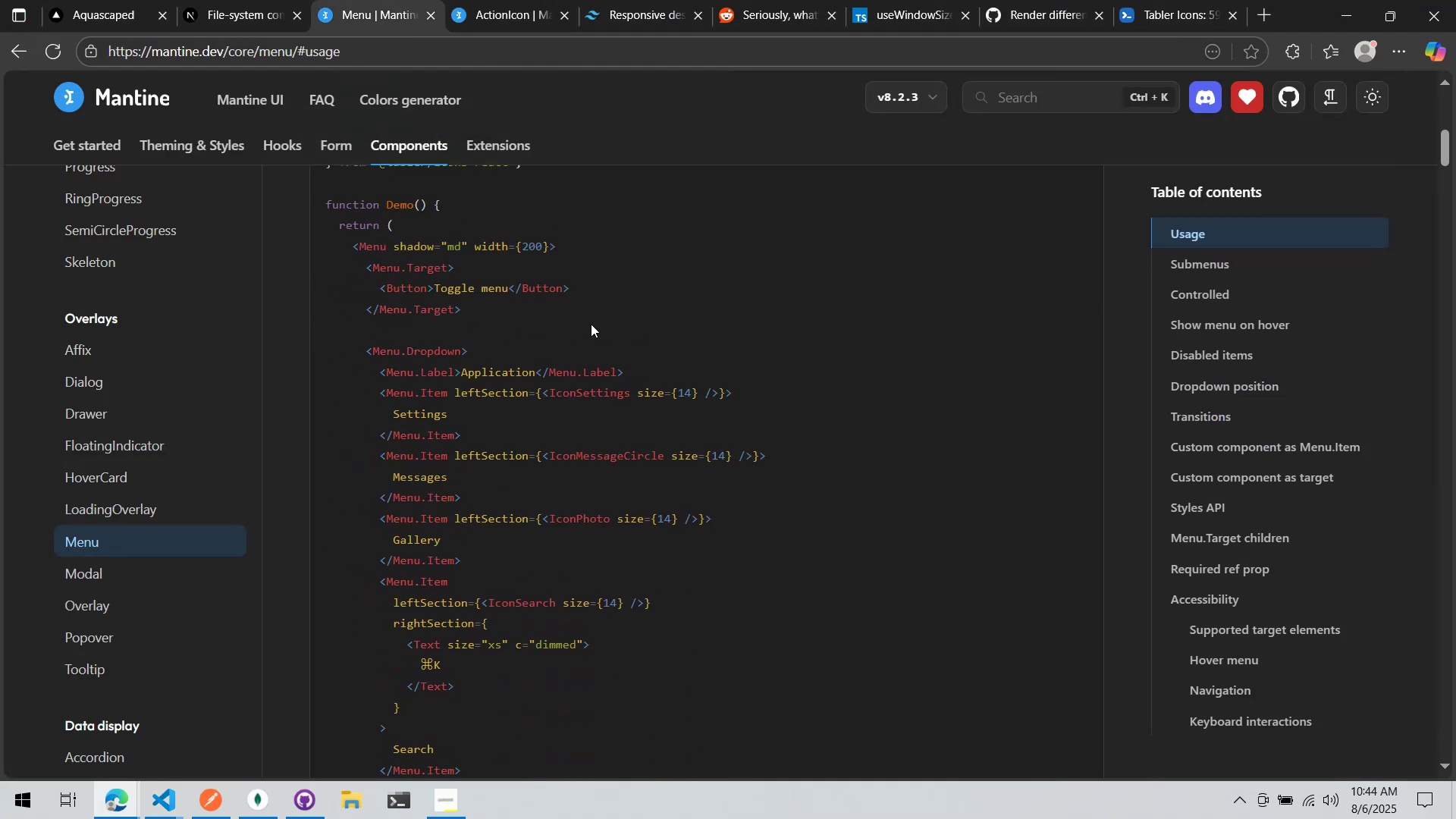 
key(Alt+AltLeft)
 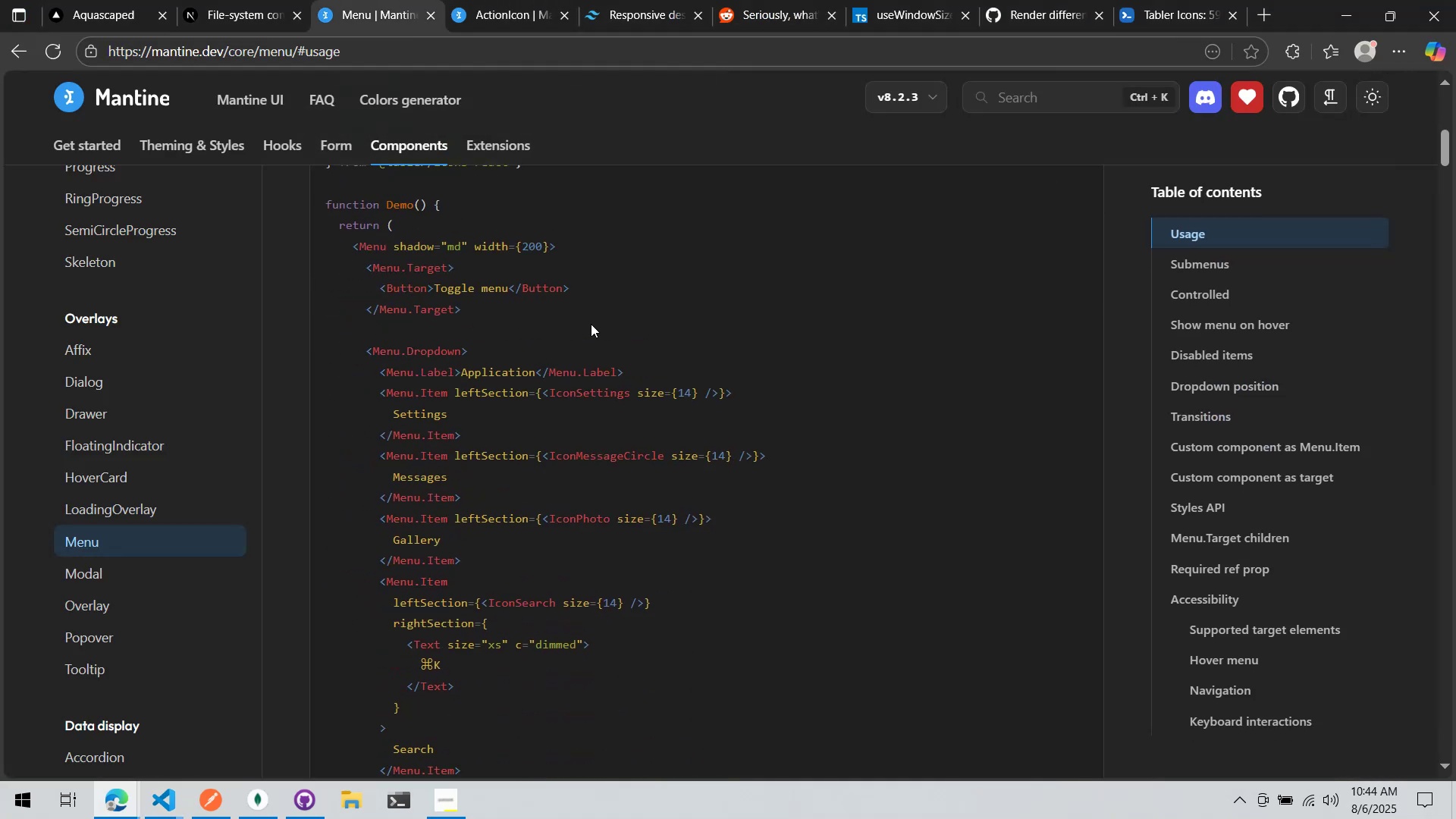 
key(Tab)
type(MenuDrop)
 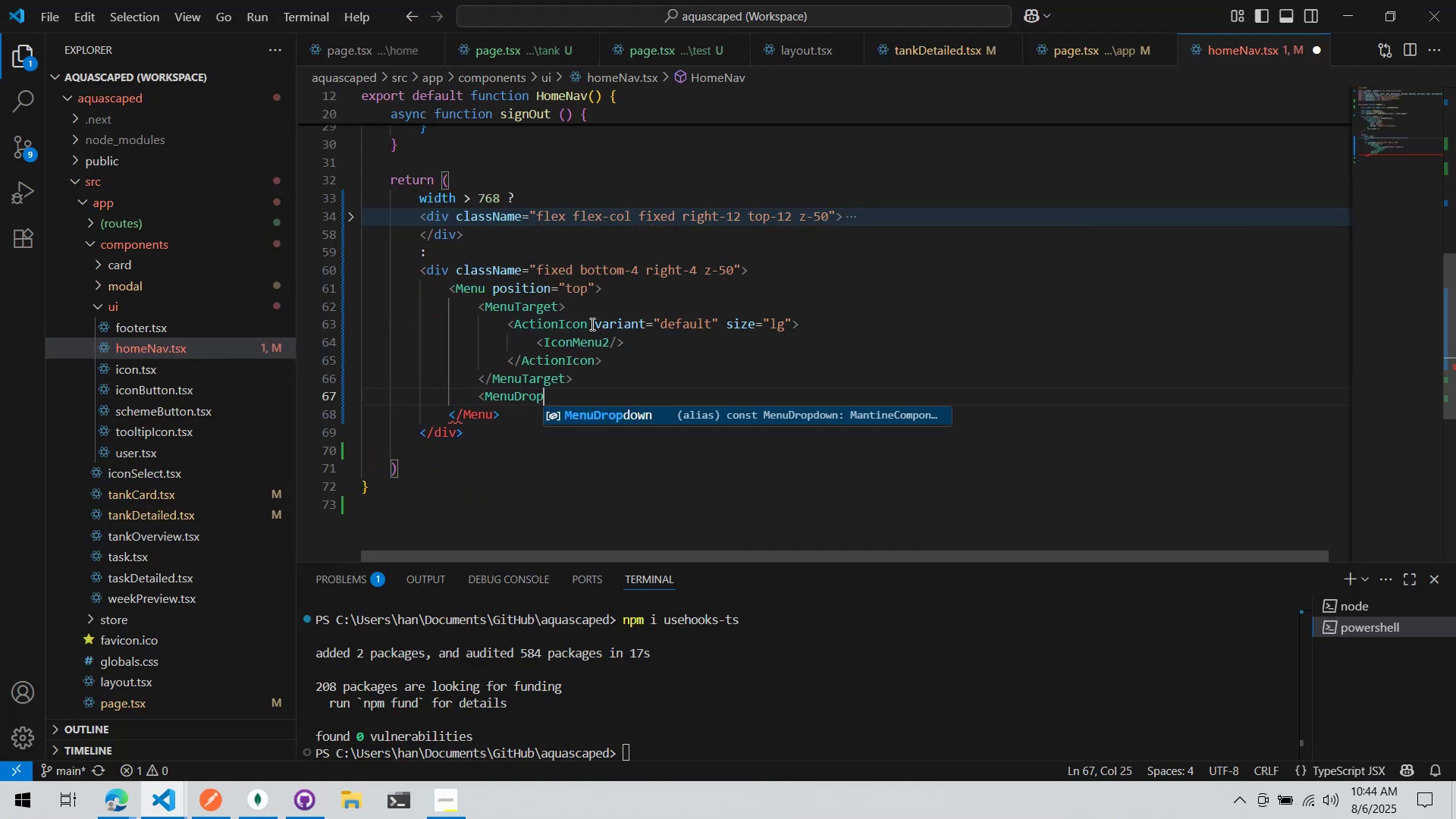 
key(Enter)
 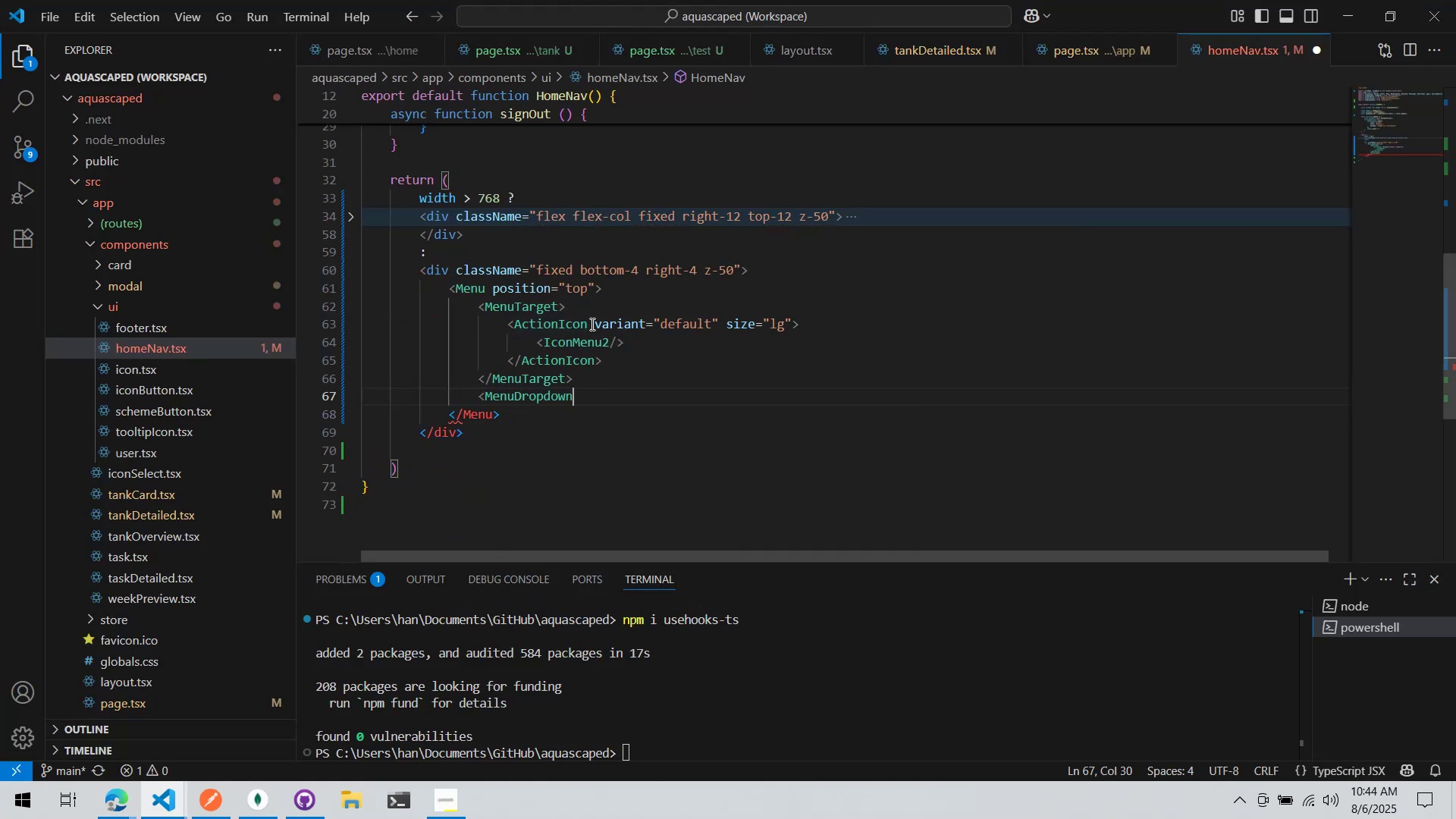 
key(Shift+Period)
 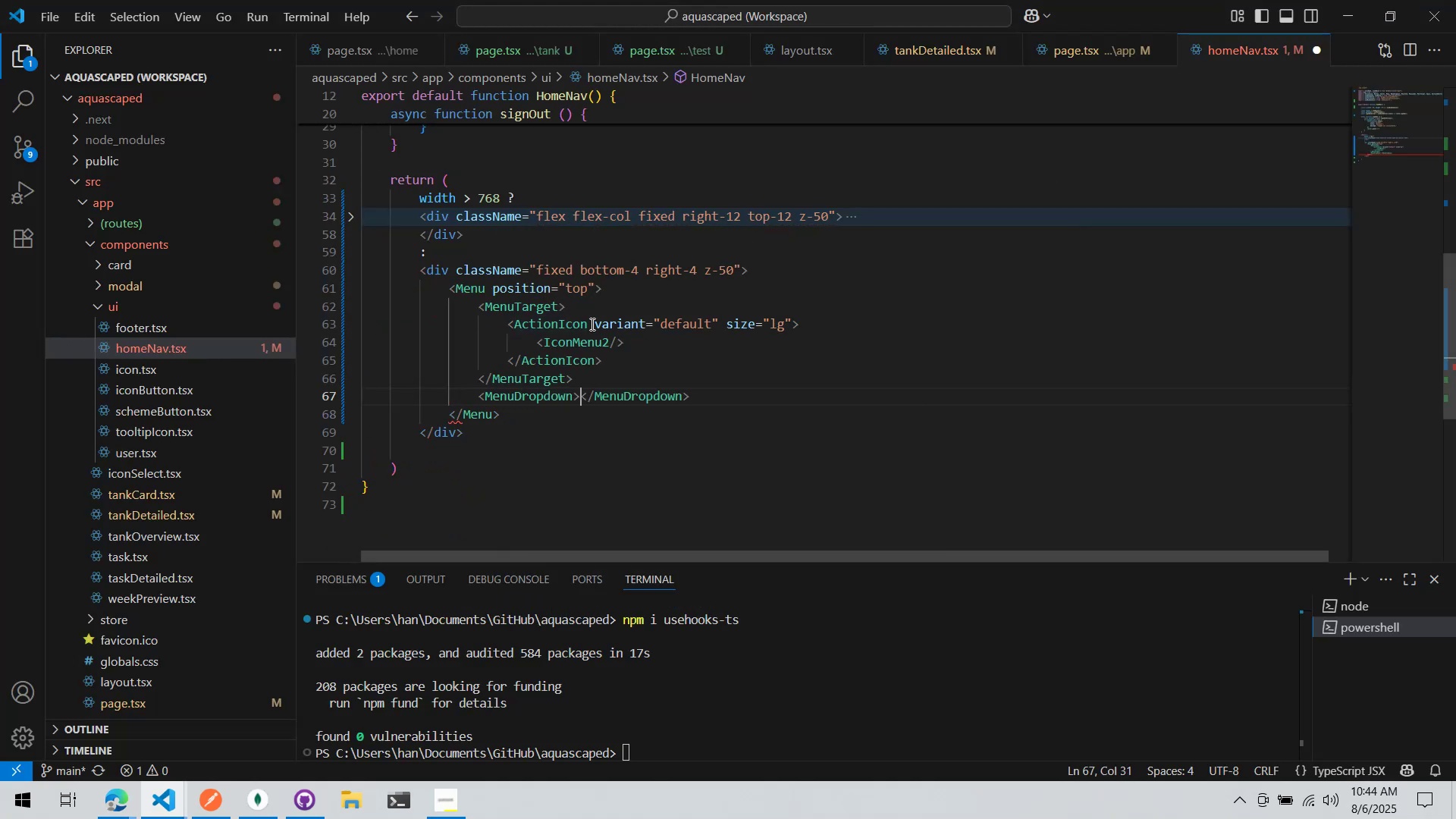 
key(Enter)
 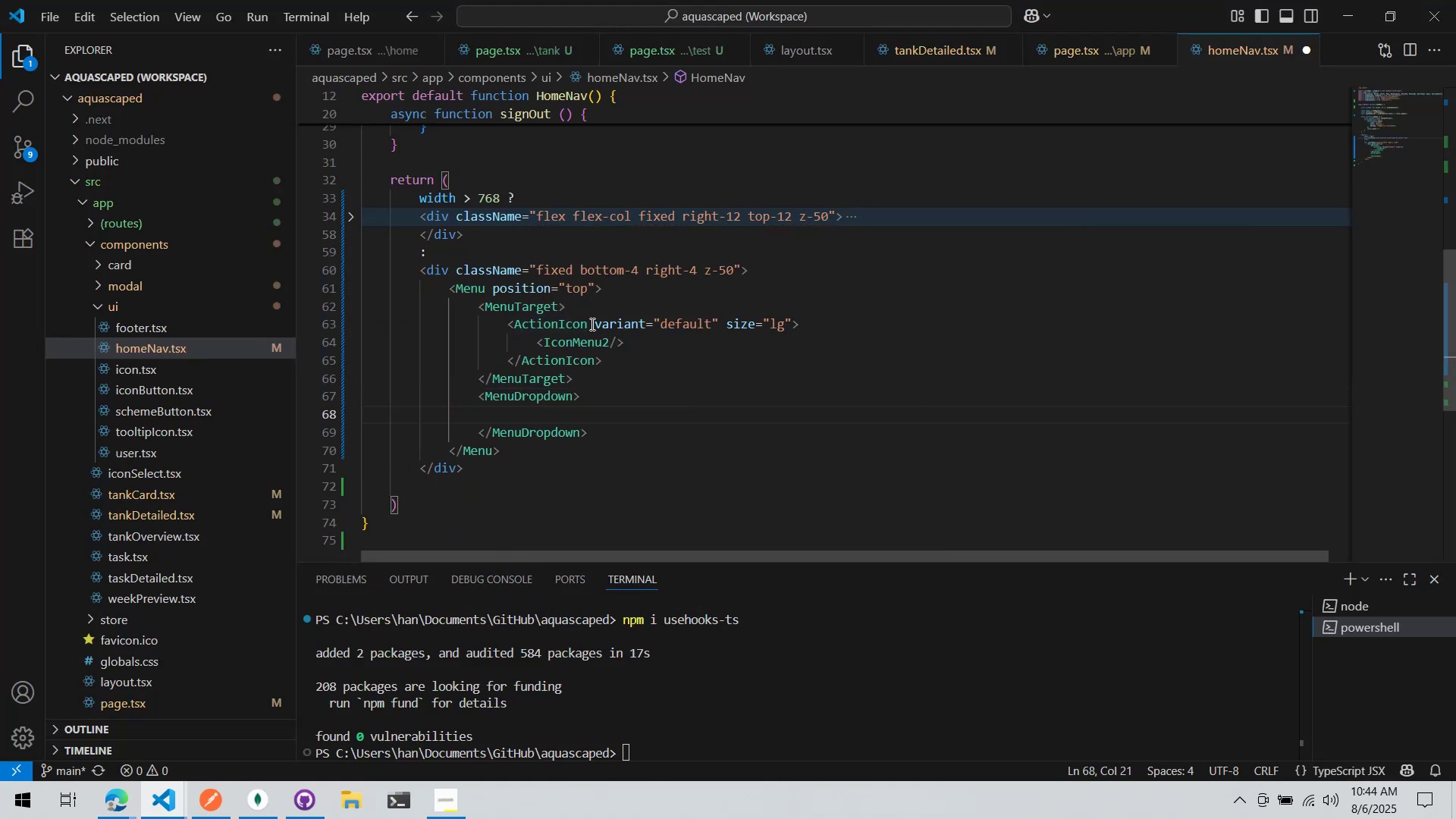 
key(Alt+AltLeft)
 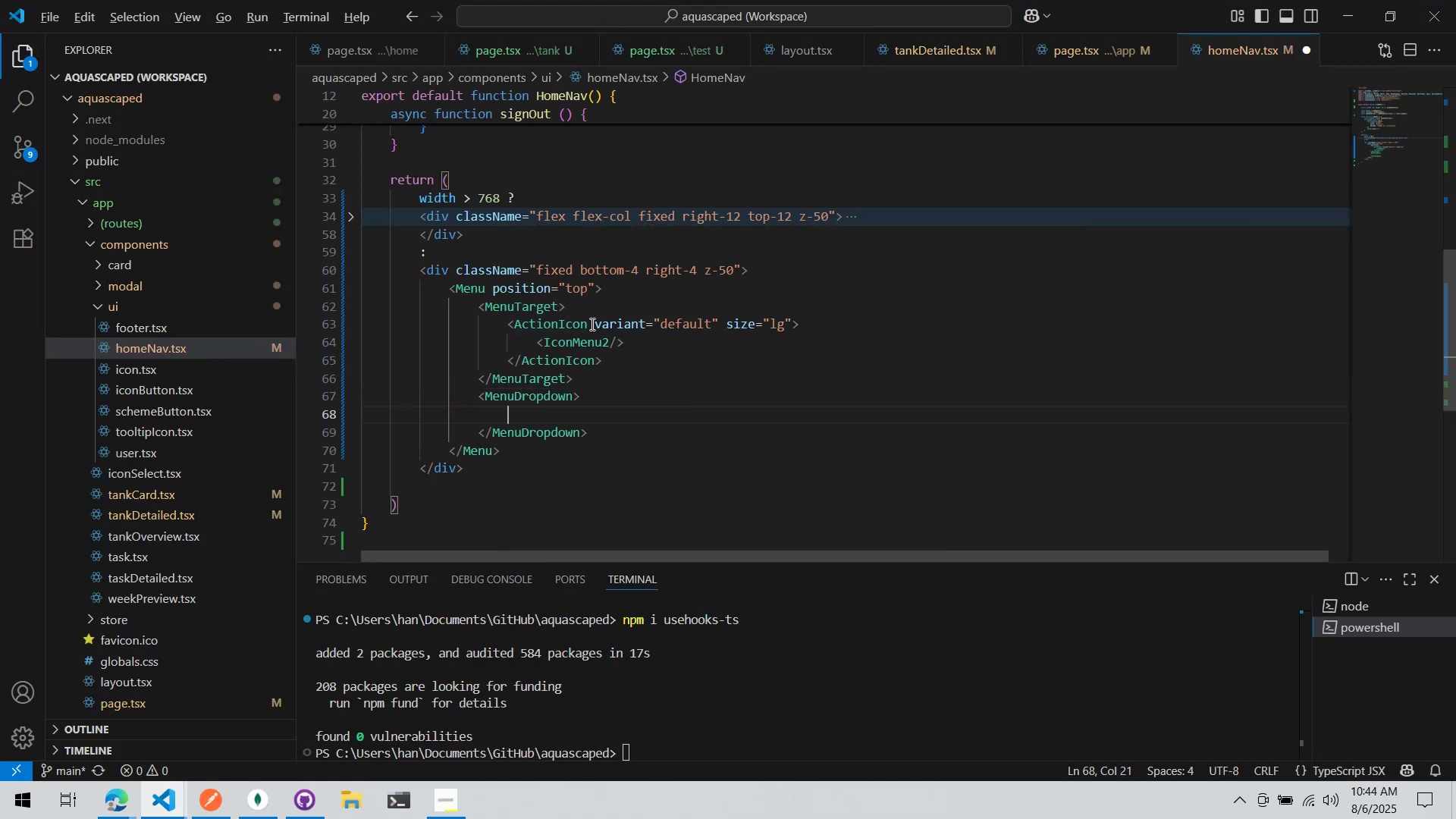 
key(Alt+Tab)
 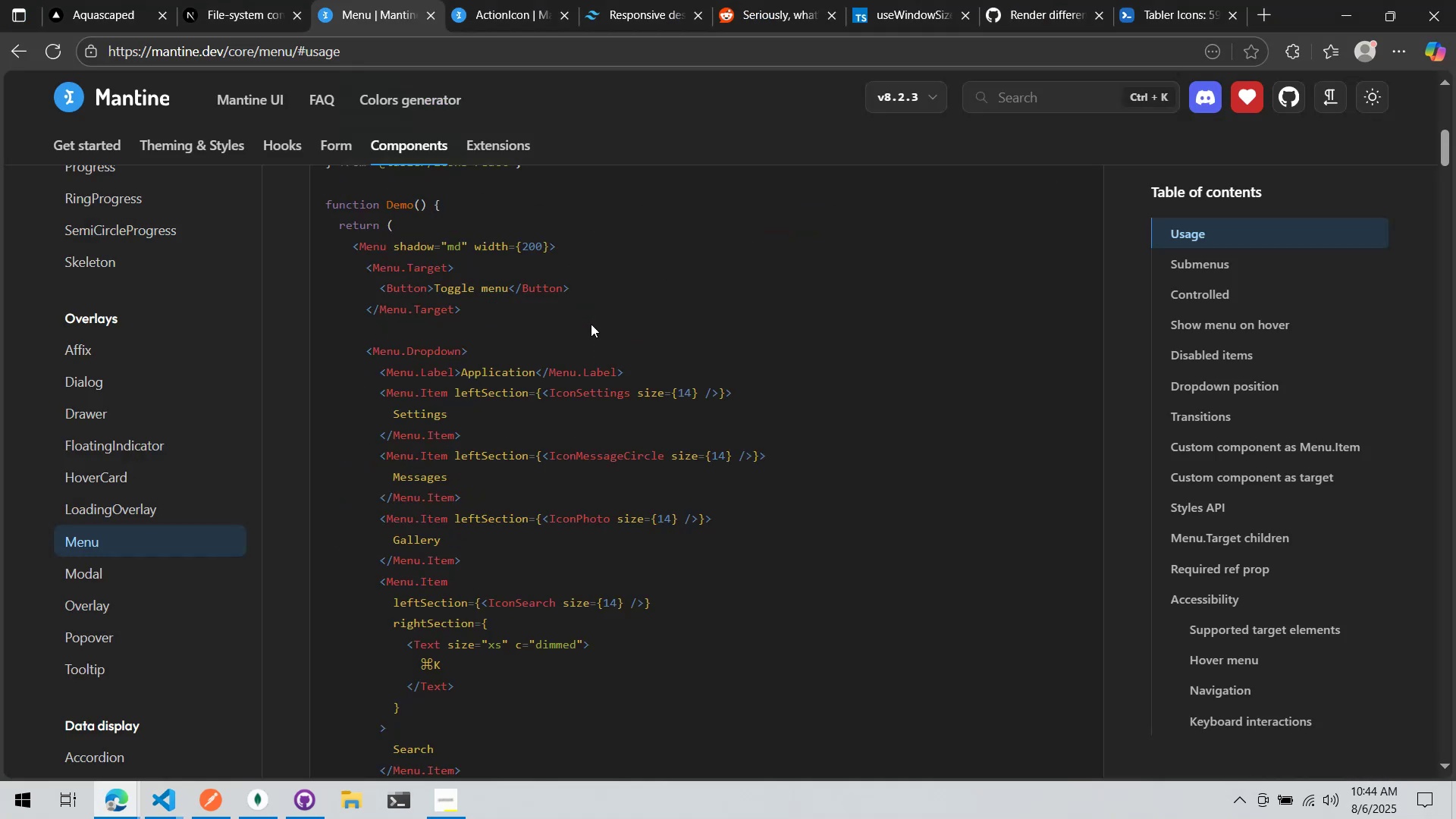 
key(Alt+AltLeft)
 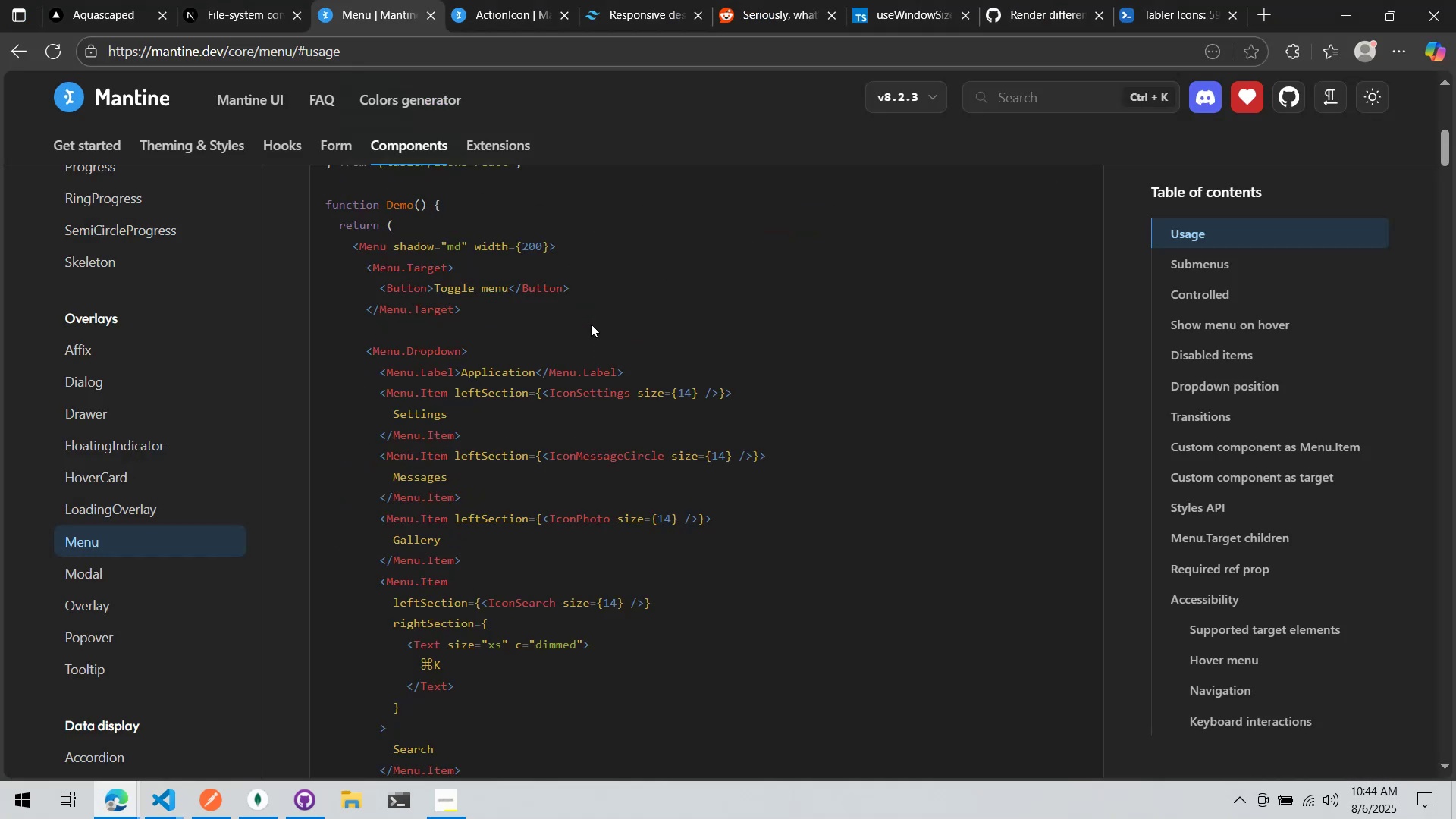 
key(Tab)
type(<MenuItem>)
 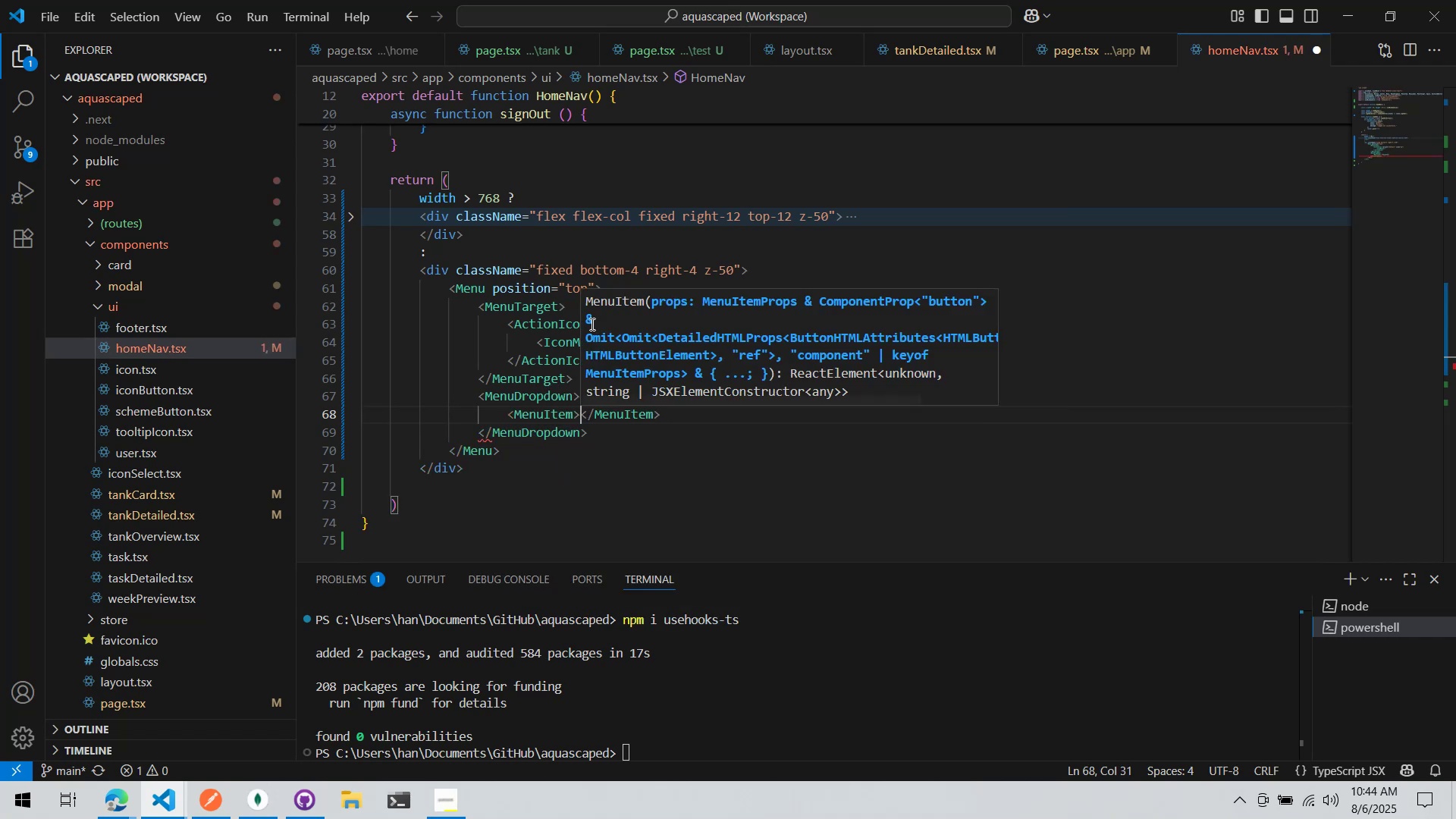 
 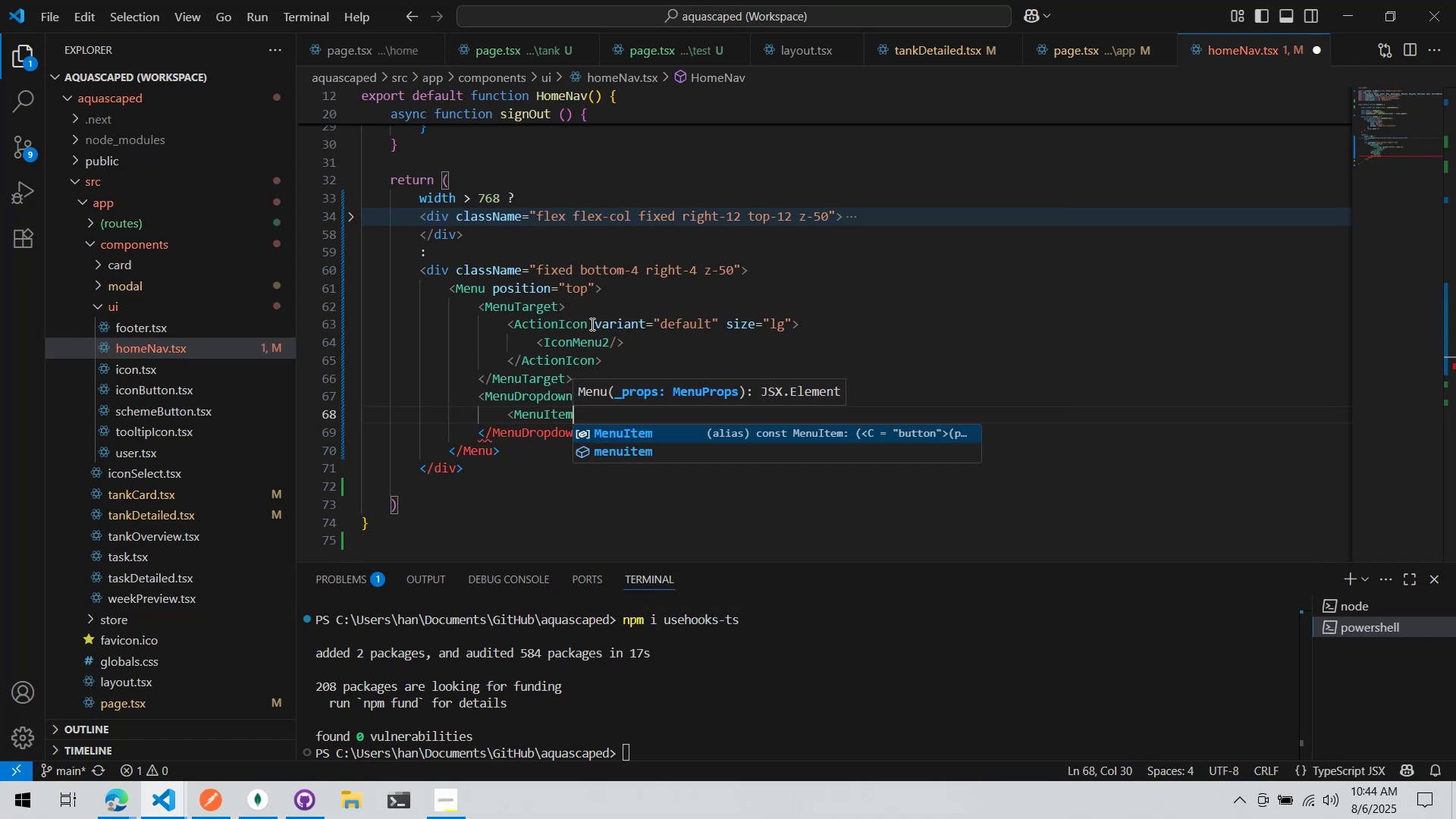 
key(Enter)
 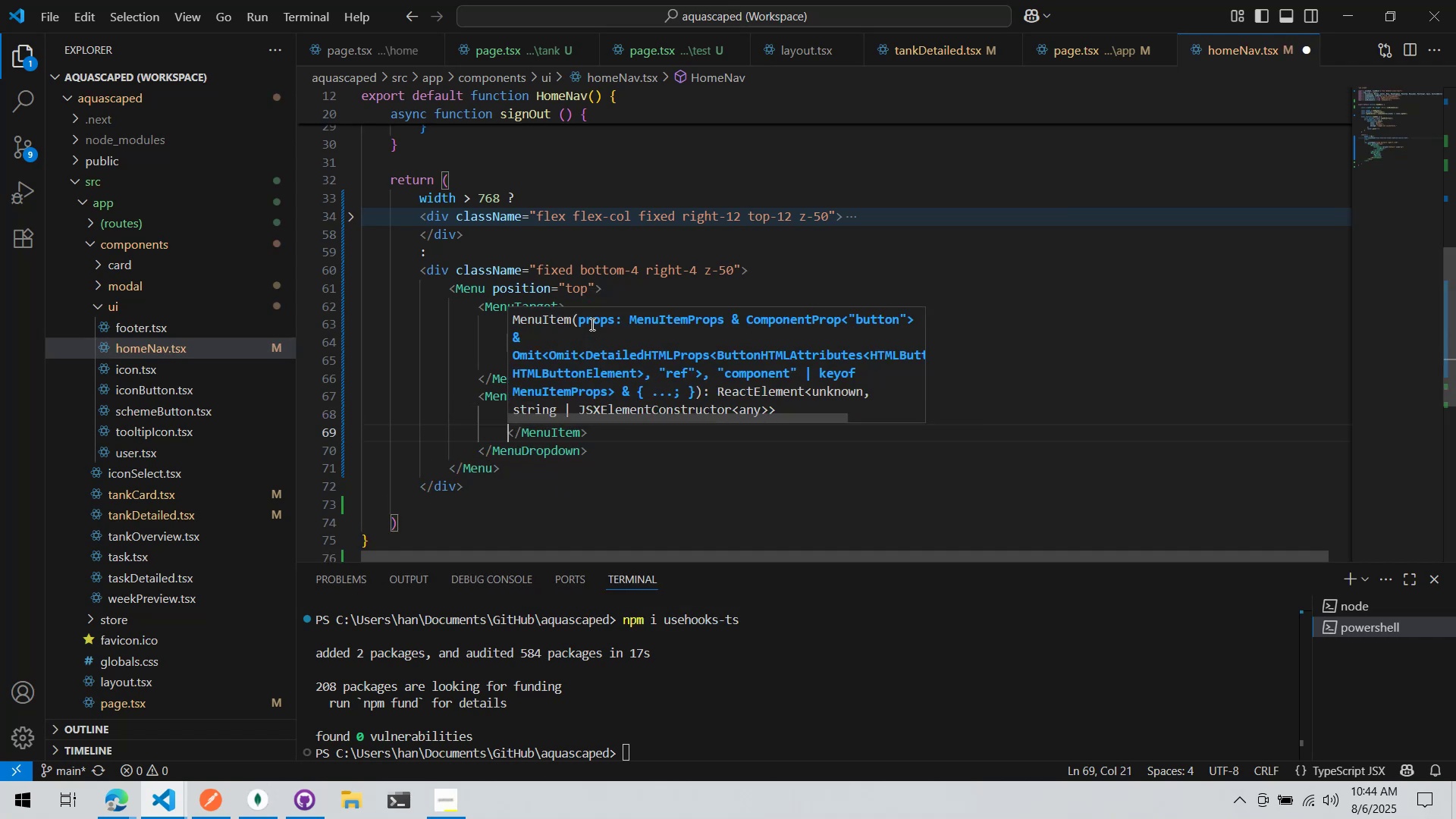 
key(Control+ControlLeft)
 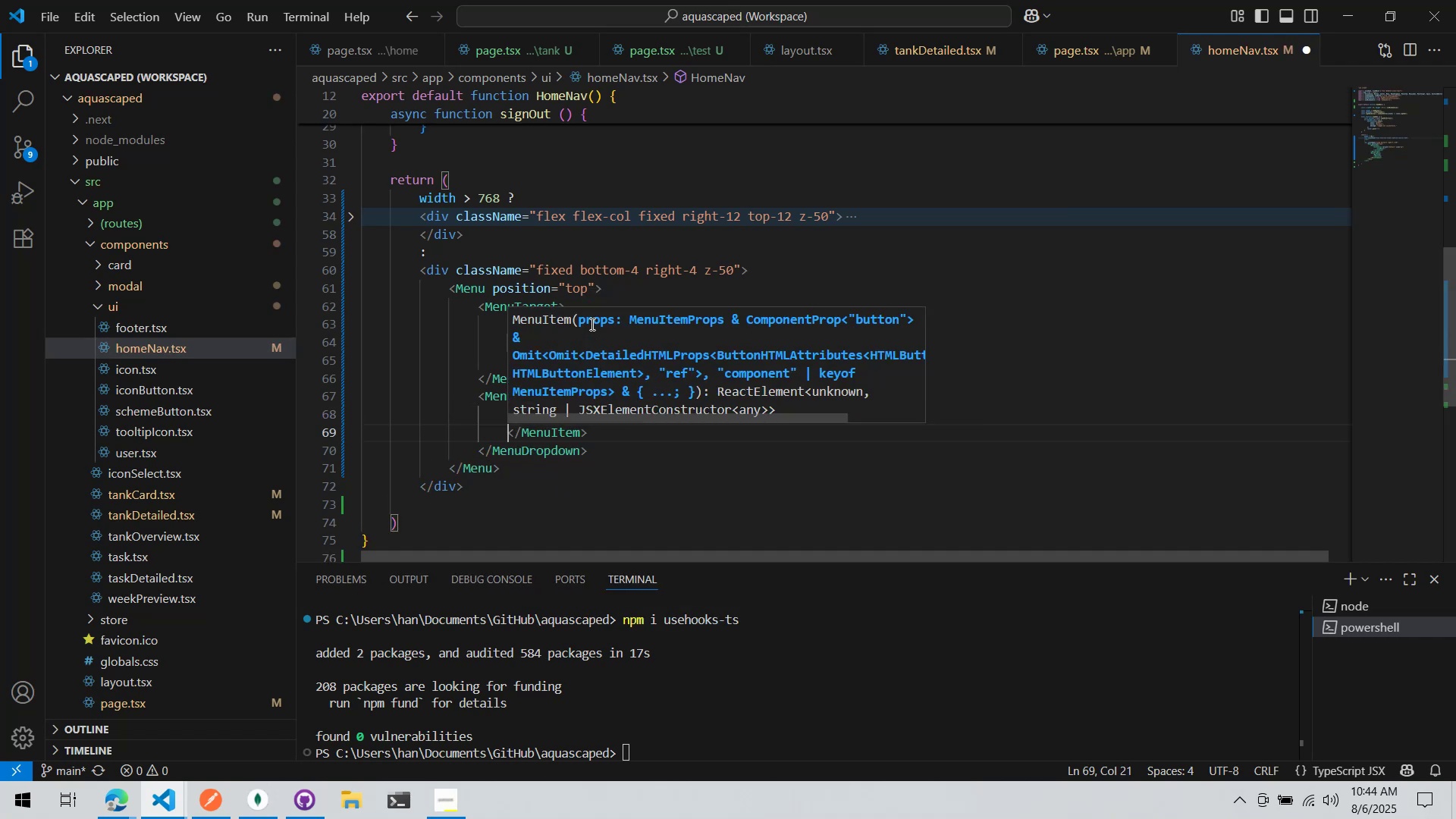 
key(Control+S)
 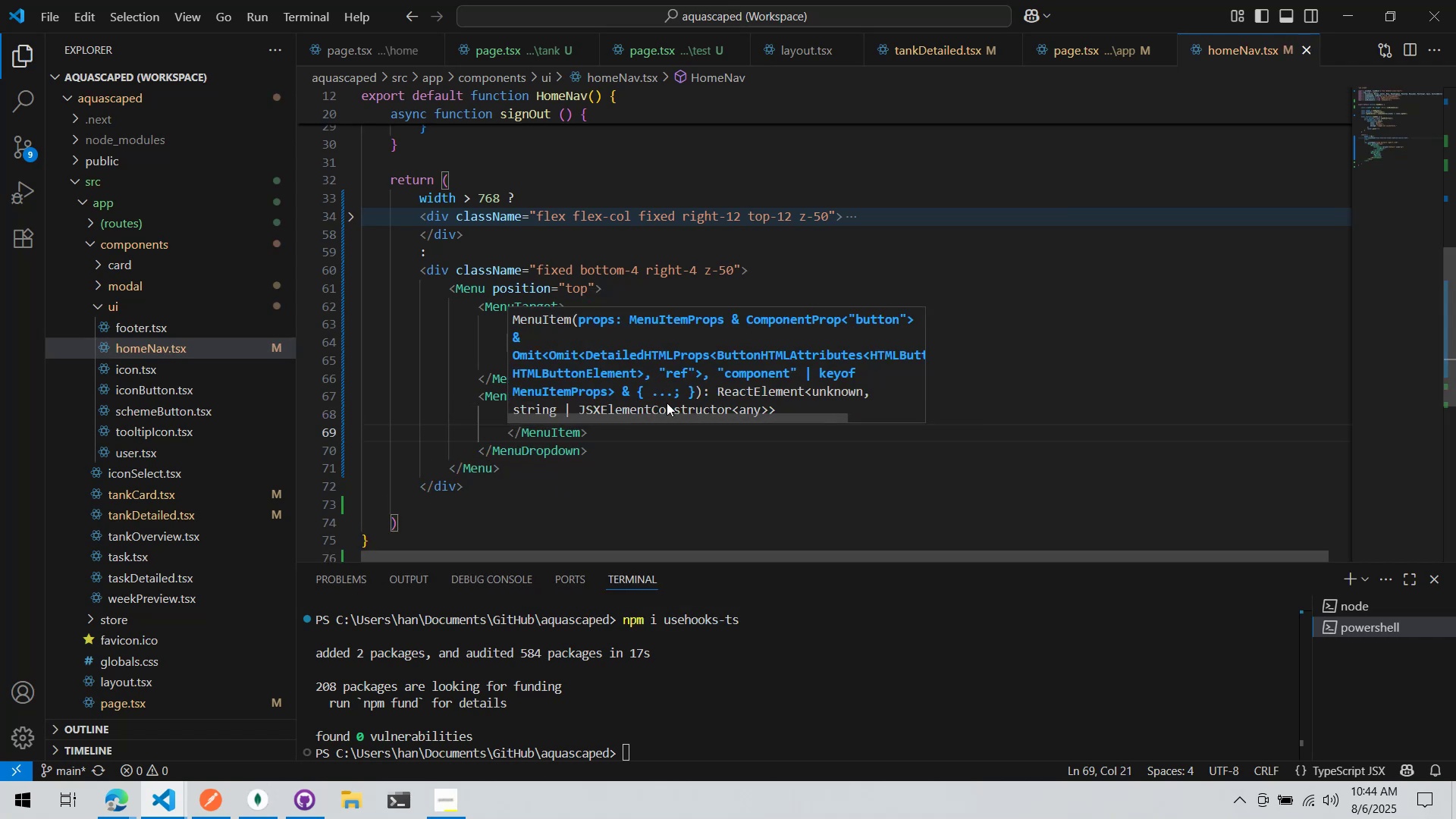 
key(Alt+AltLeft)
 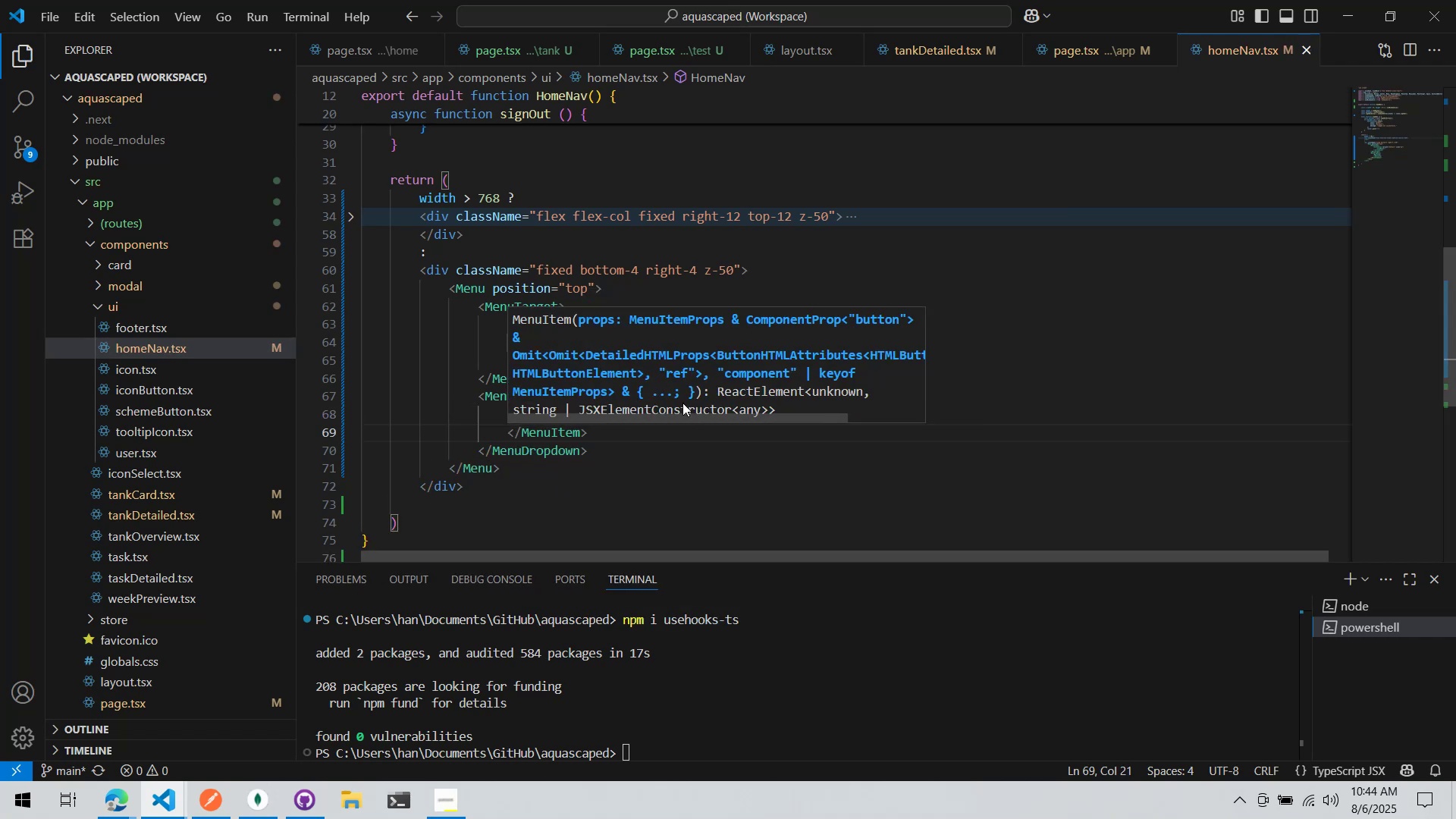 
key(Alt+Tab)
 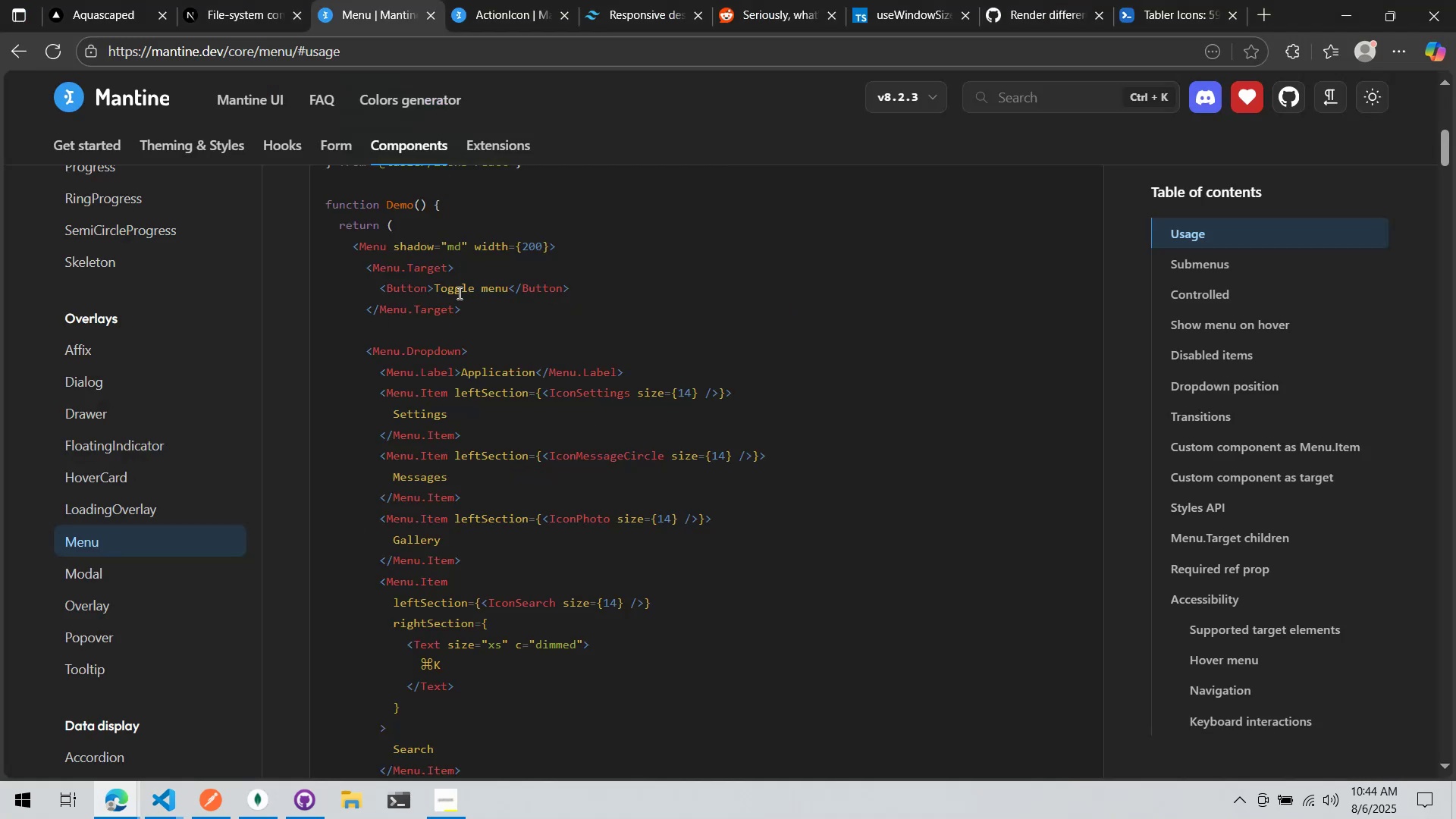 
key(Alt+AltLeft)
 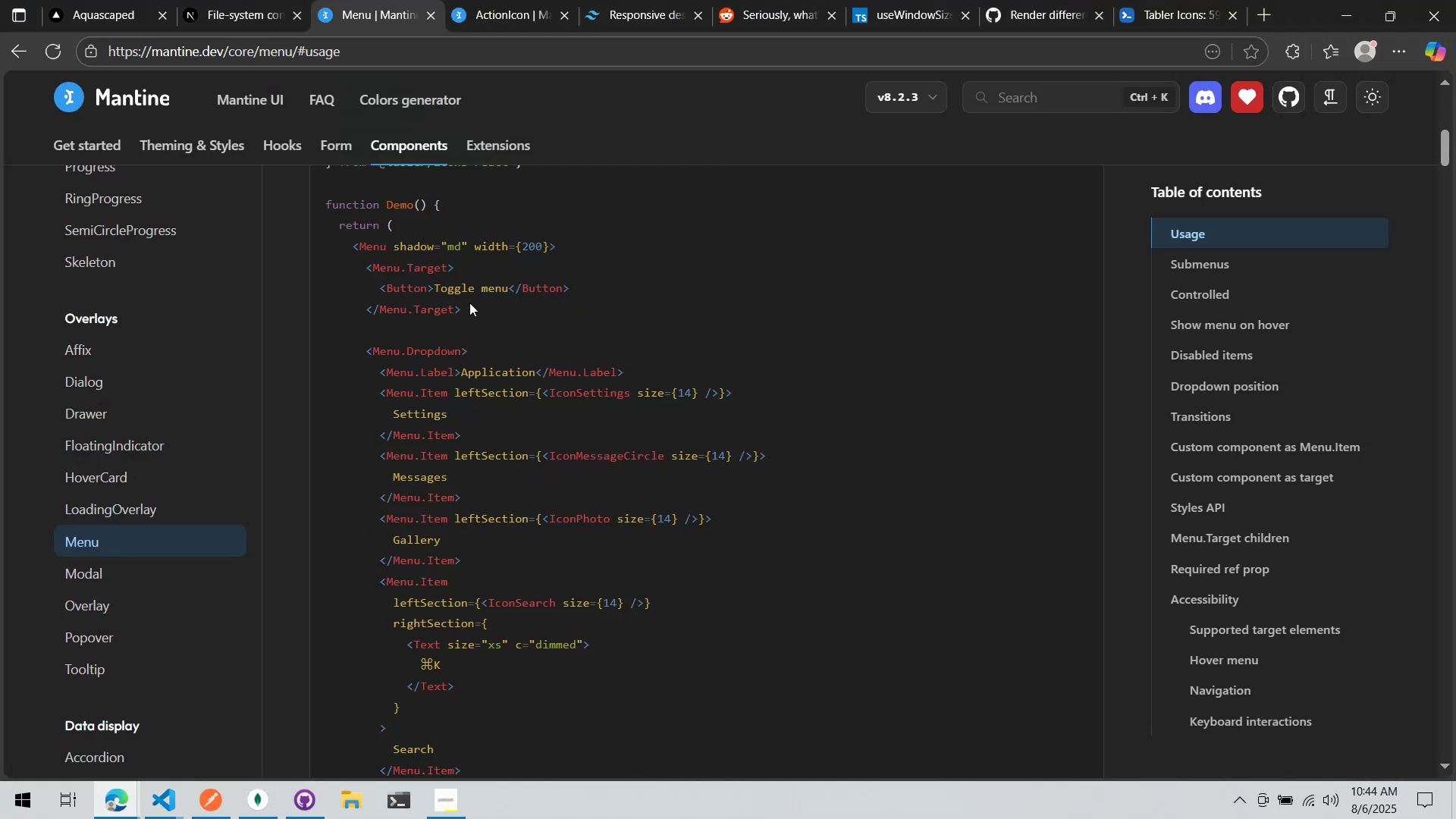 
key(Alt+Tab)
 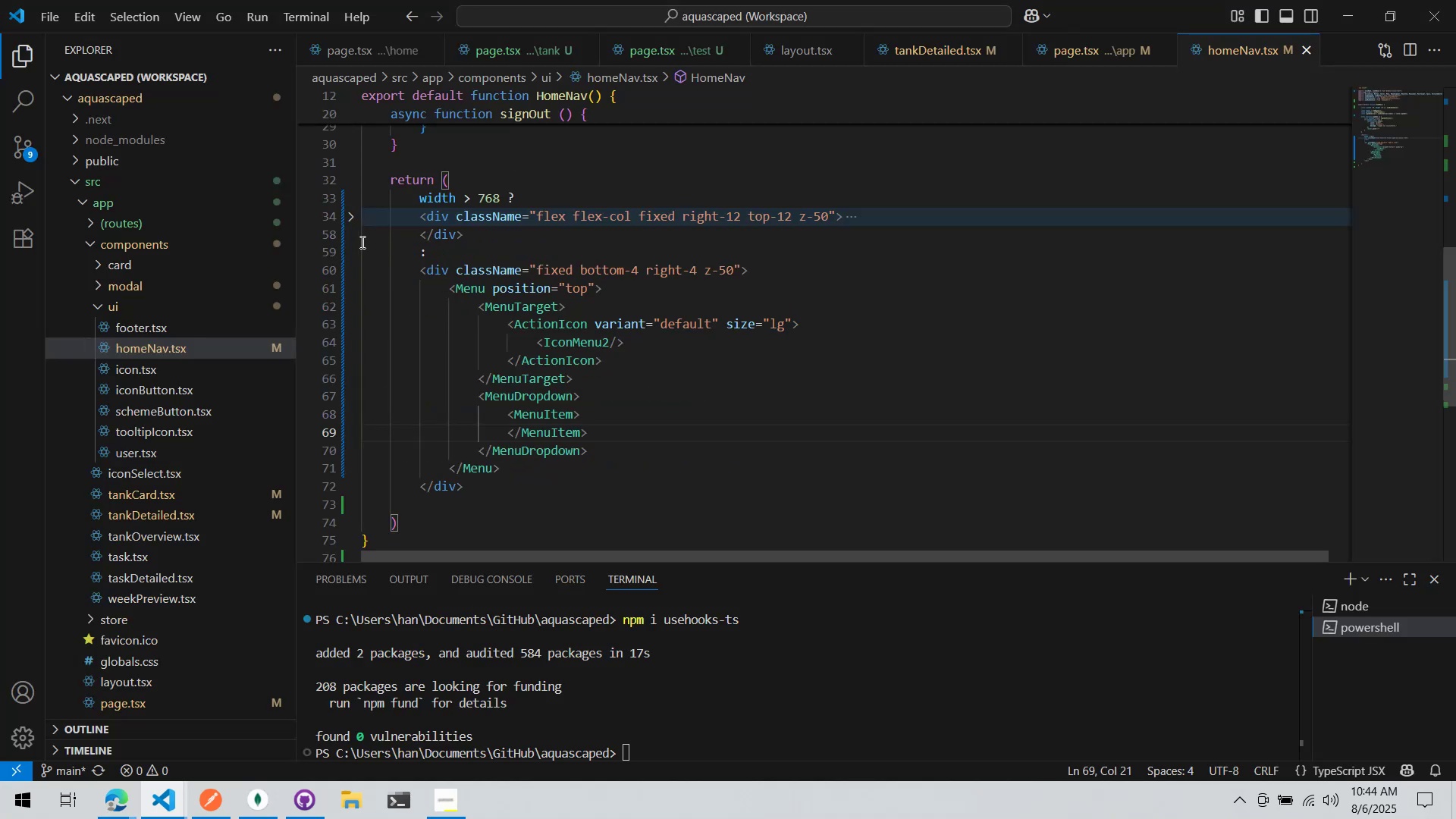 
left_click([351, 218])
 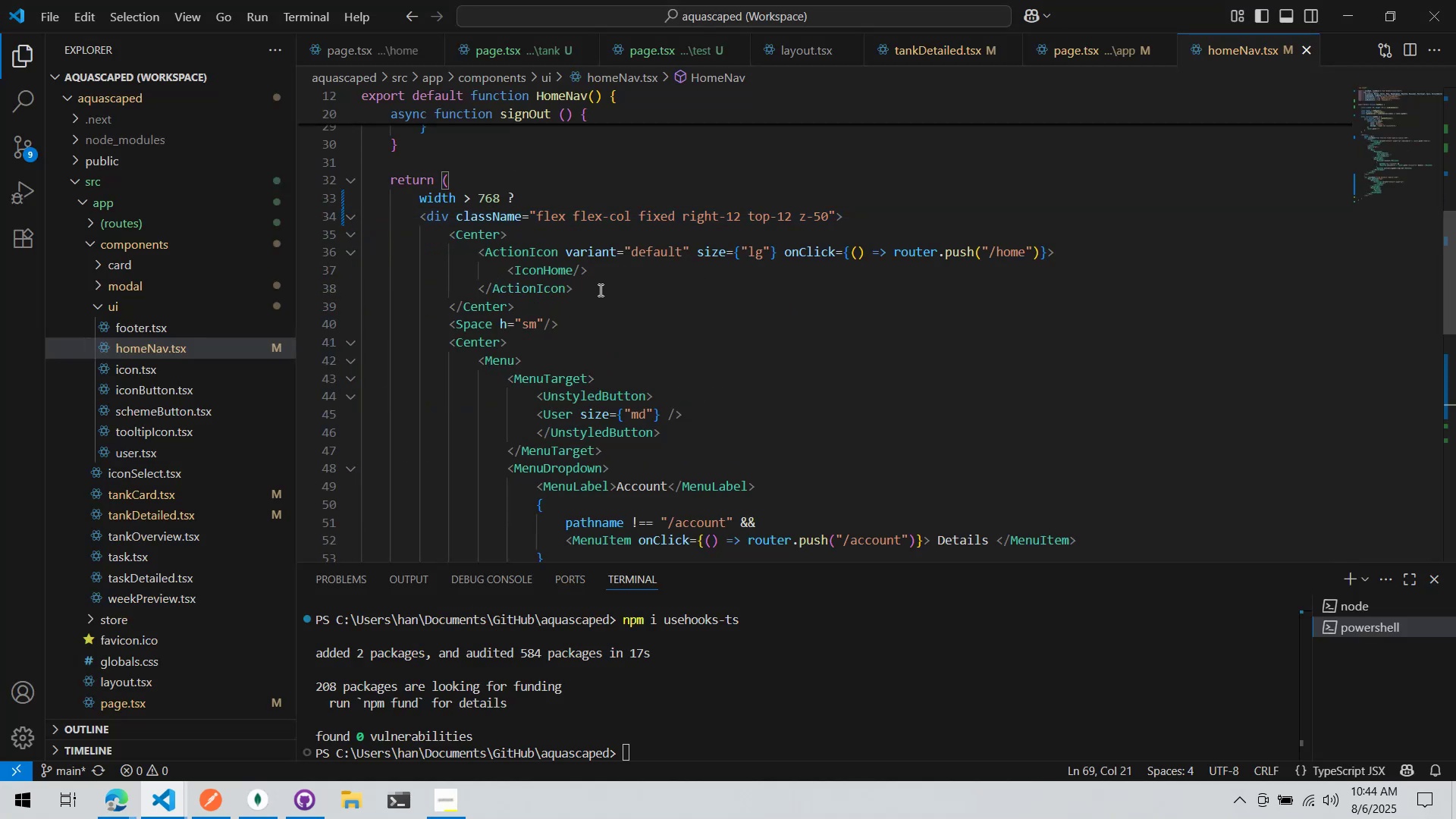 
scroll: coordinate [618, 315], scroll_direction: down, amount: 5.0
 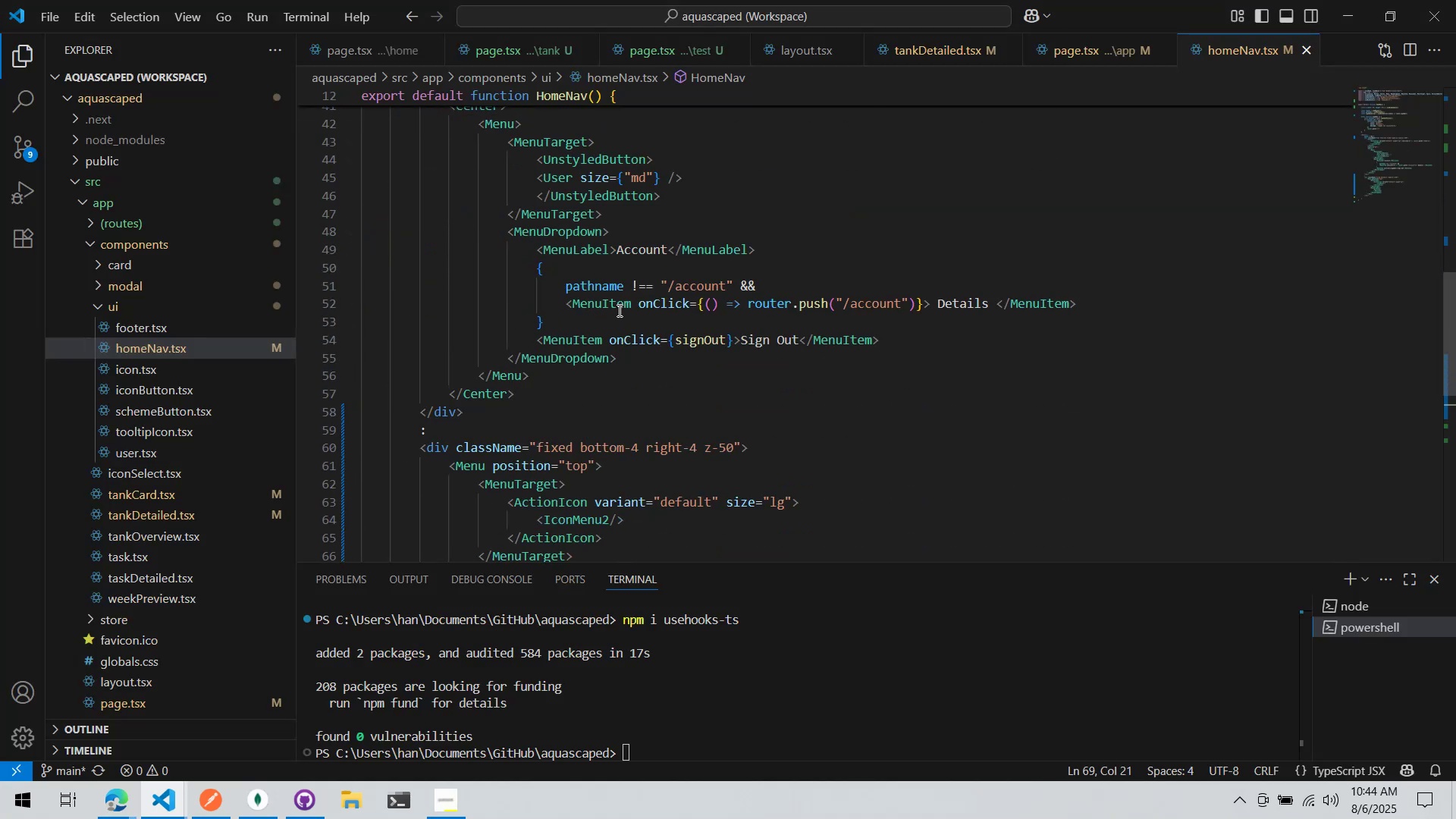 
scroll: coordinate [618, 304], scroll_direction: up, amount: 1.0
 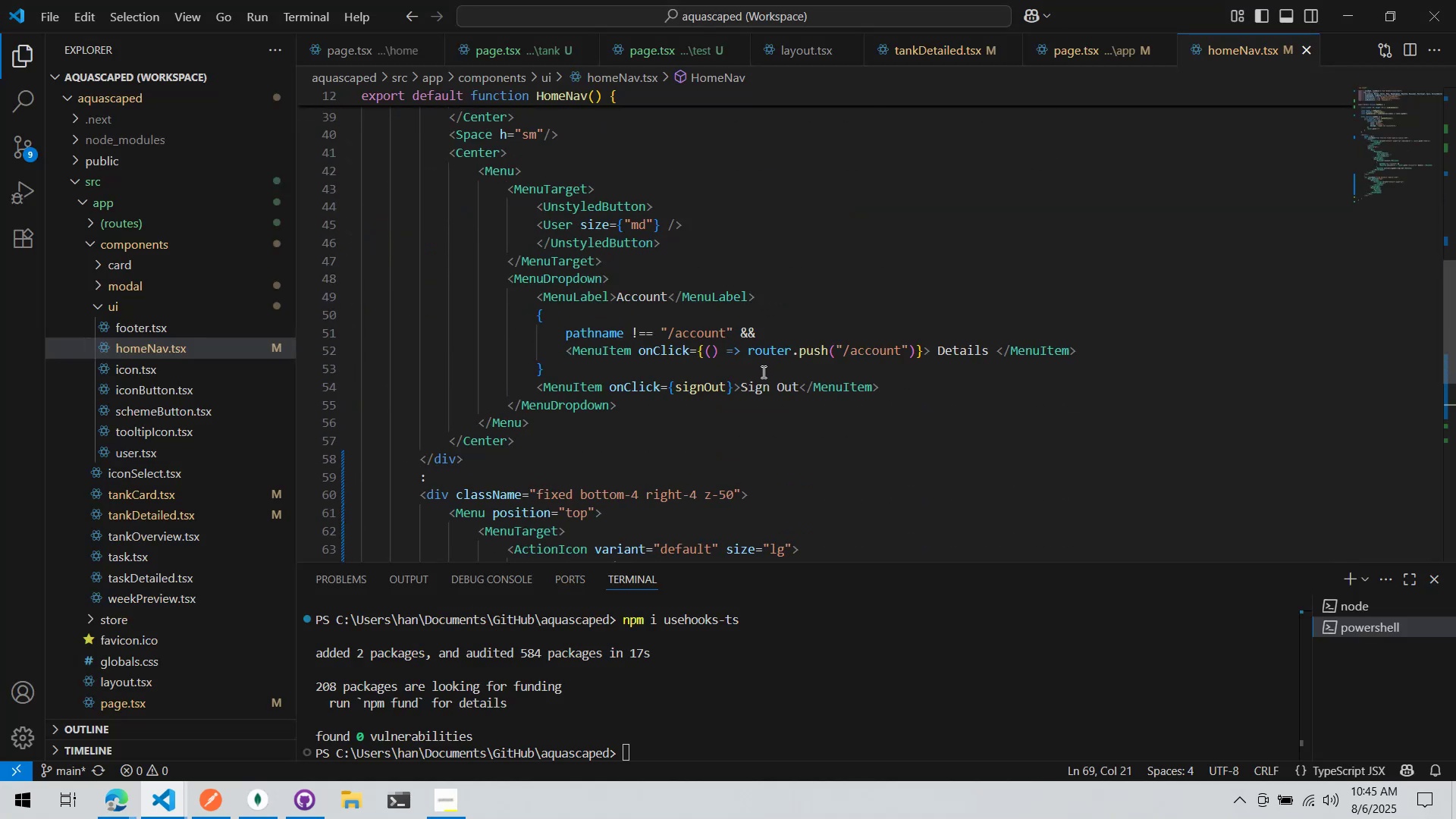 
scroll: coordinate [770, 343], scroll_direction: down, amount: 6.0
 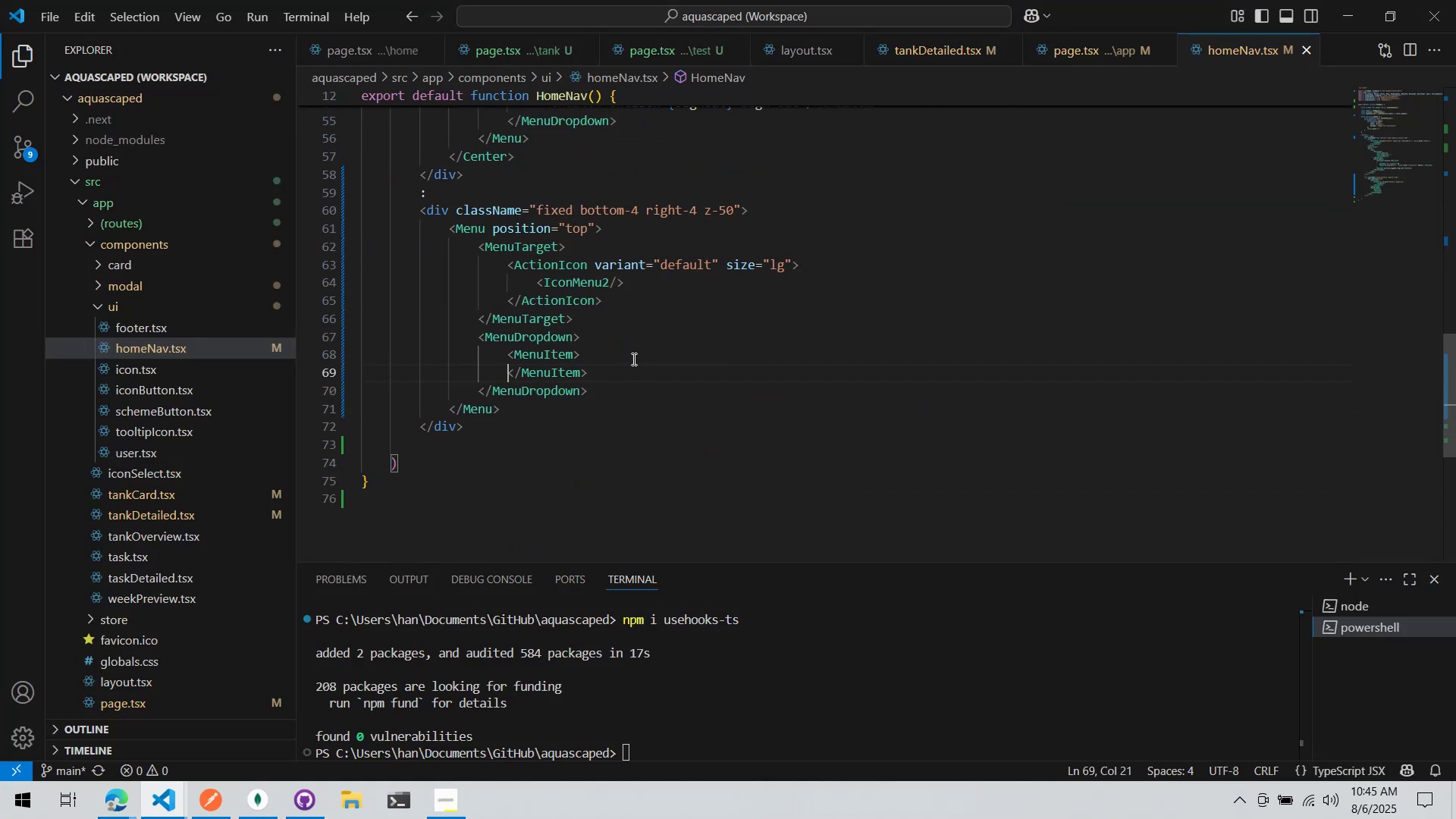 
left_click([638, 349])
 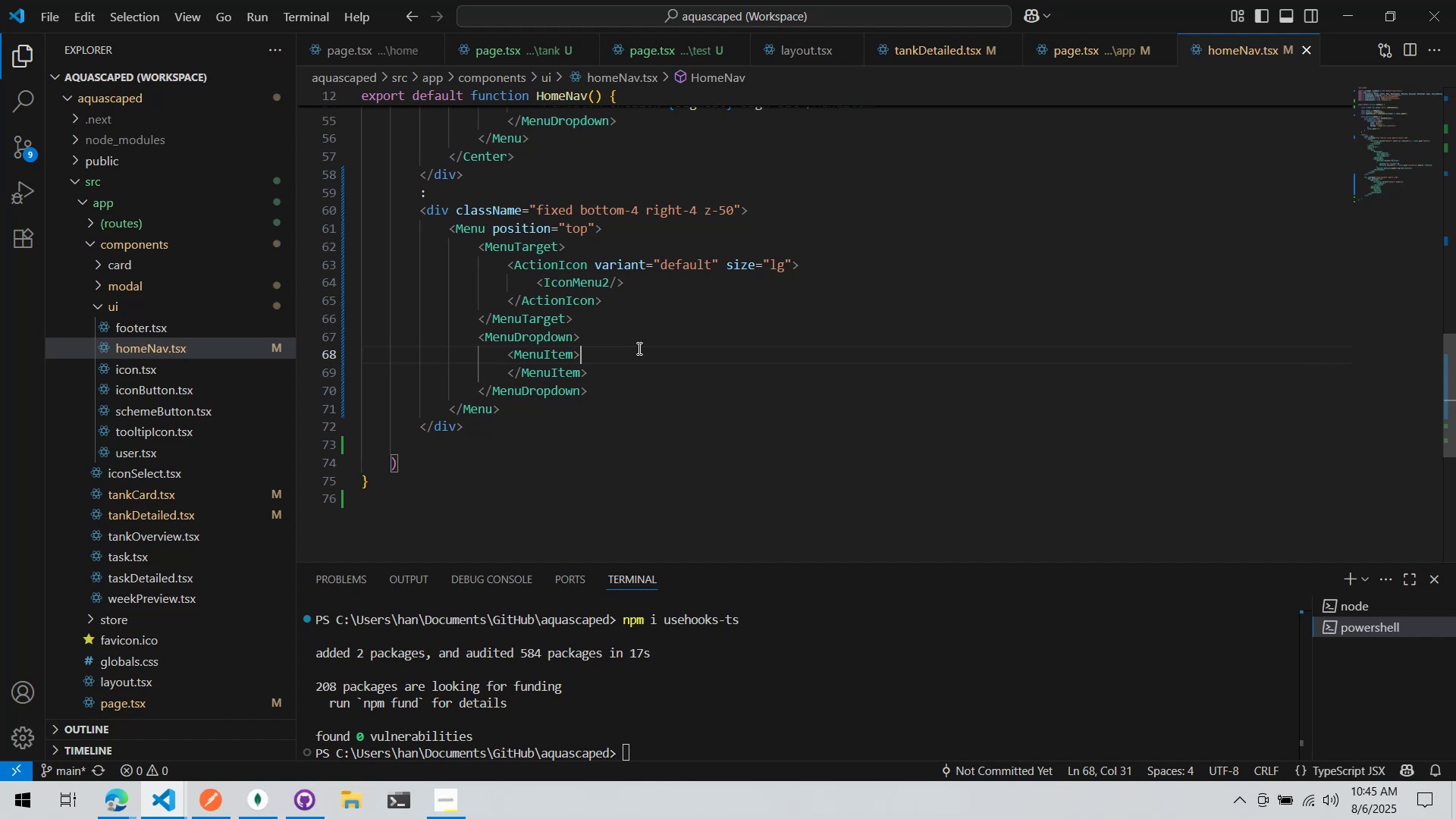 
key(Enter)
 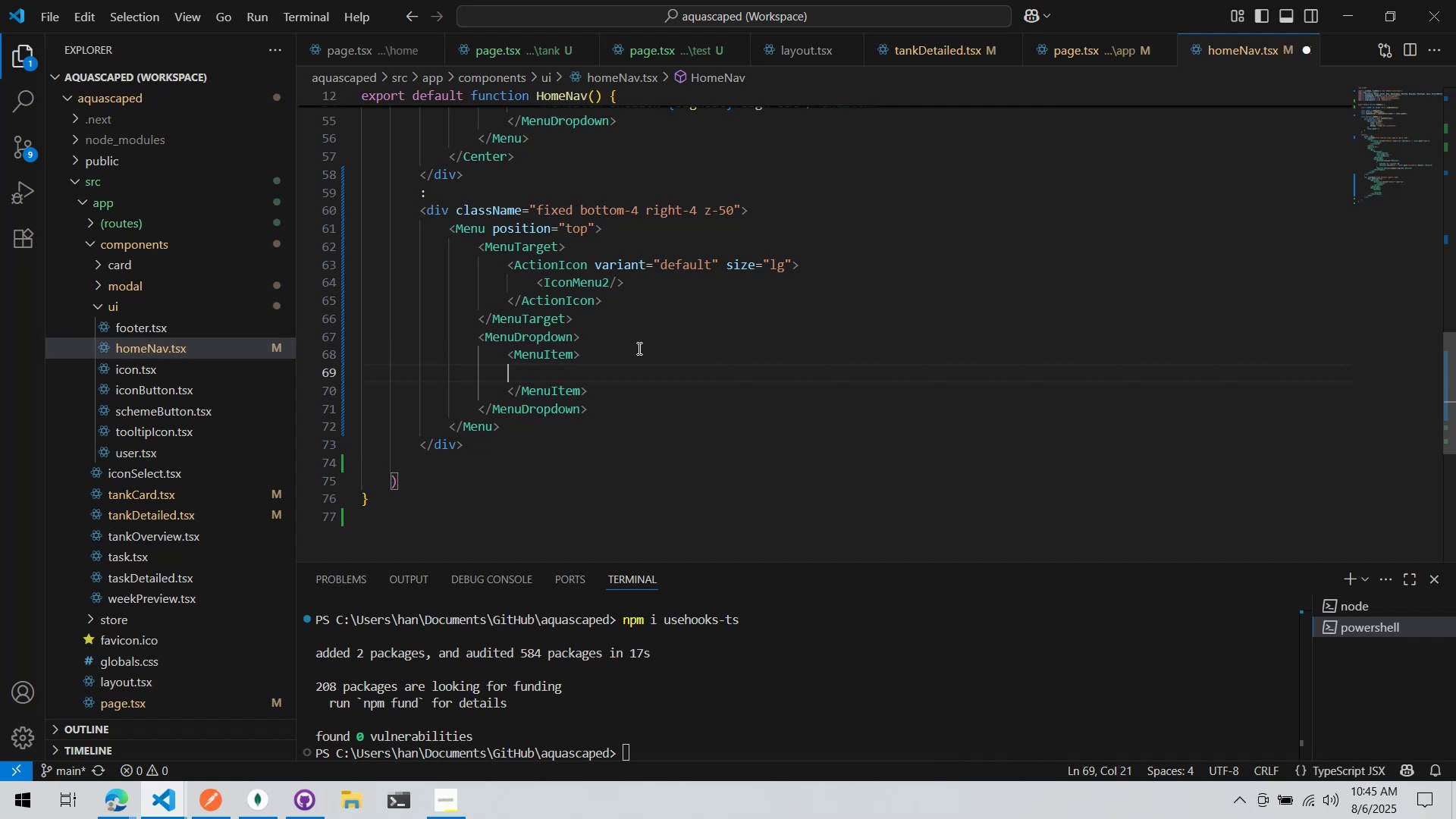 
key(Tab)
 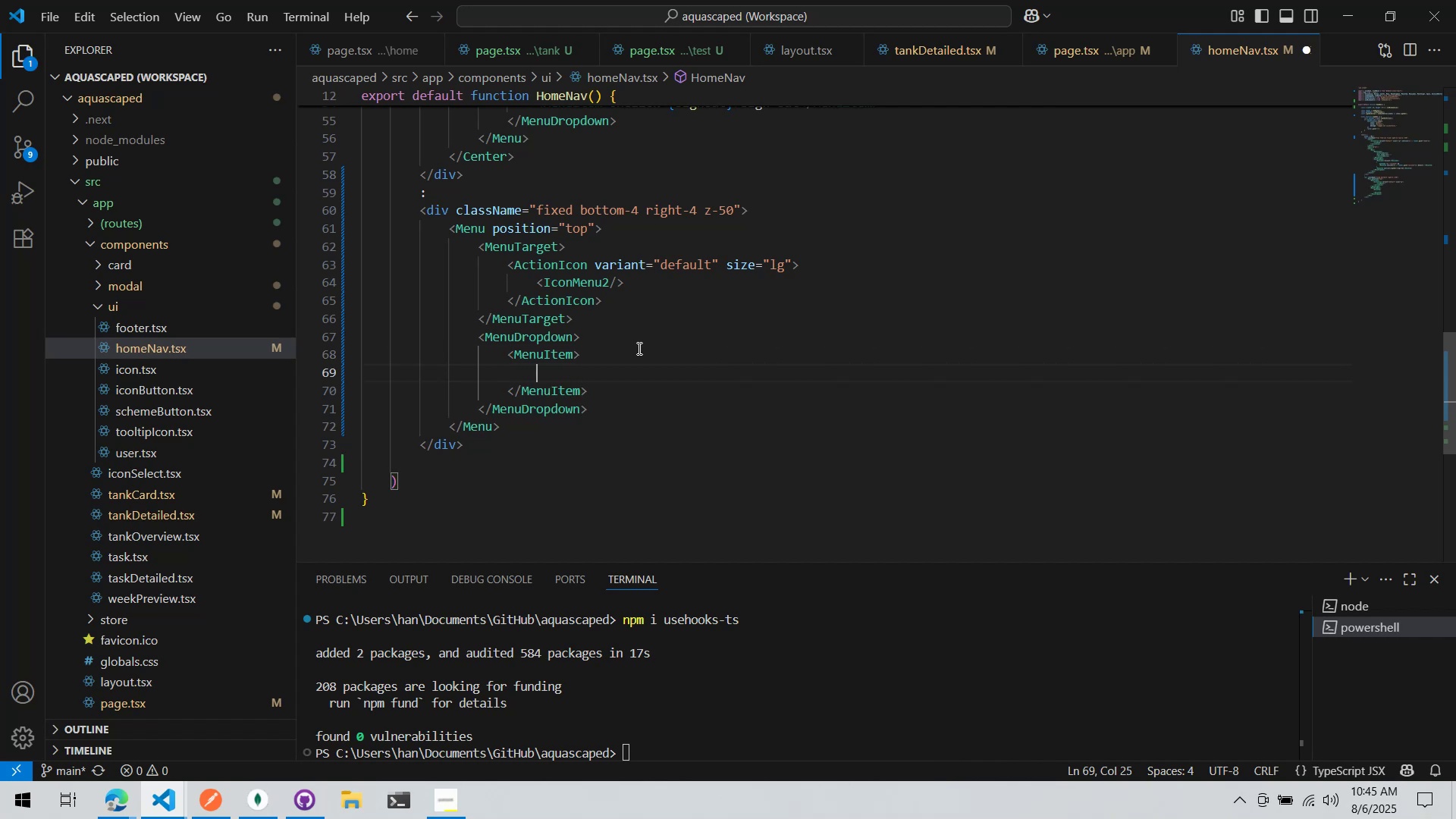 
key(Shift+Comma)
 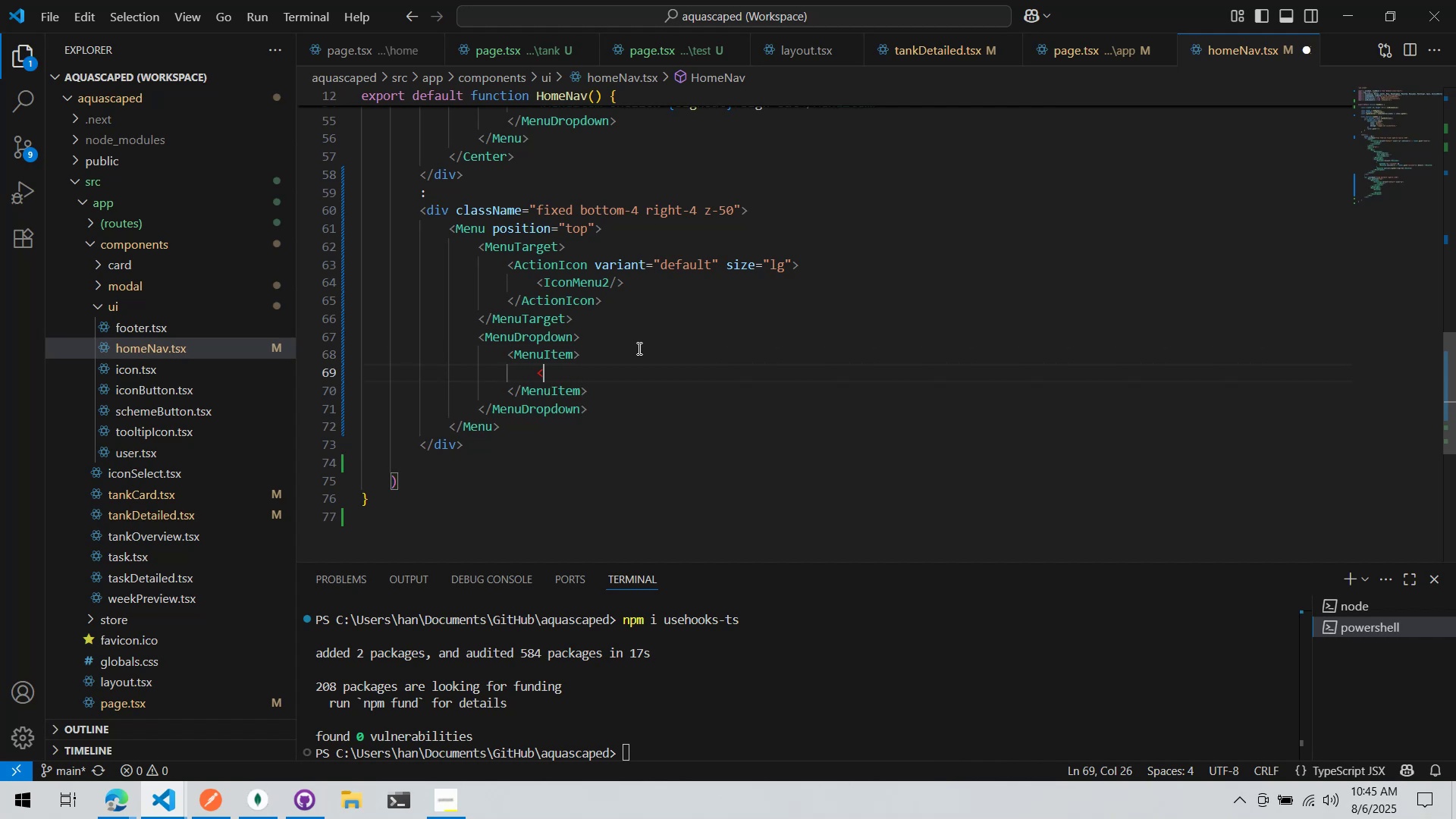 
key(Shift+Backspace)
 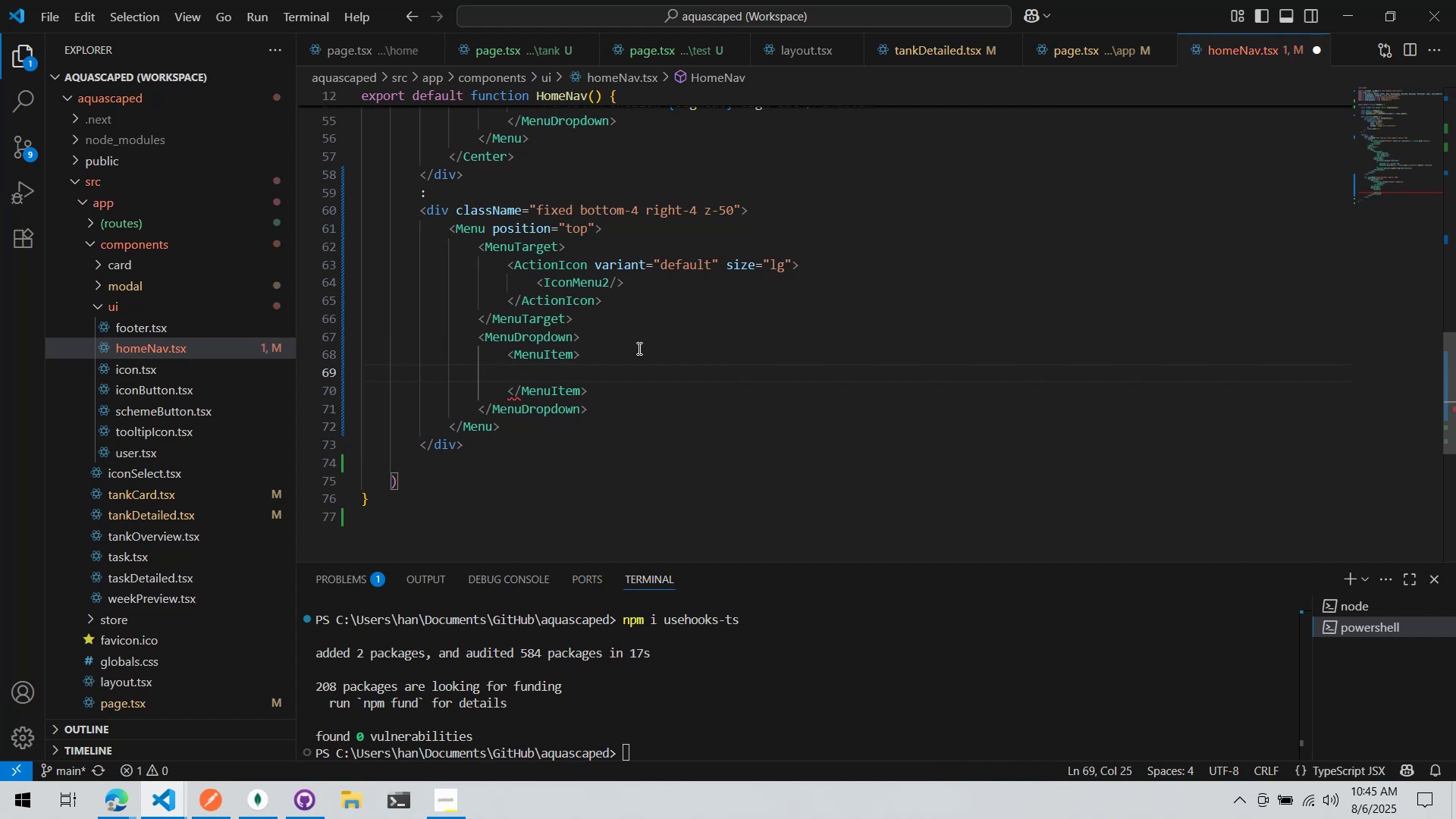 
scroll: coordinate [1059, 475], scroll_direction: up, amount: 26.0
 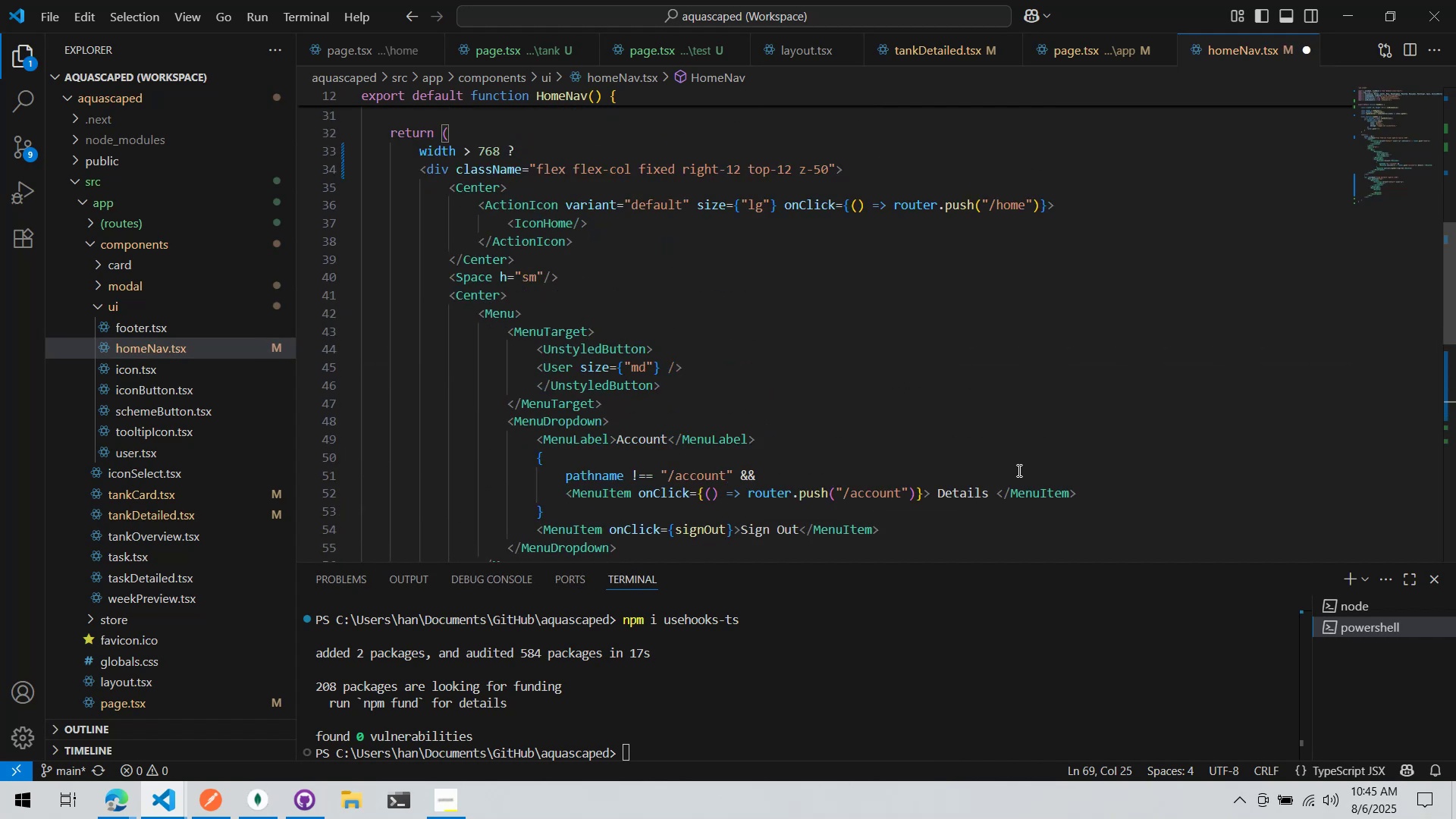 
scroll: coordinate [1016, 473], scroll_direction: down, amount: 5.0
 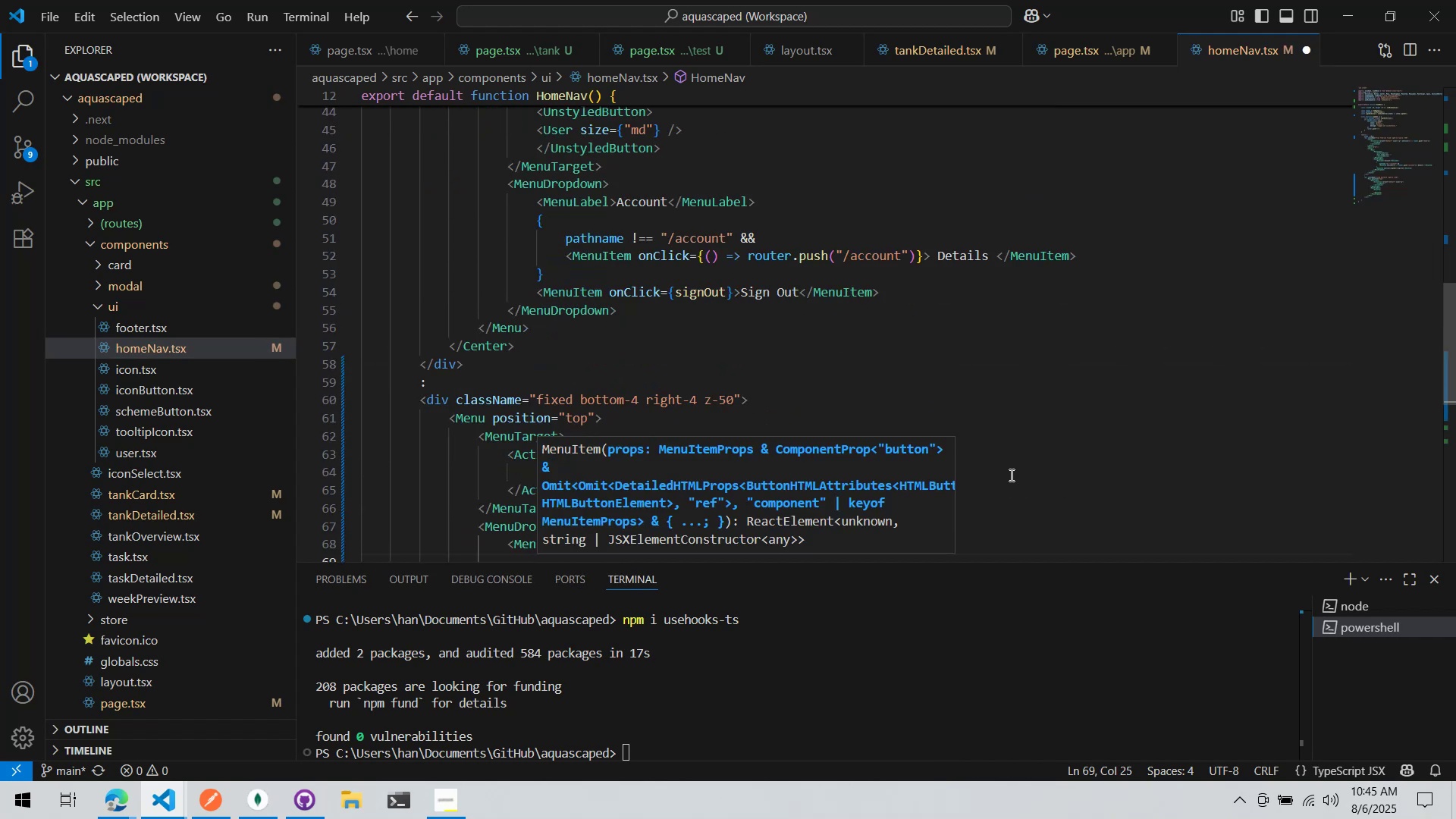 
type(Account)
 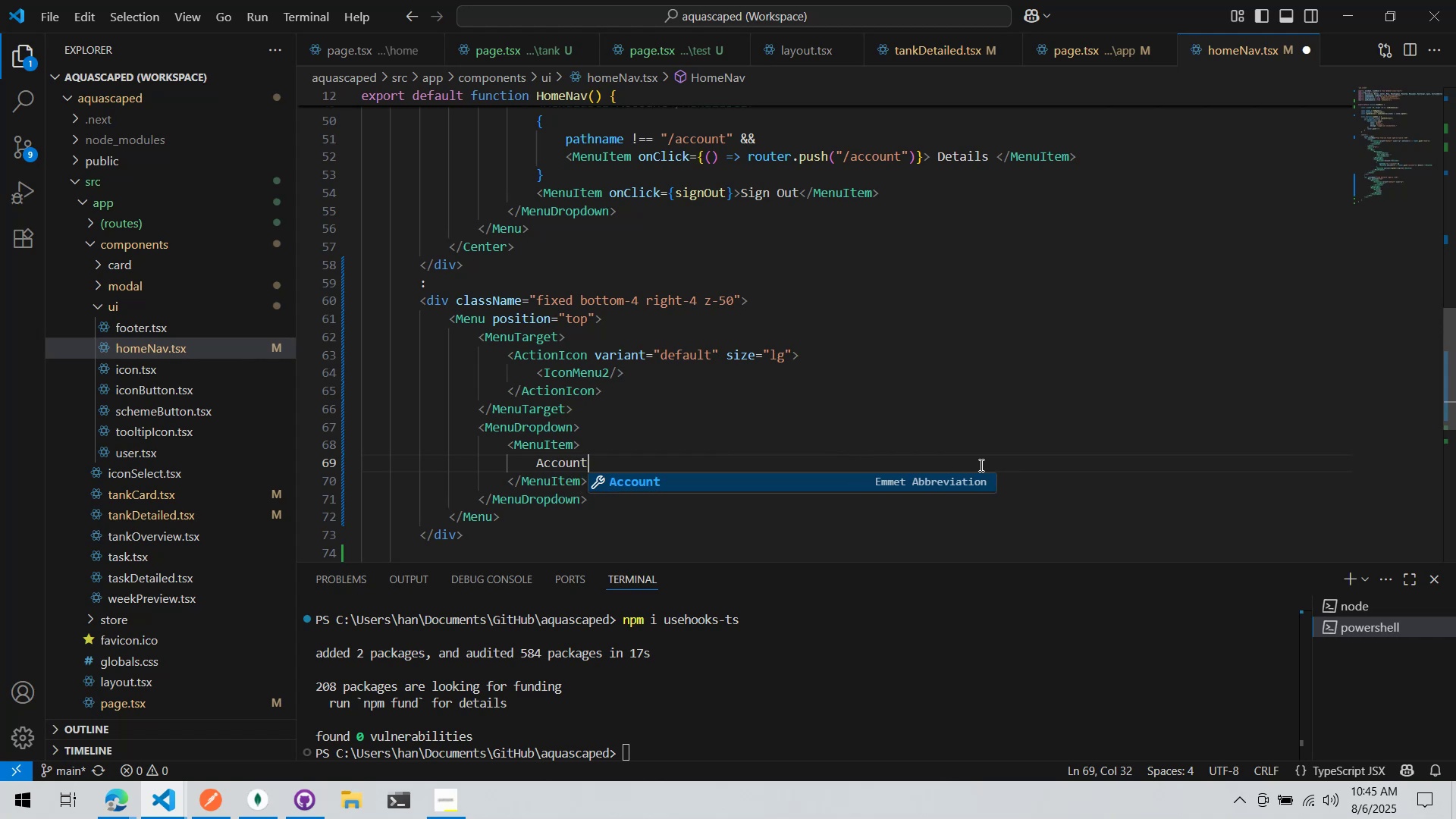 
left_click([671, 333])
 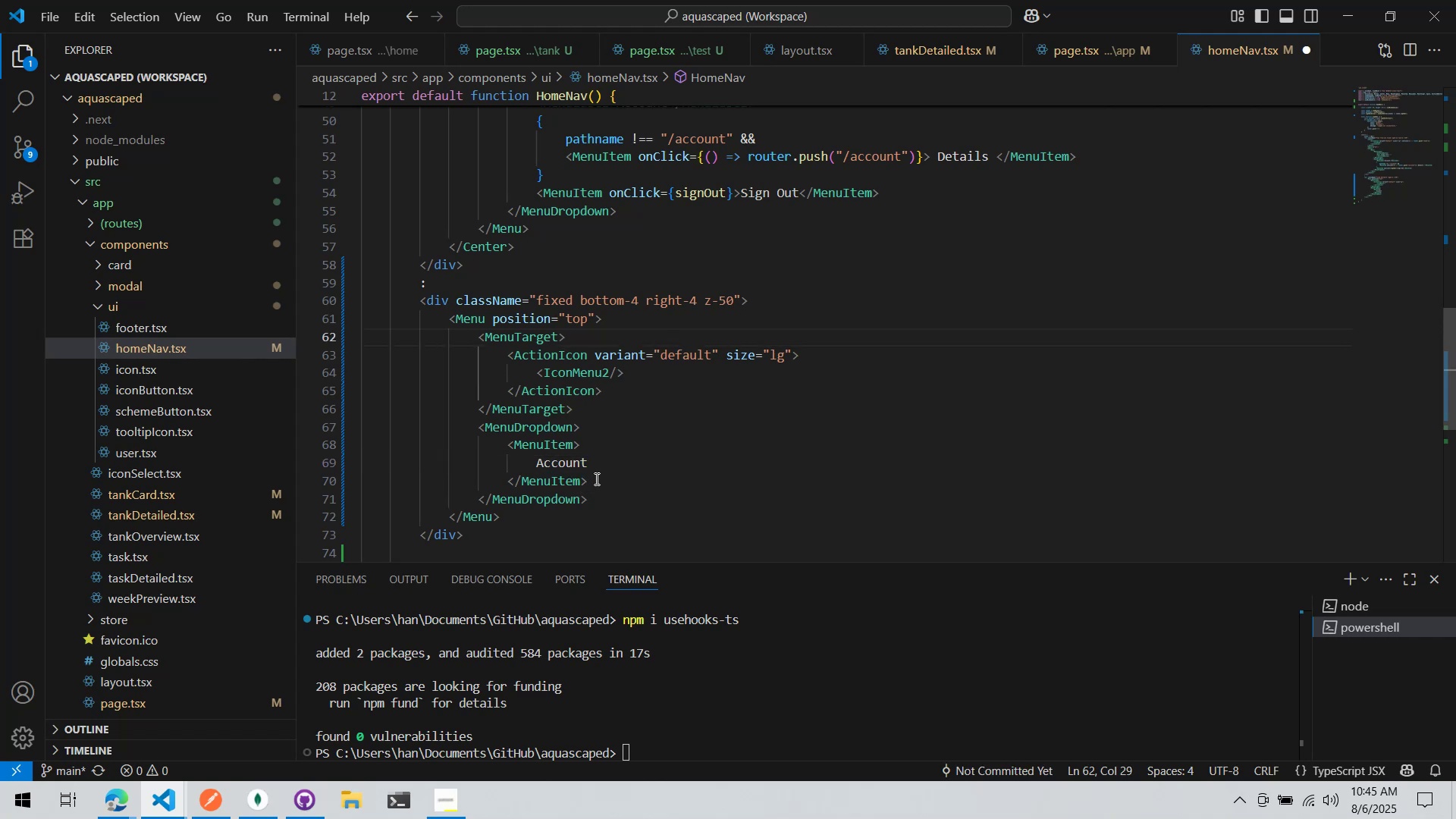 
left_click_drag(start_coordinate=[599, 479], to_coordinate=[320, 438])
 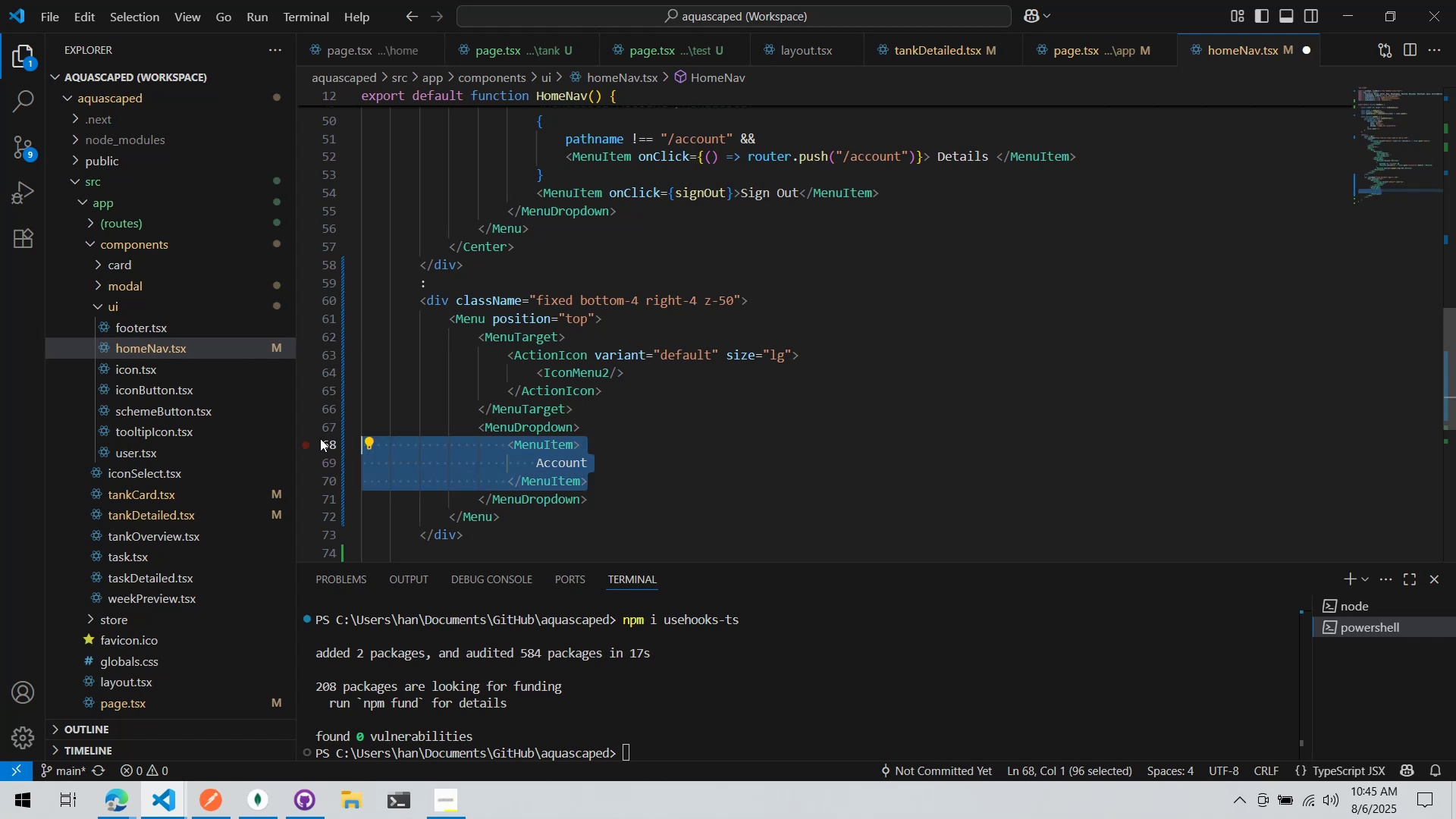 
key(Control+ControlLeft)
 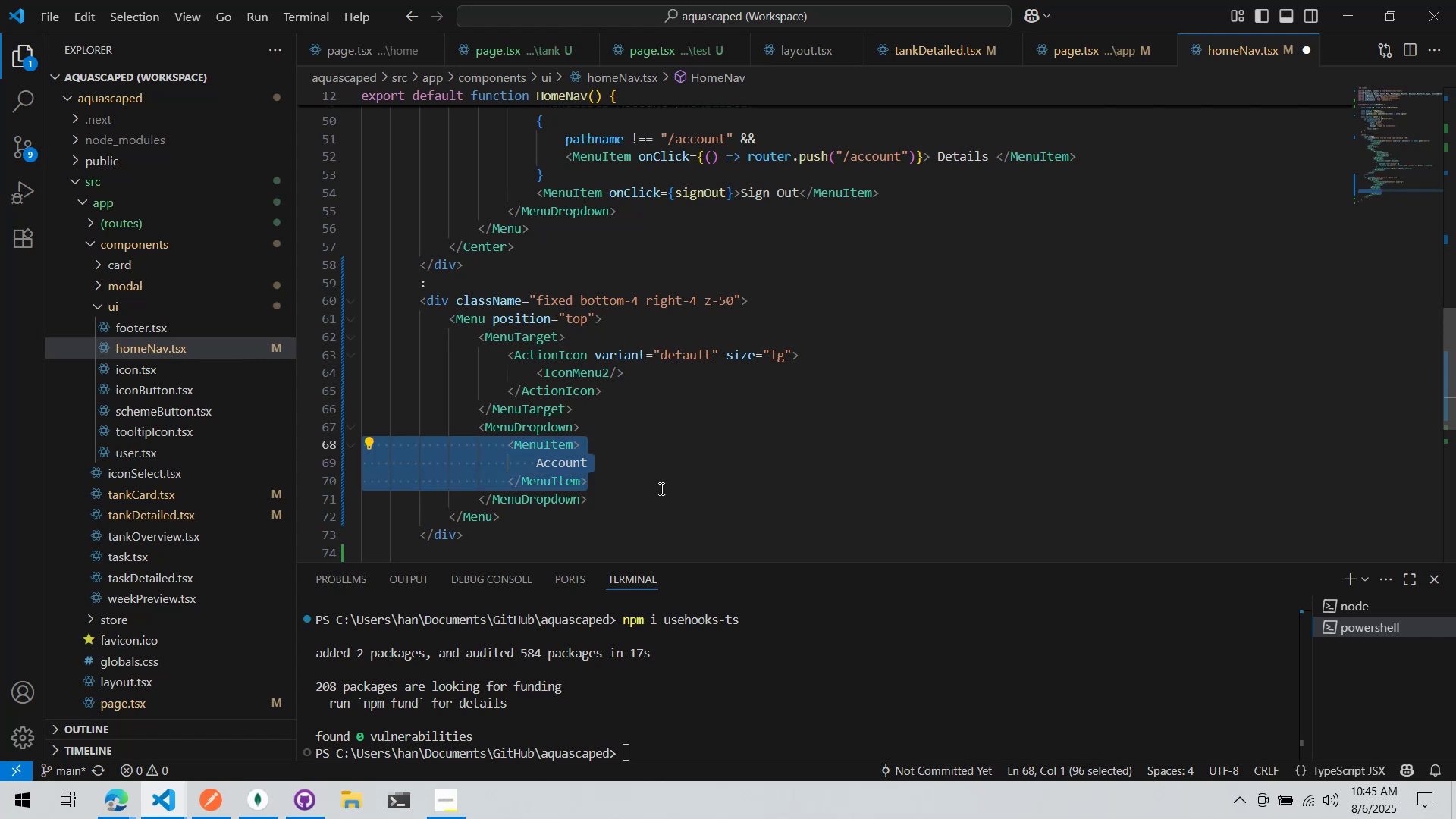 
key(Control+C)
 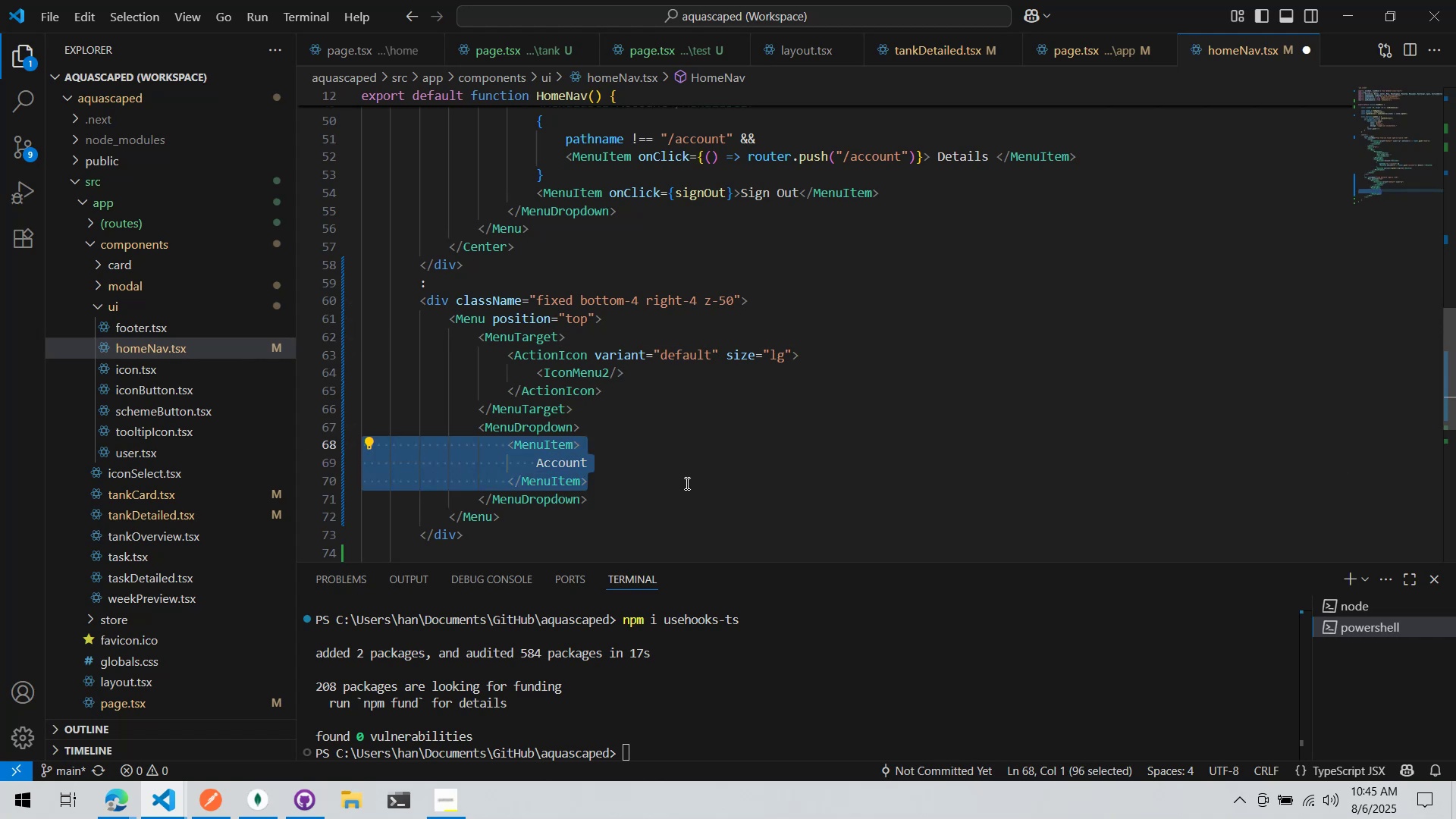 
left_click([686, 483])
 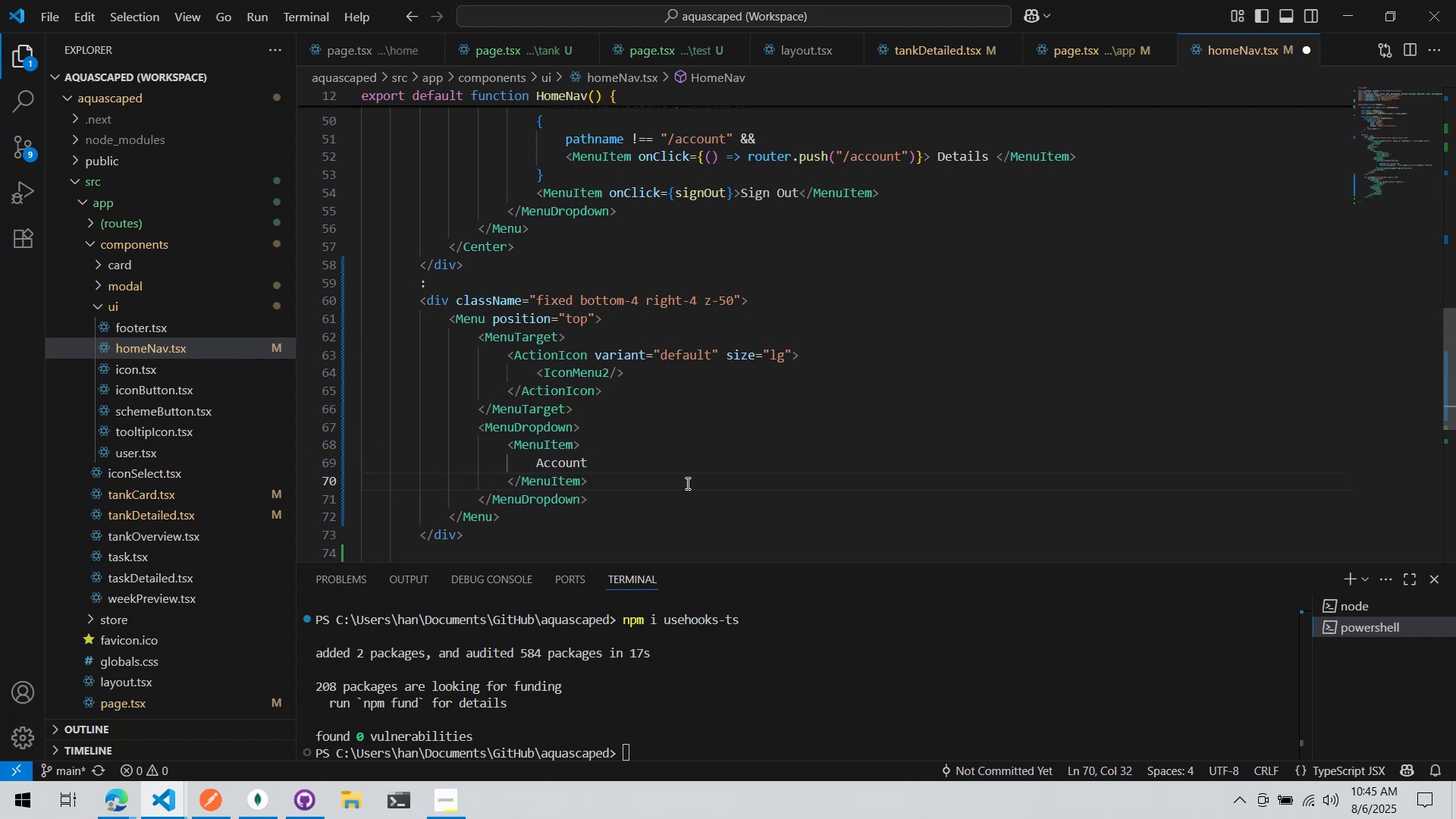 
key(Enter)
 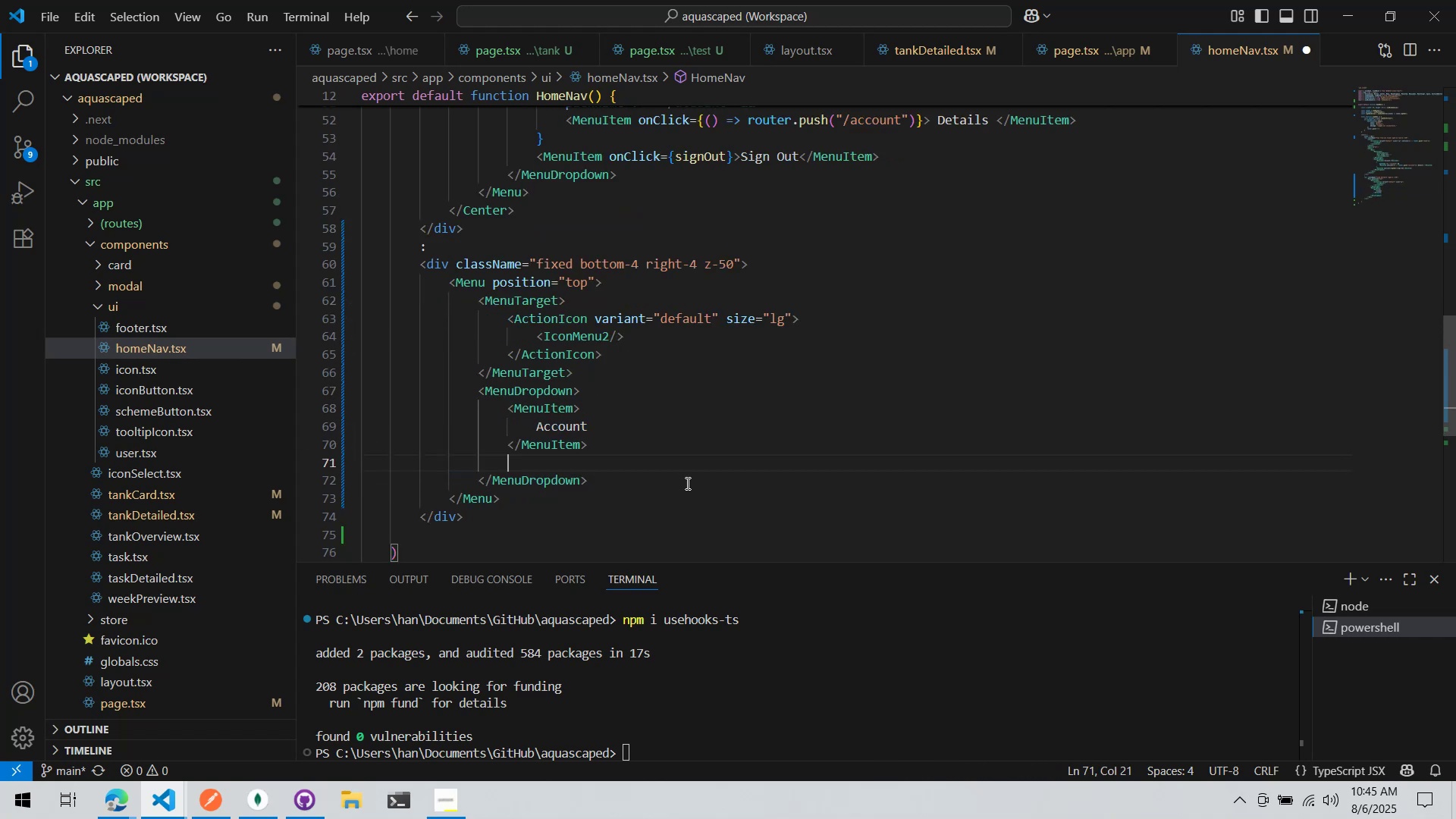 
key(Control+V)
 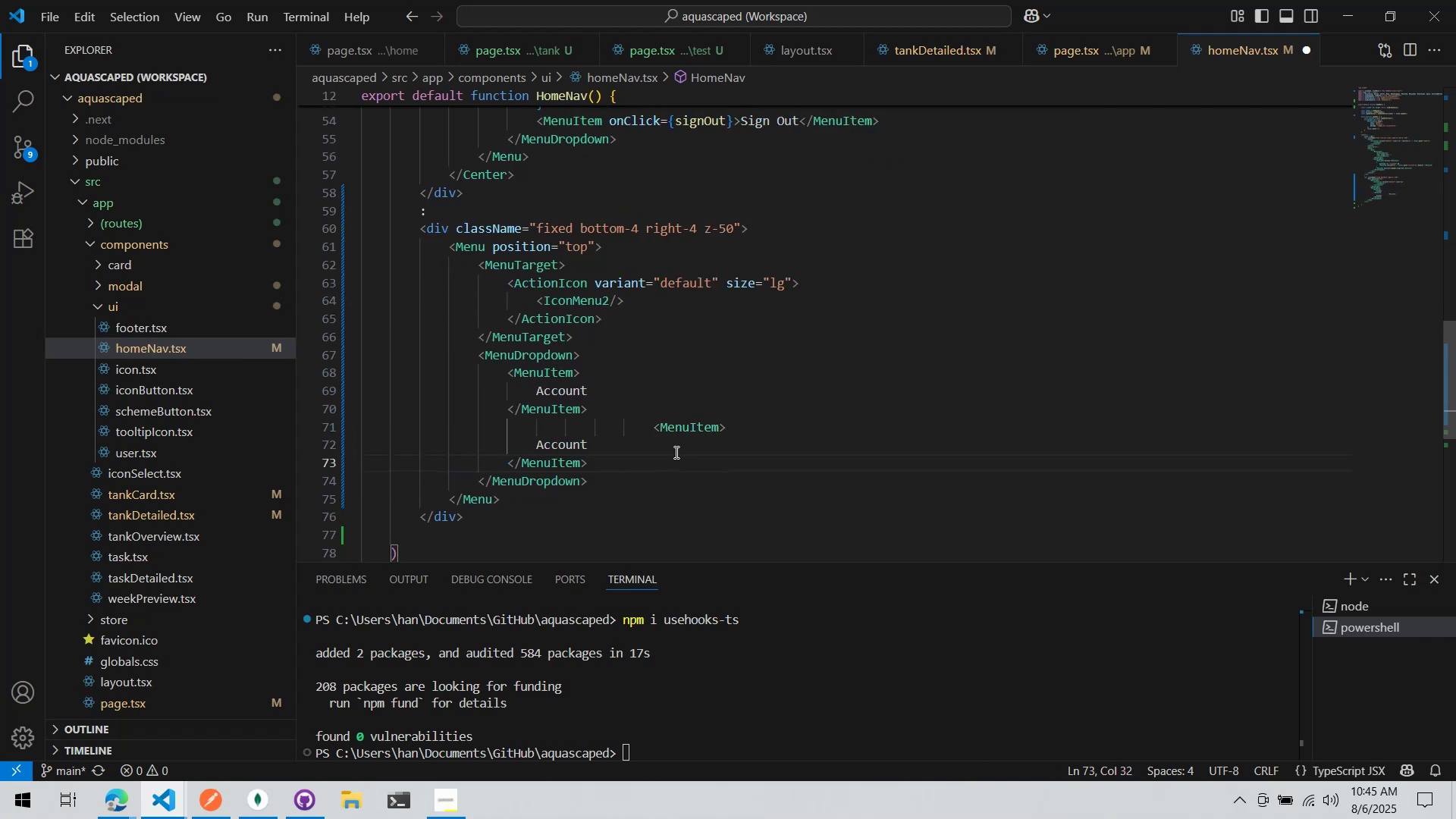 
left_click([652, 439])
 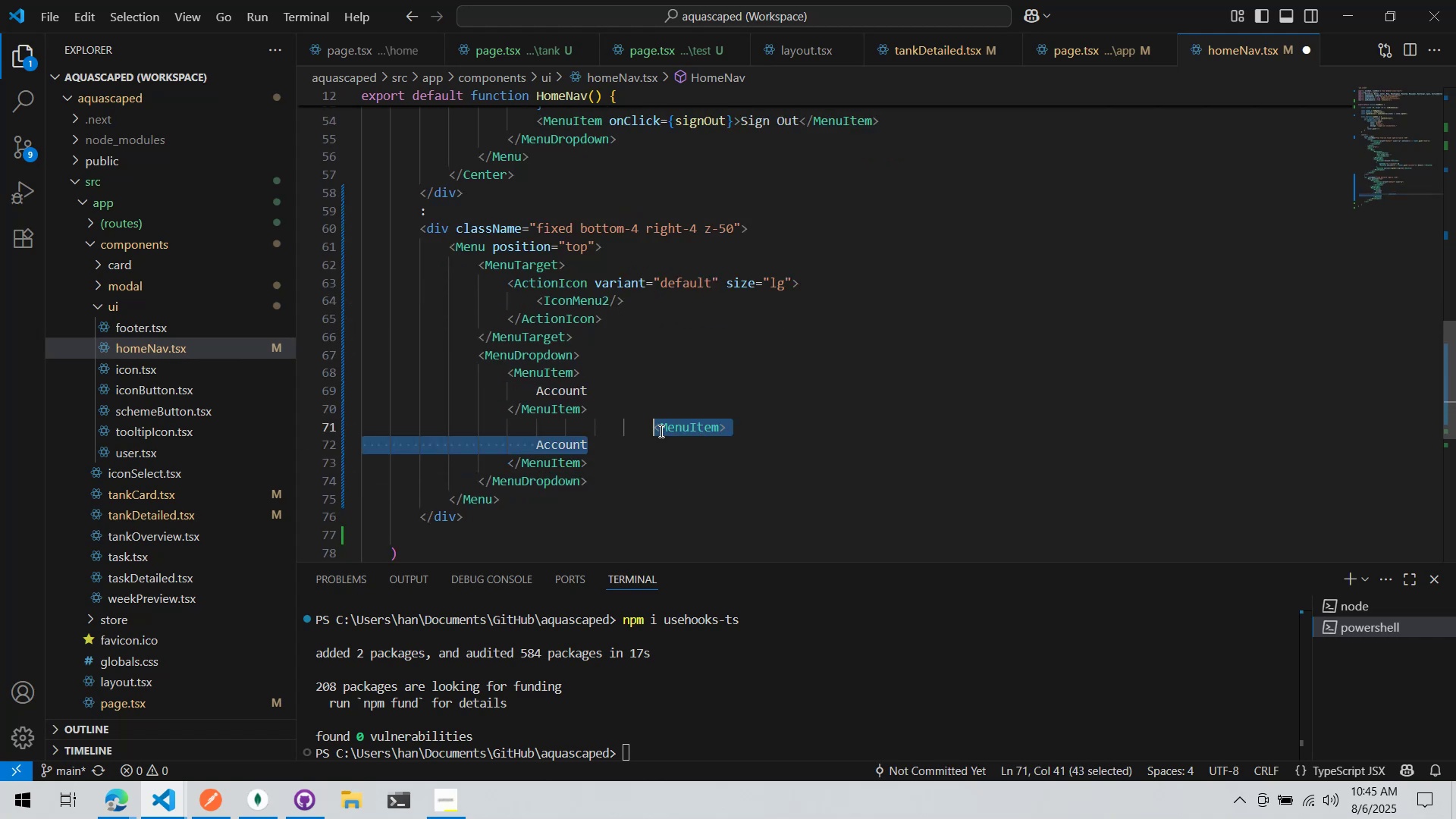 
triple_click([660, 428])
 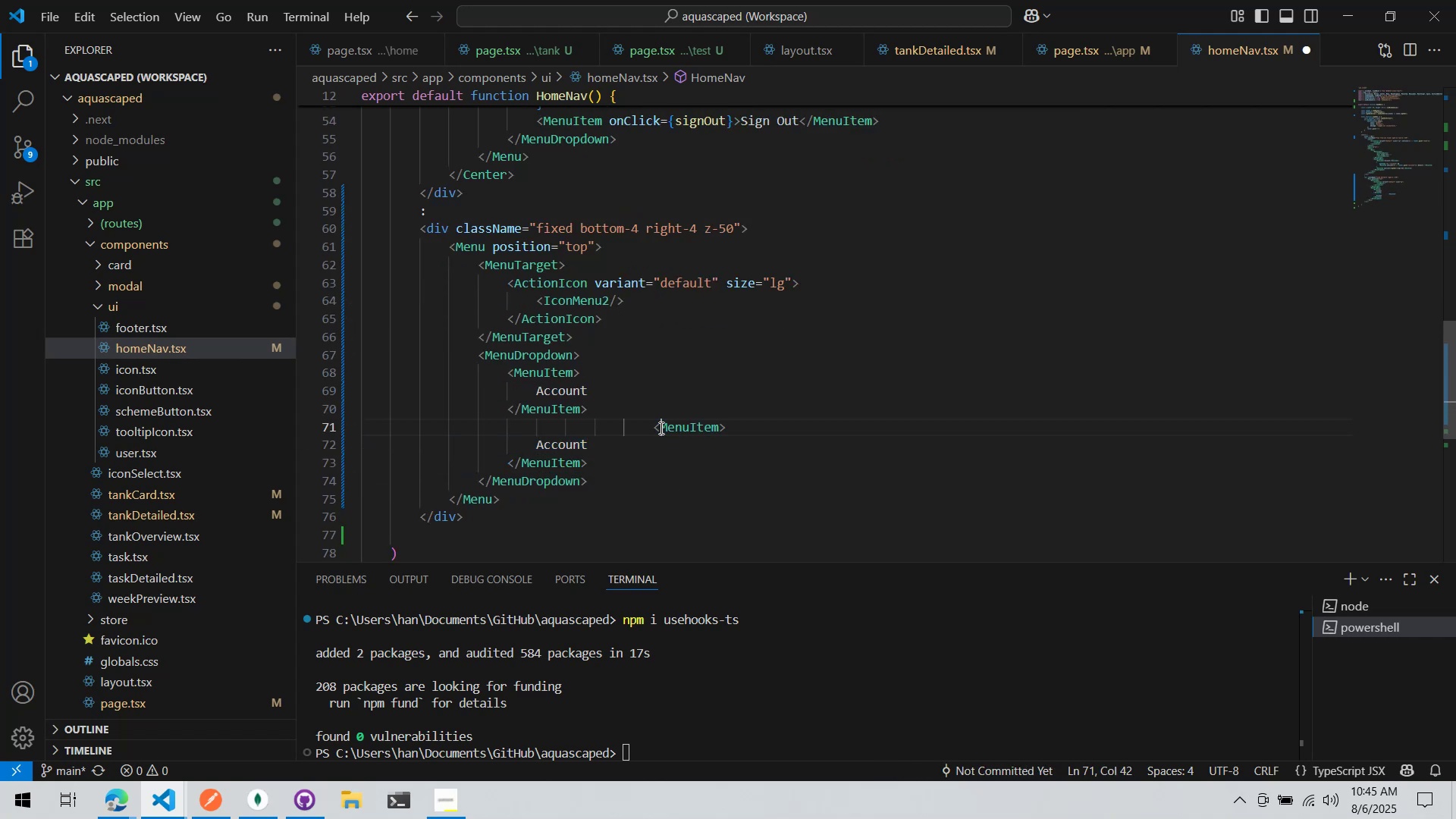 
key(Shift+Tab)
 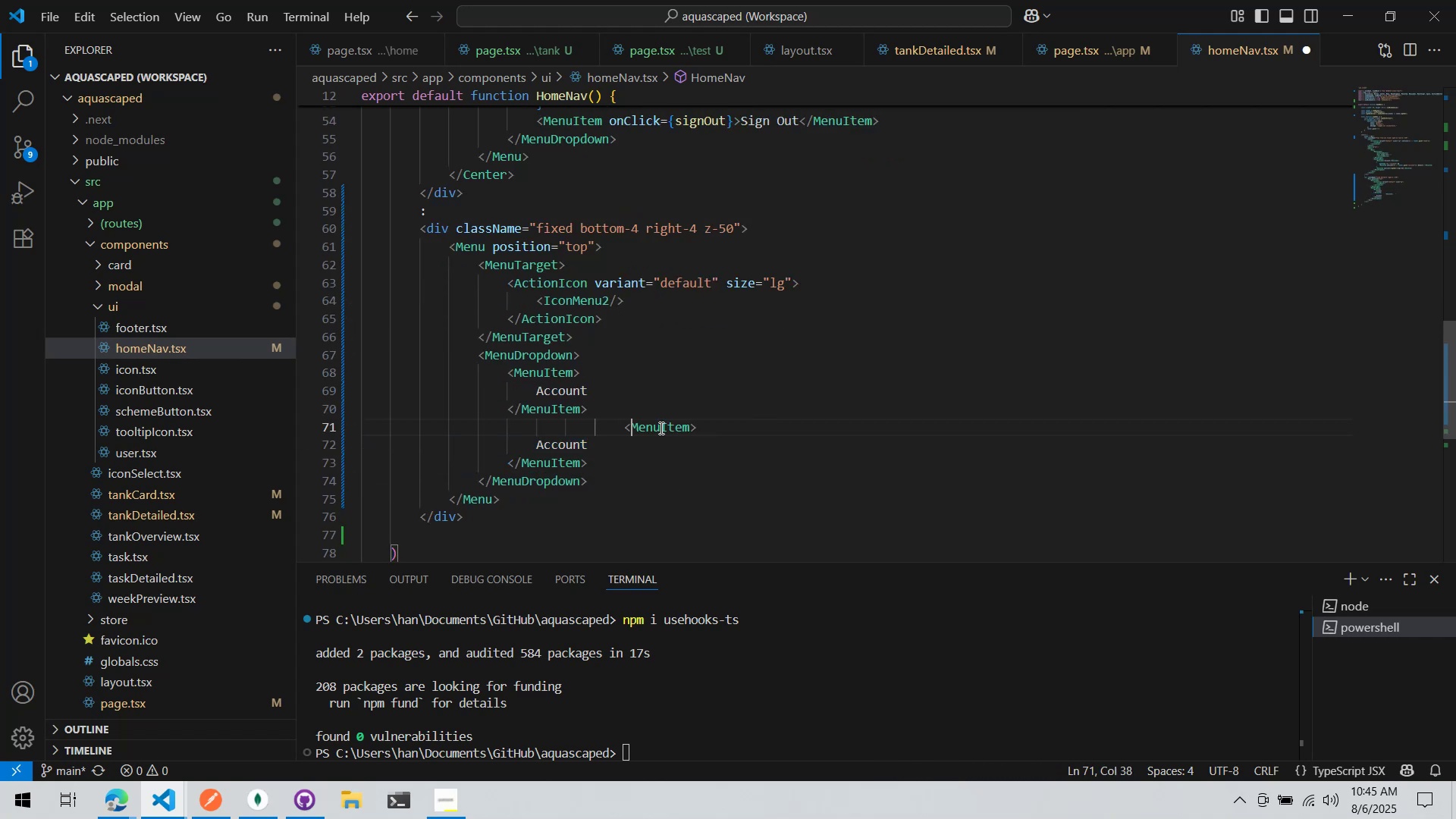 
key(Shift+Tab)
 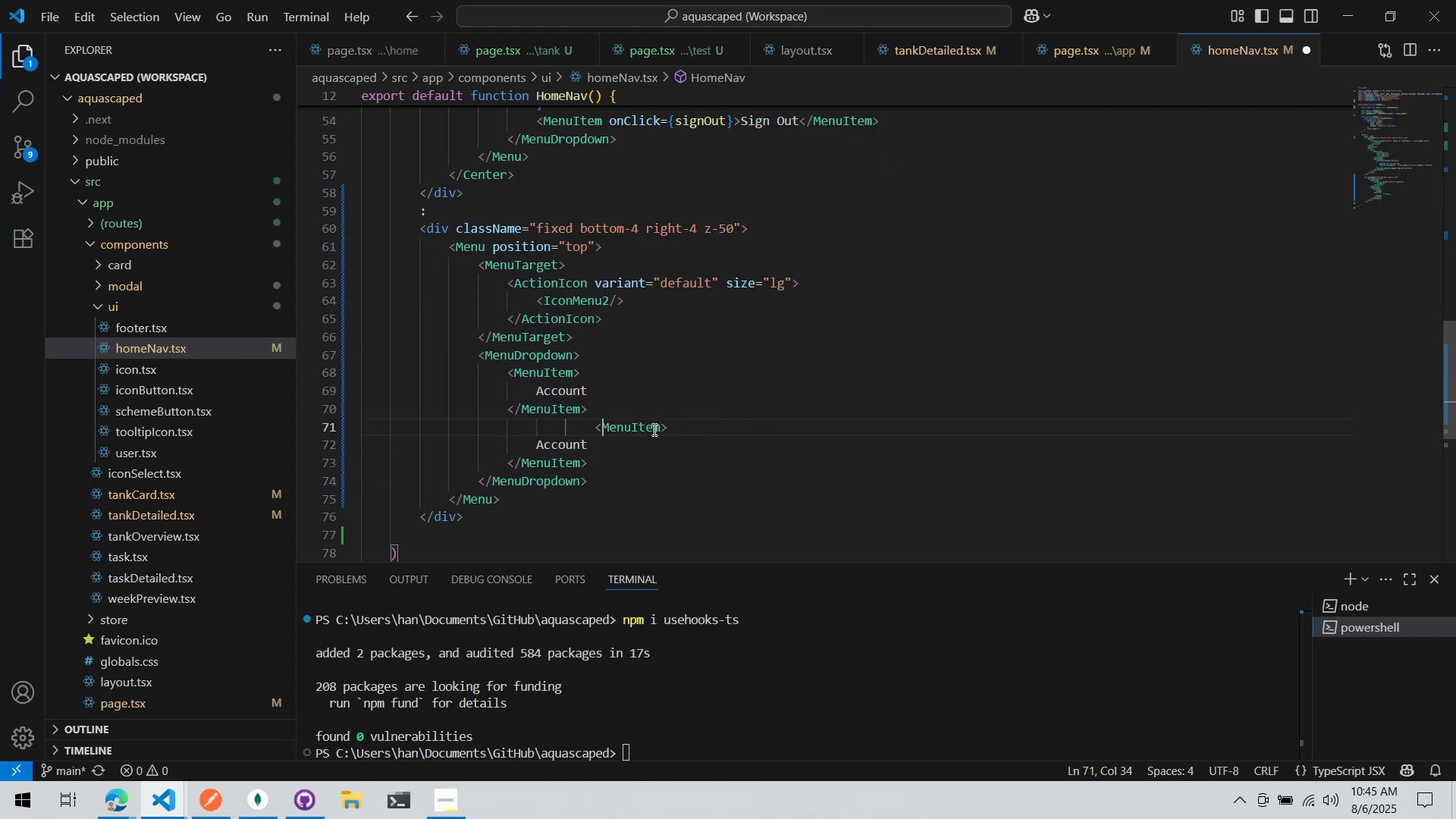 
key(Shift+Tab)
 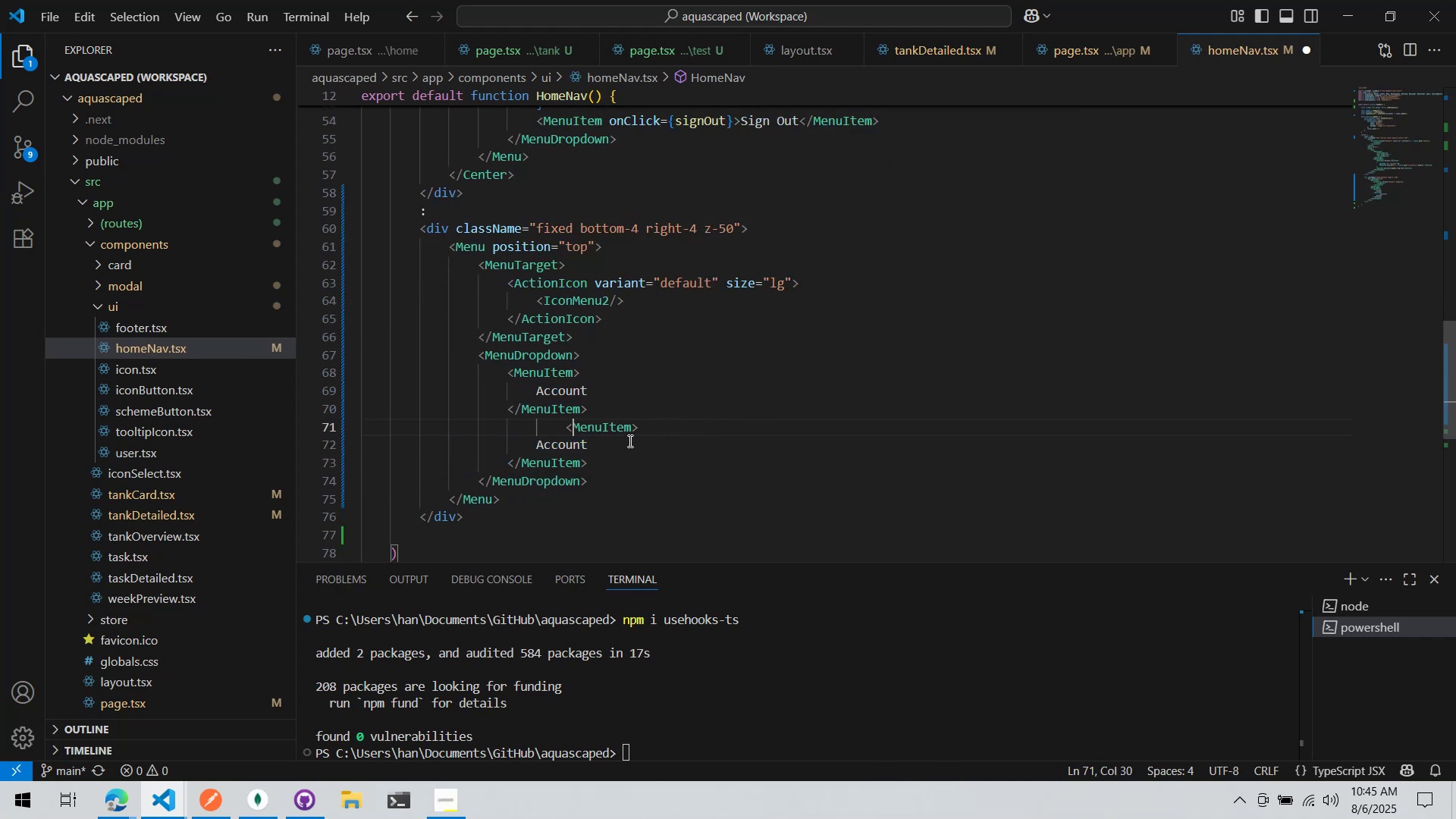 
key(Shift+Tab)
 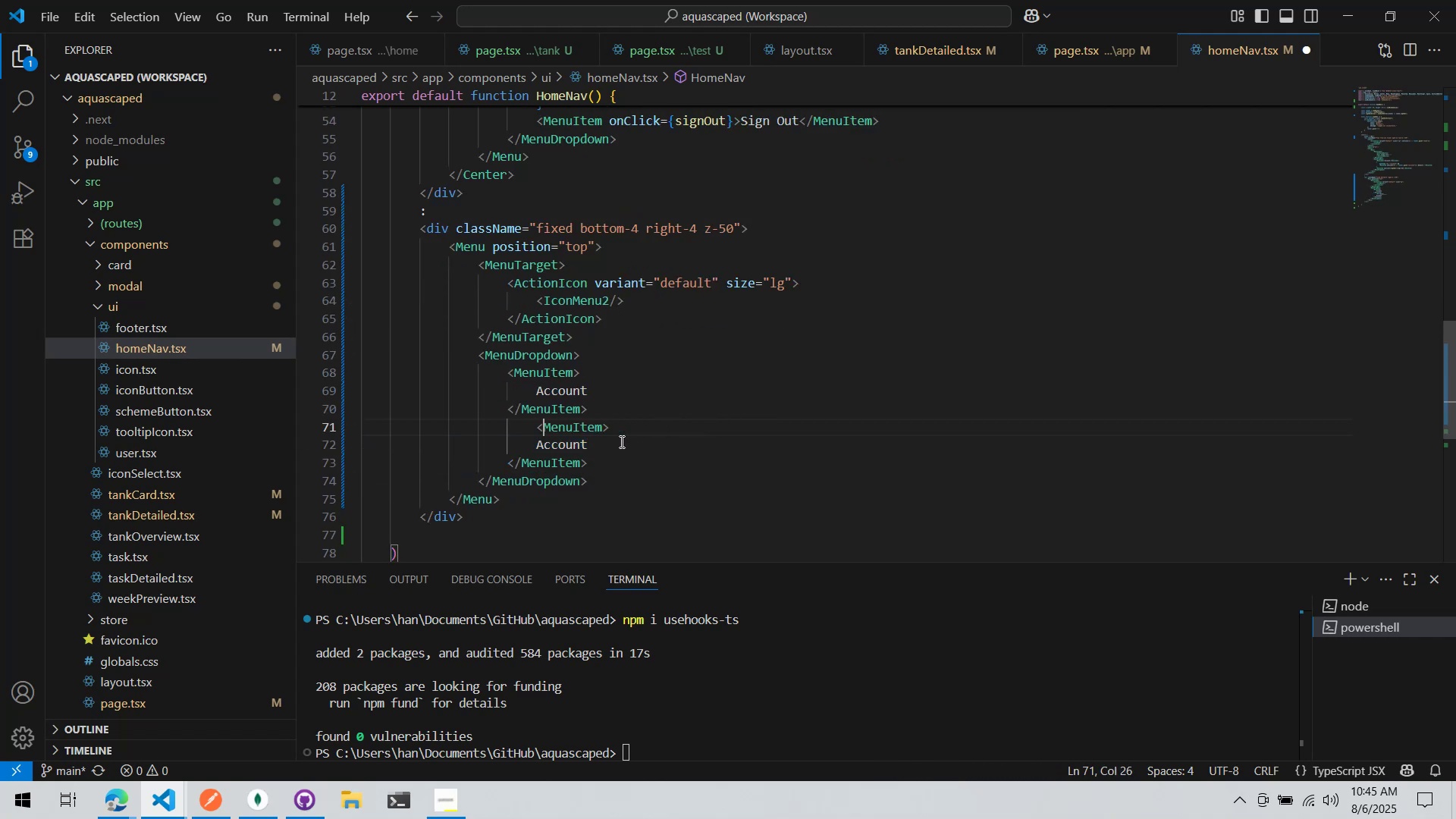 
key(Shift+Tab)
 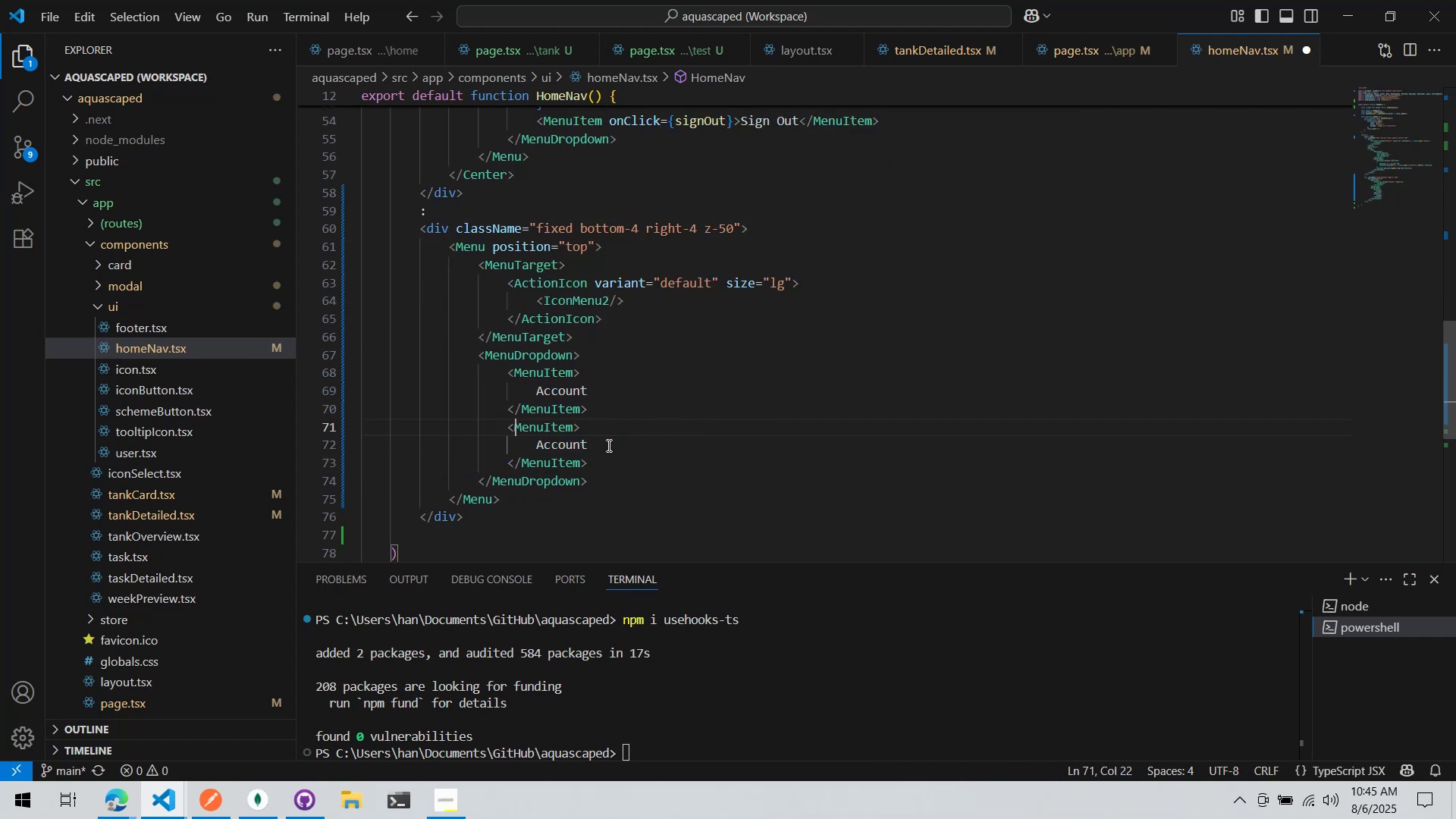 
key(Shift+Tab)
 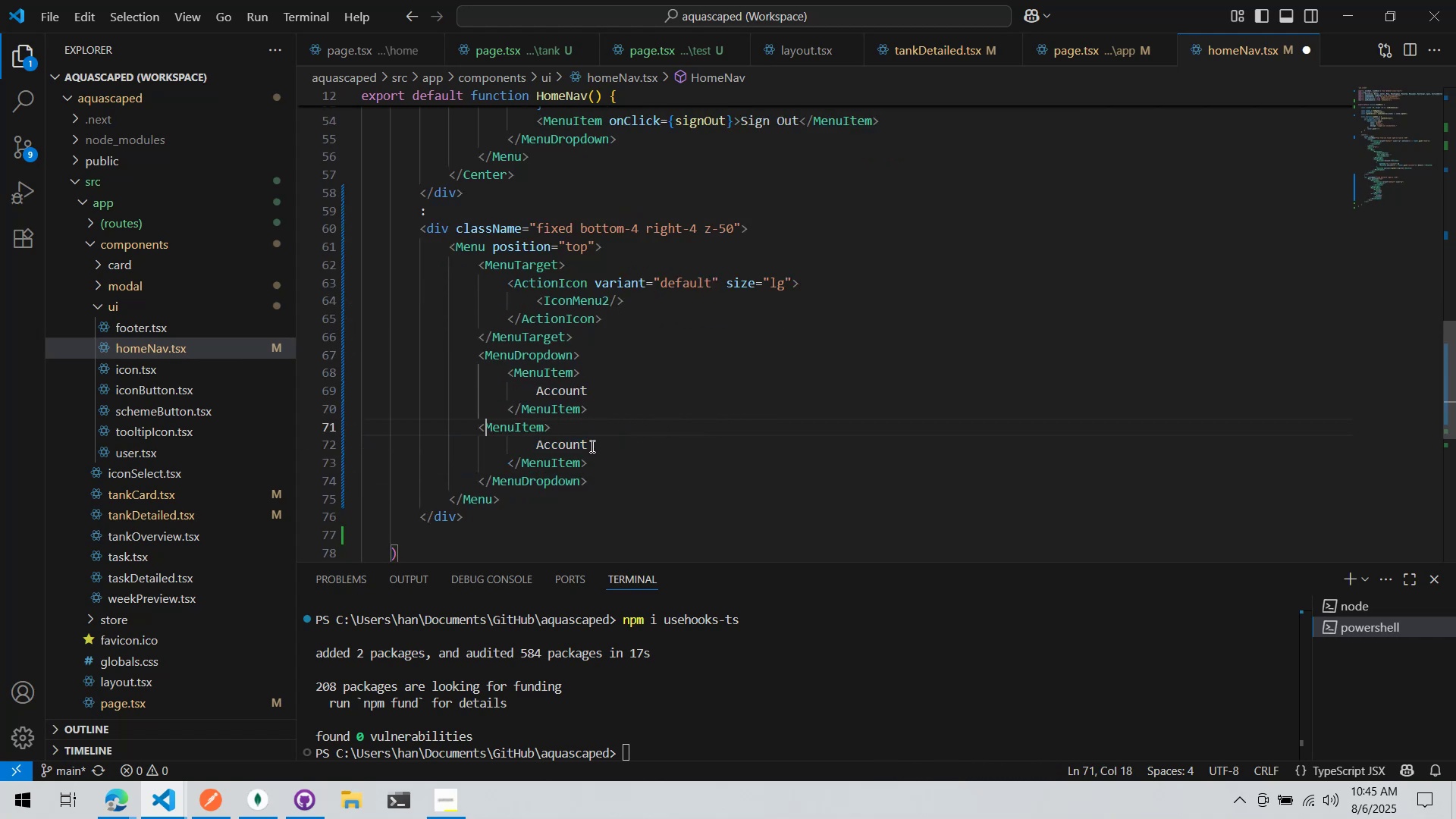 
key(Control+ControlLeft)
 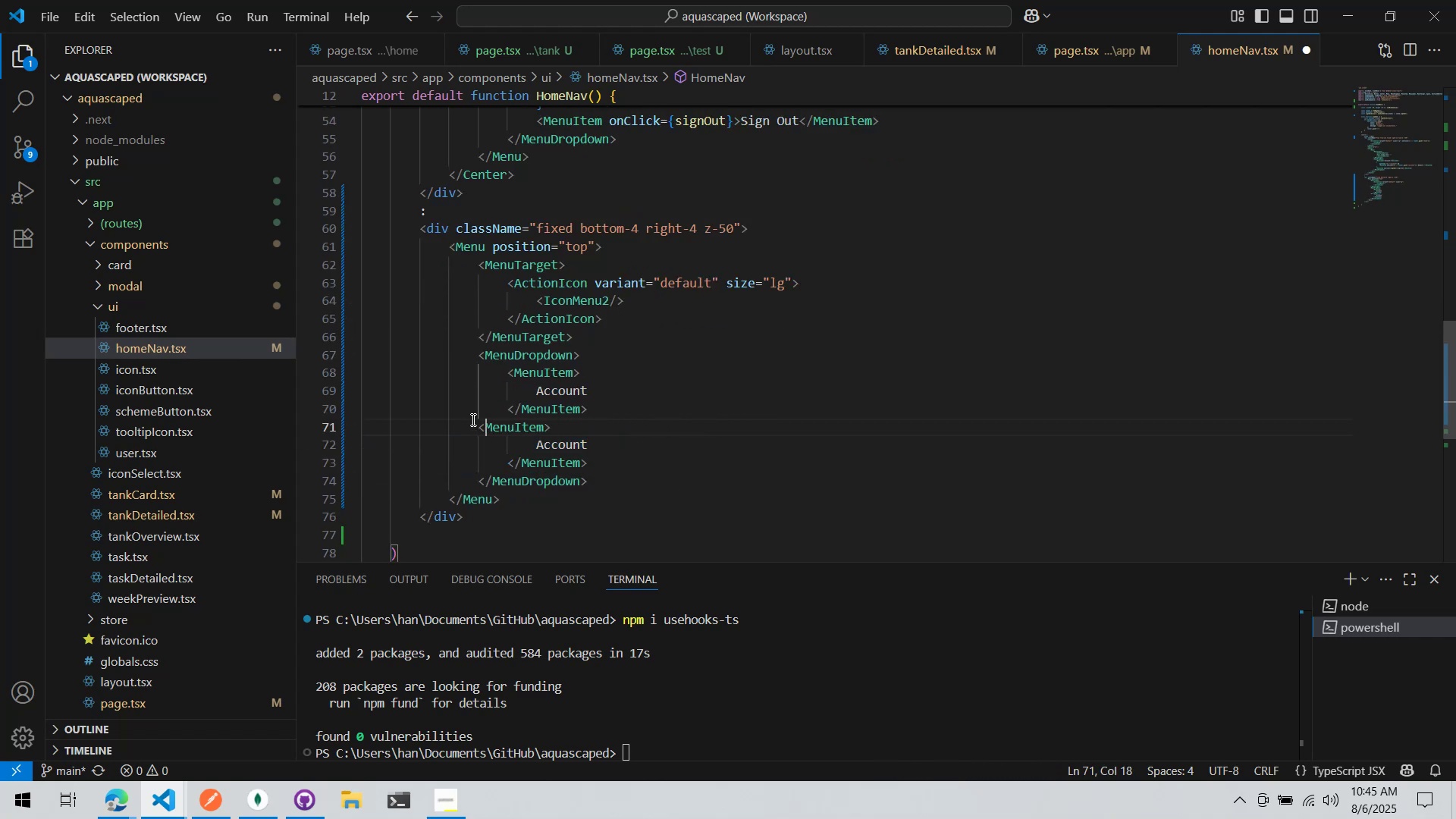 
left_click([478, 426])
 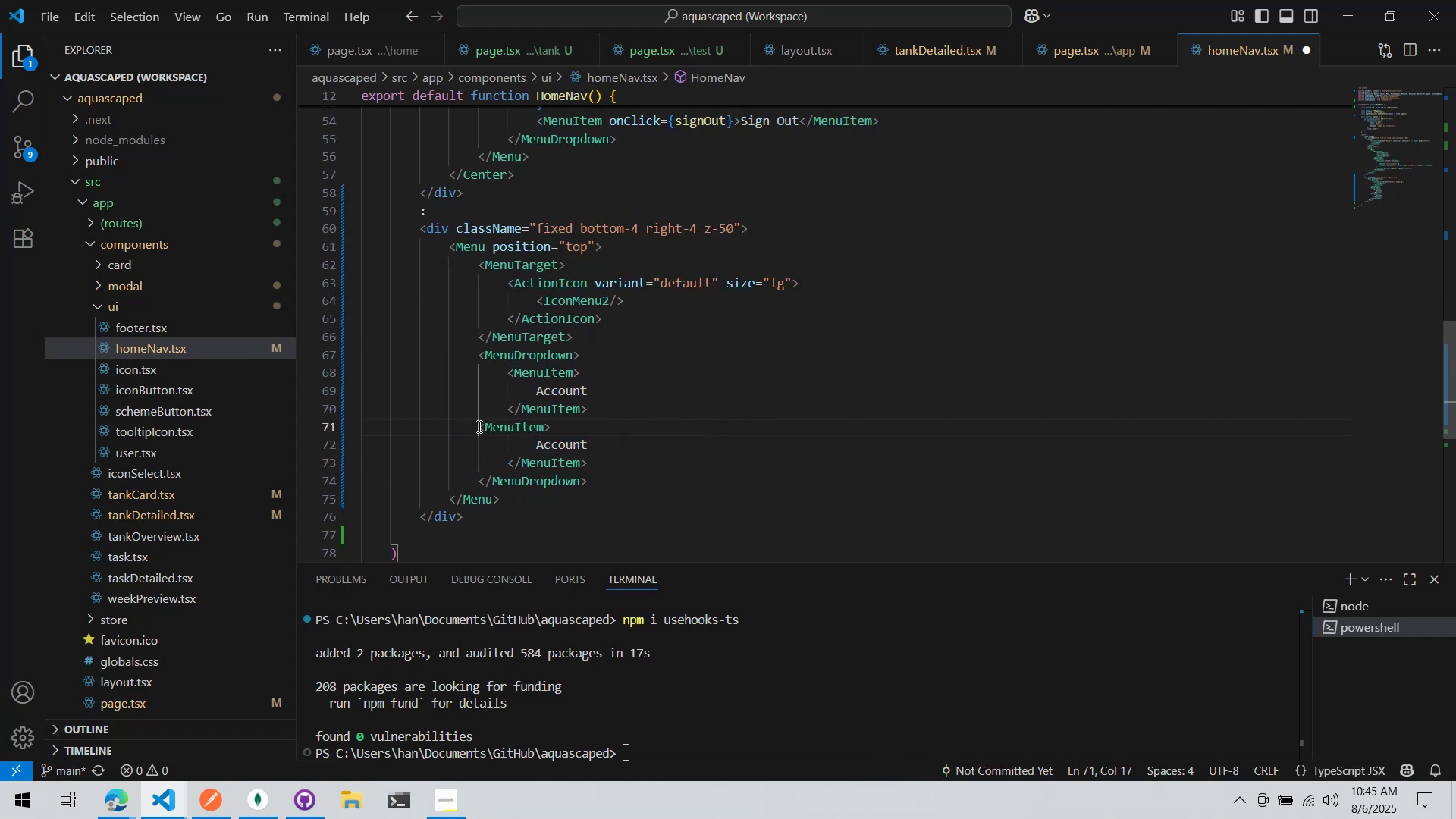 
key(Tab)
 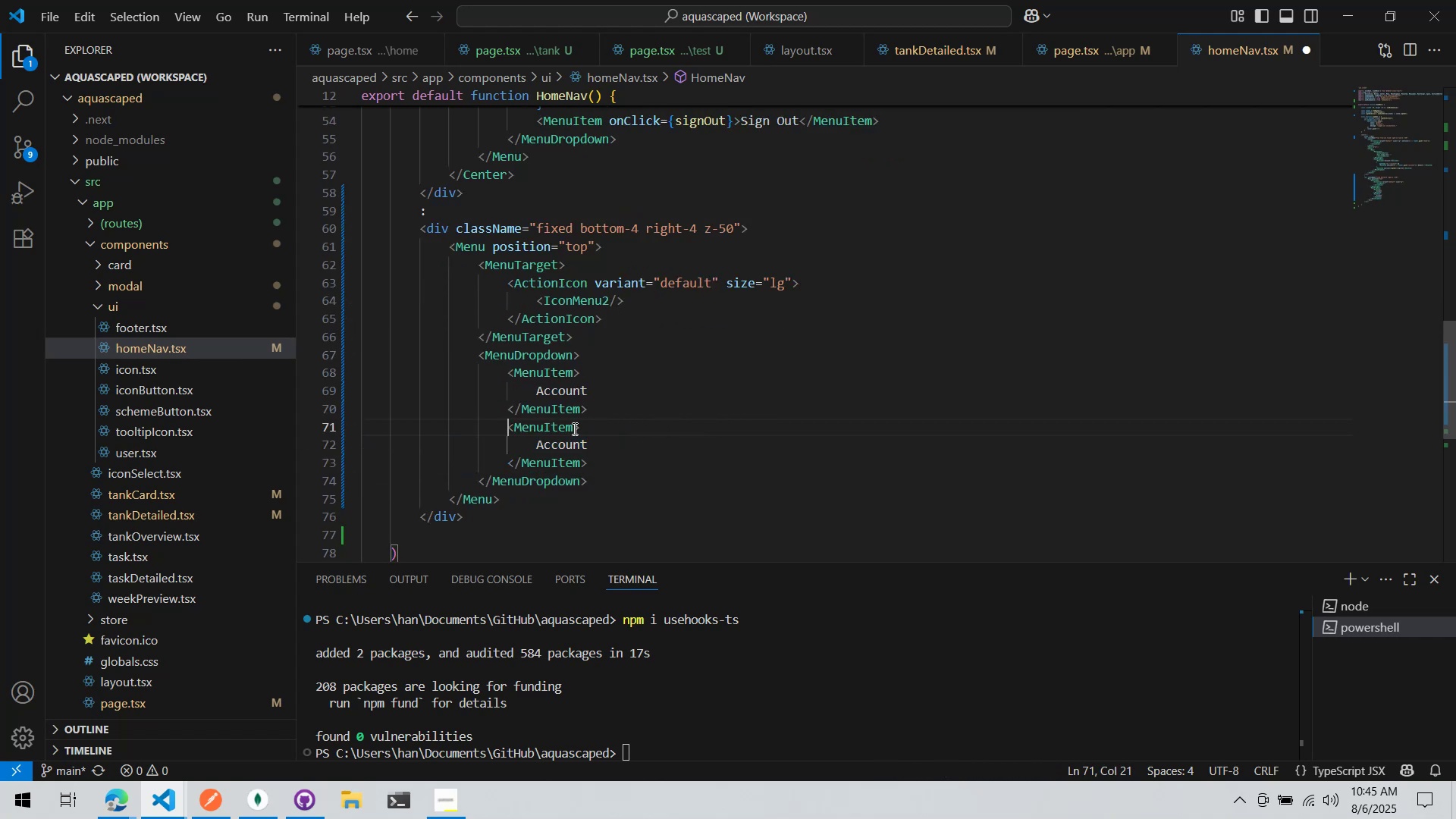 
scroll: coordinate [683, 423], scroll_direction: up, amount: 5.0
 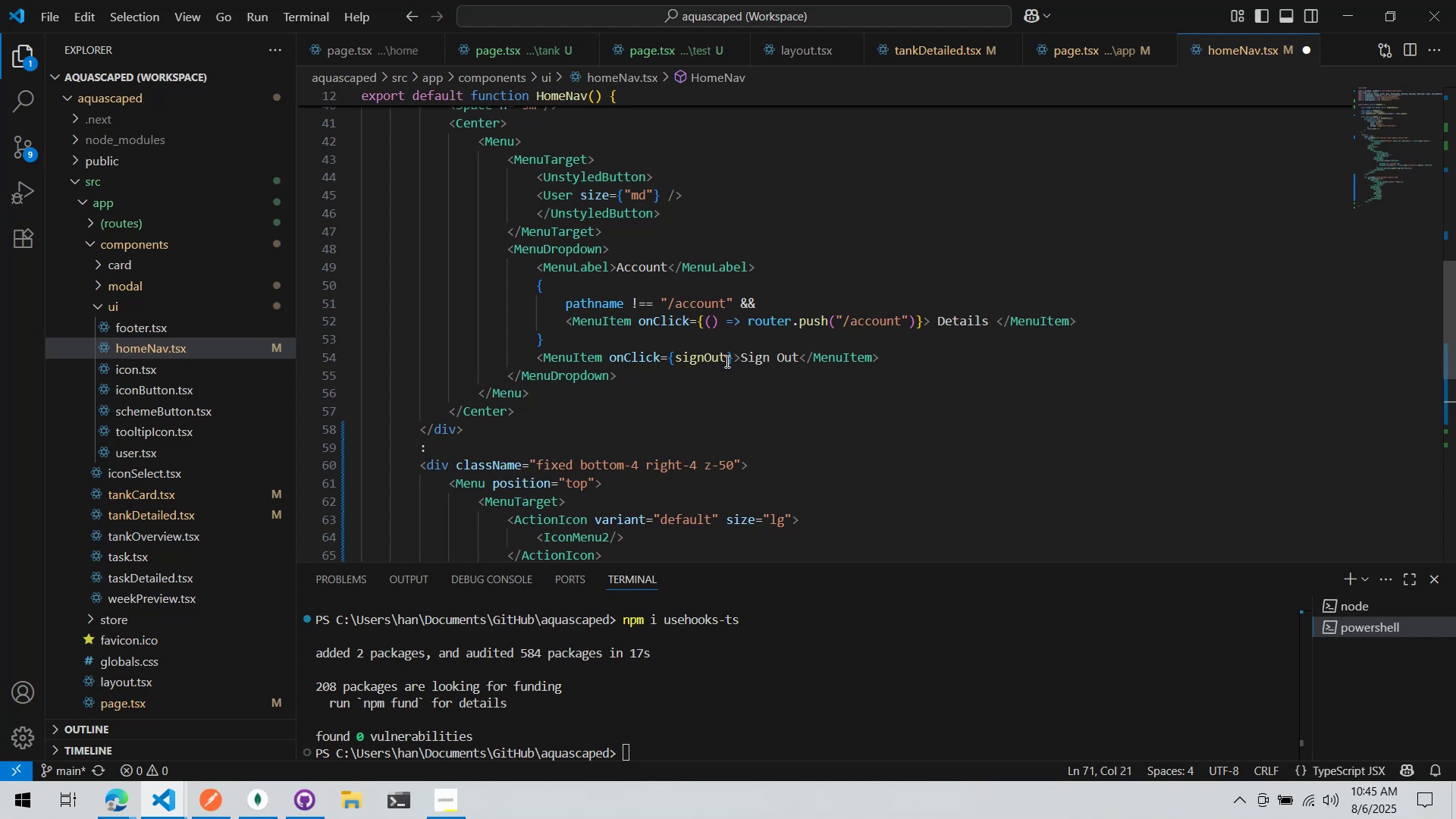 
double_click([726, 361])
 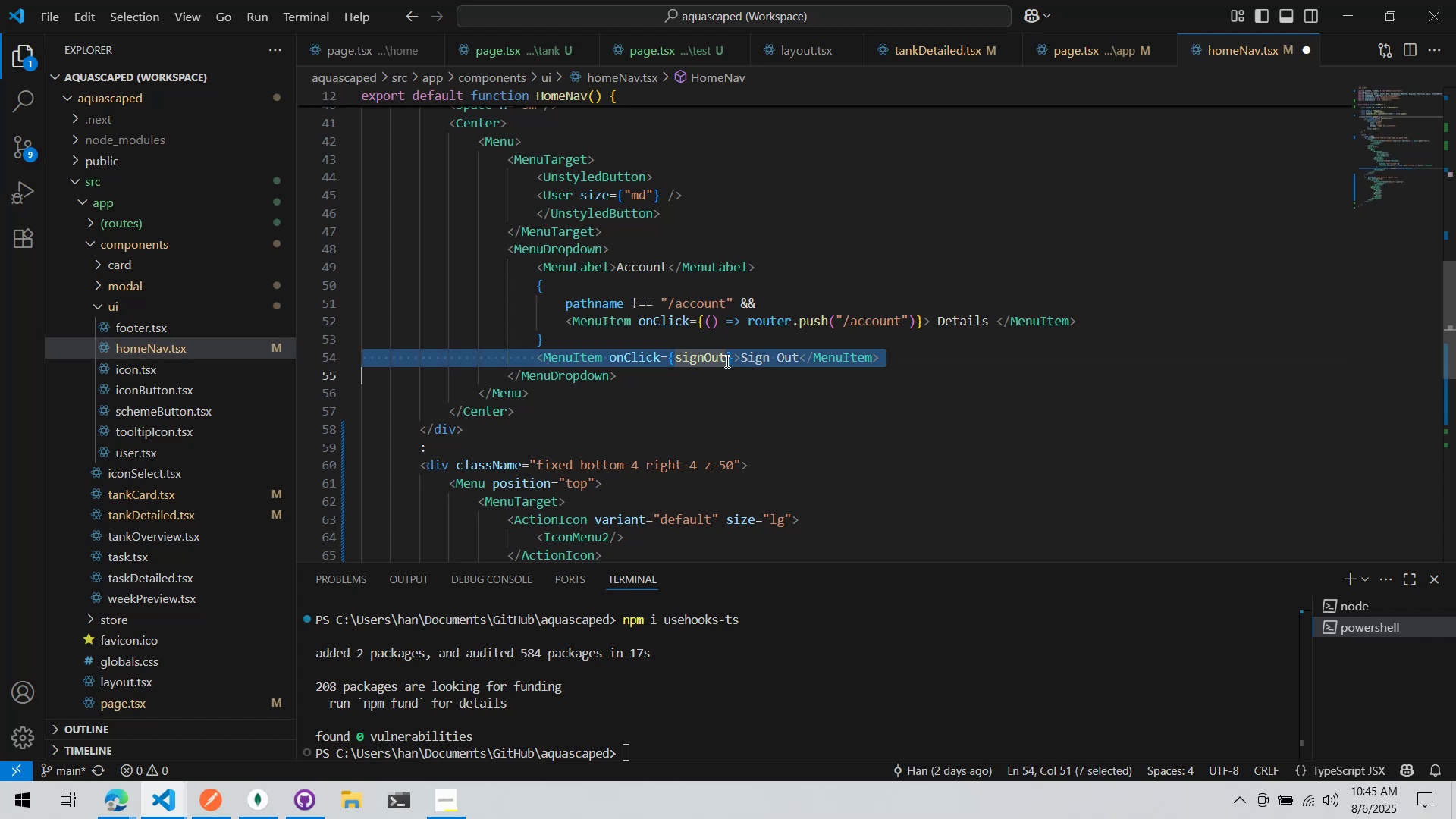 
triple_click([726, 361])
 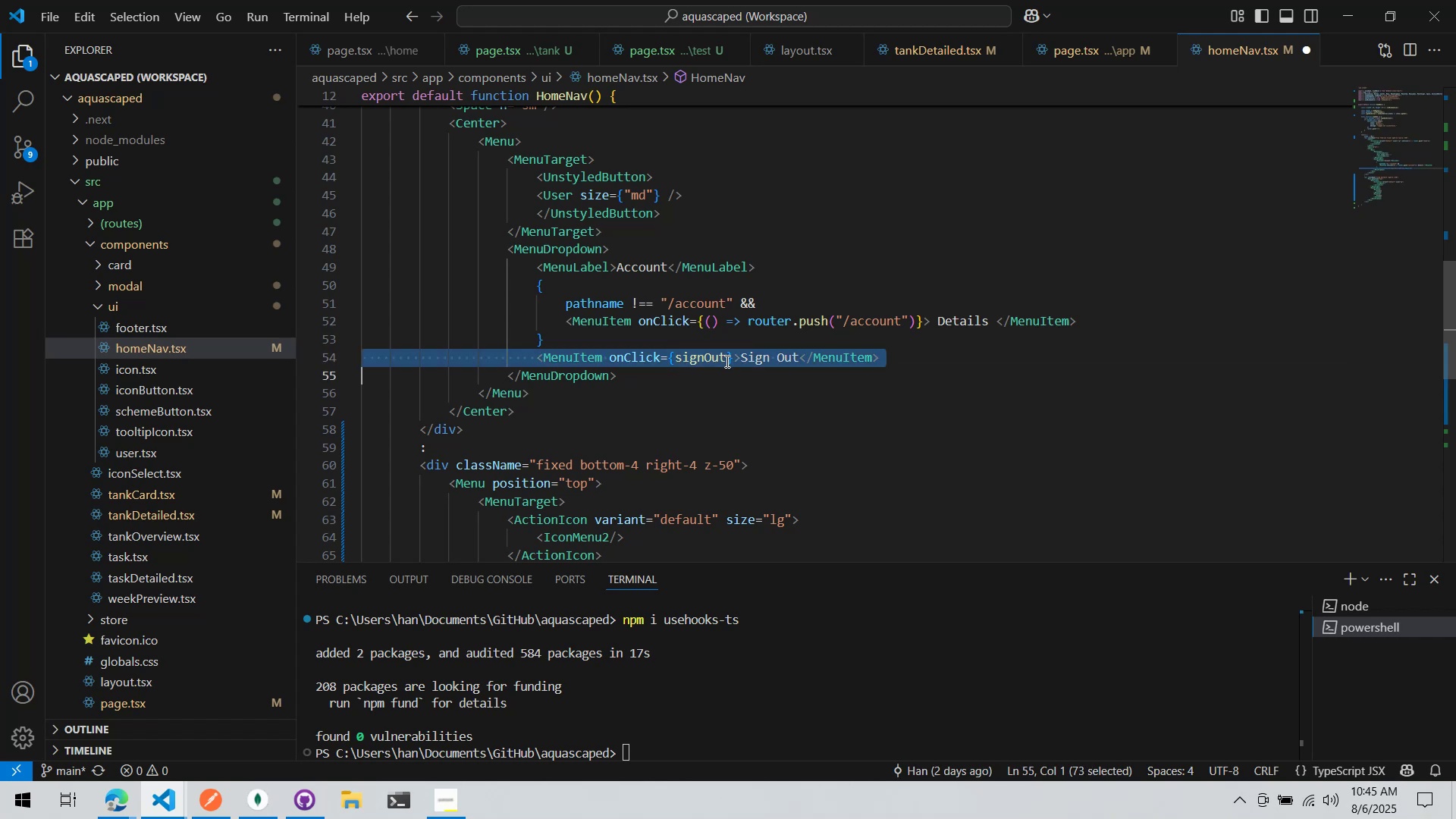 
key(Control+ControlLeft)
 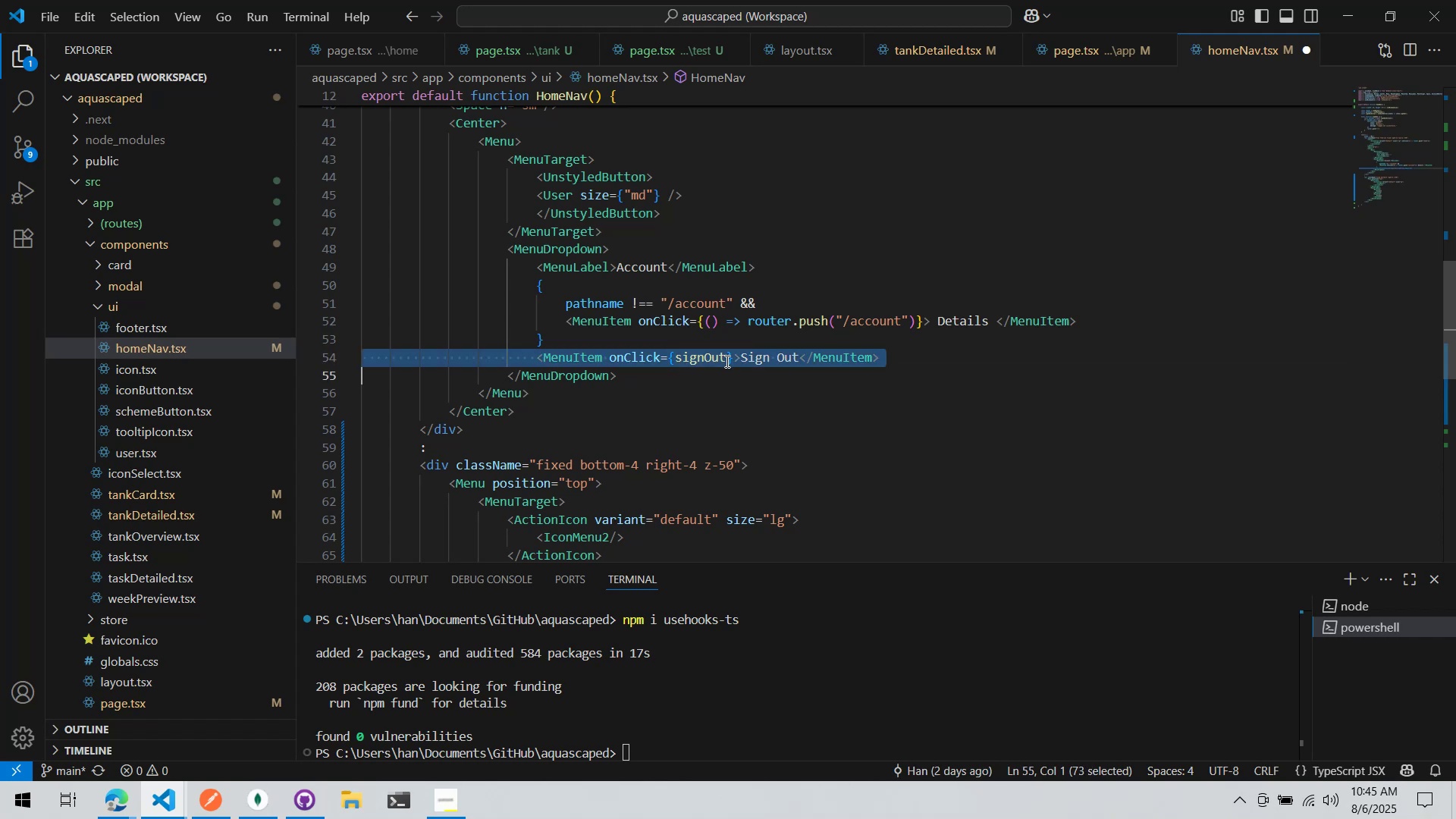 
key(Control+C)
 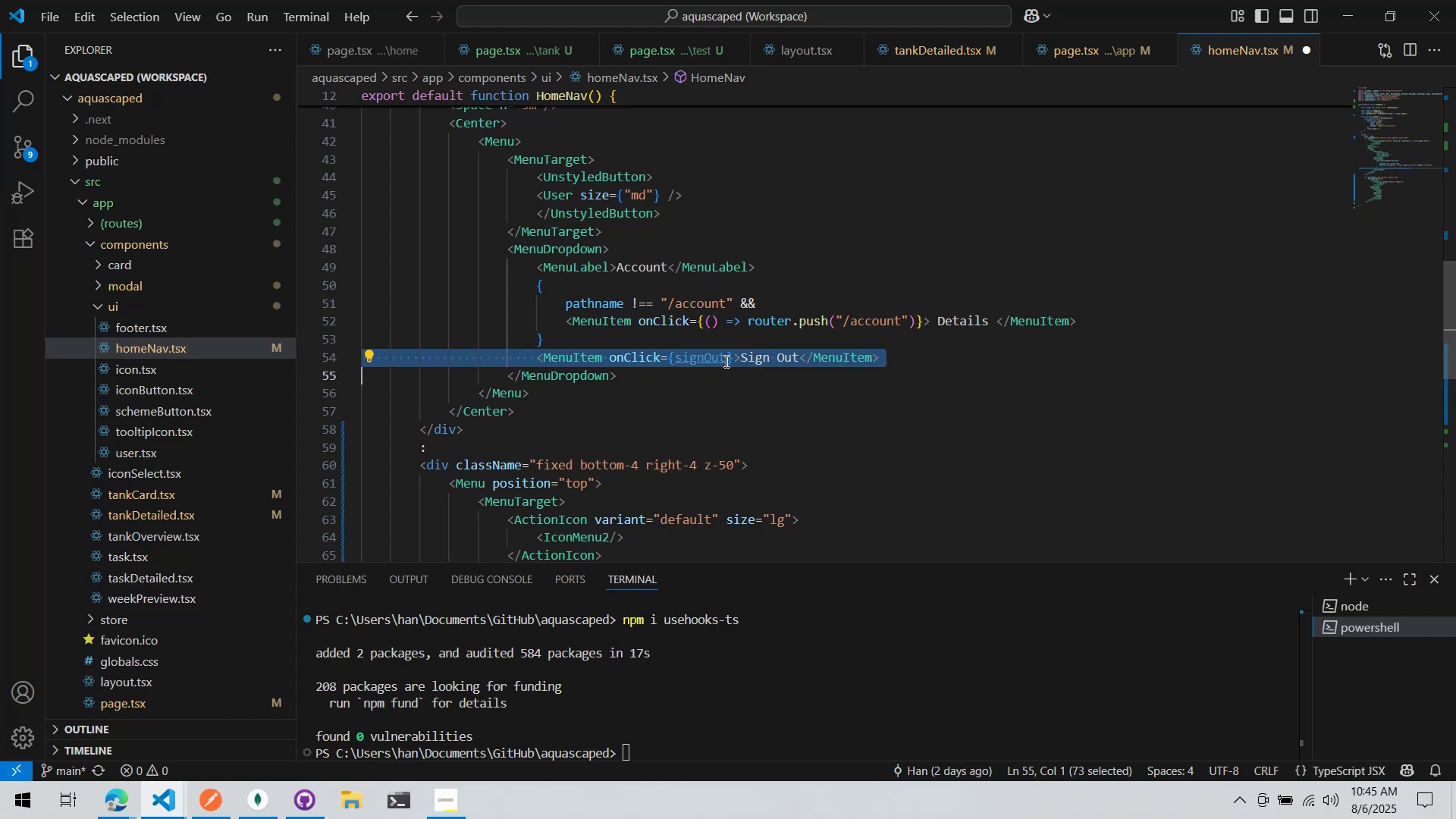 
scroll: coordinate [724, 362], scroll_direction: down, amount: 5.0
 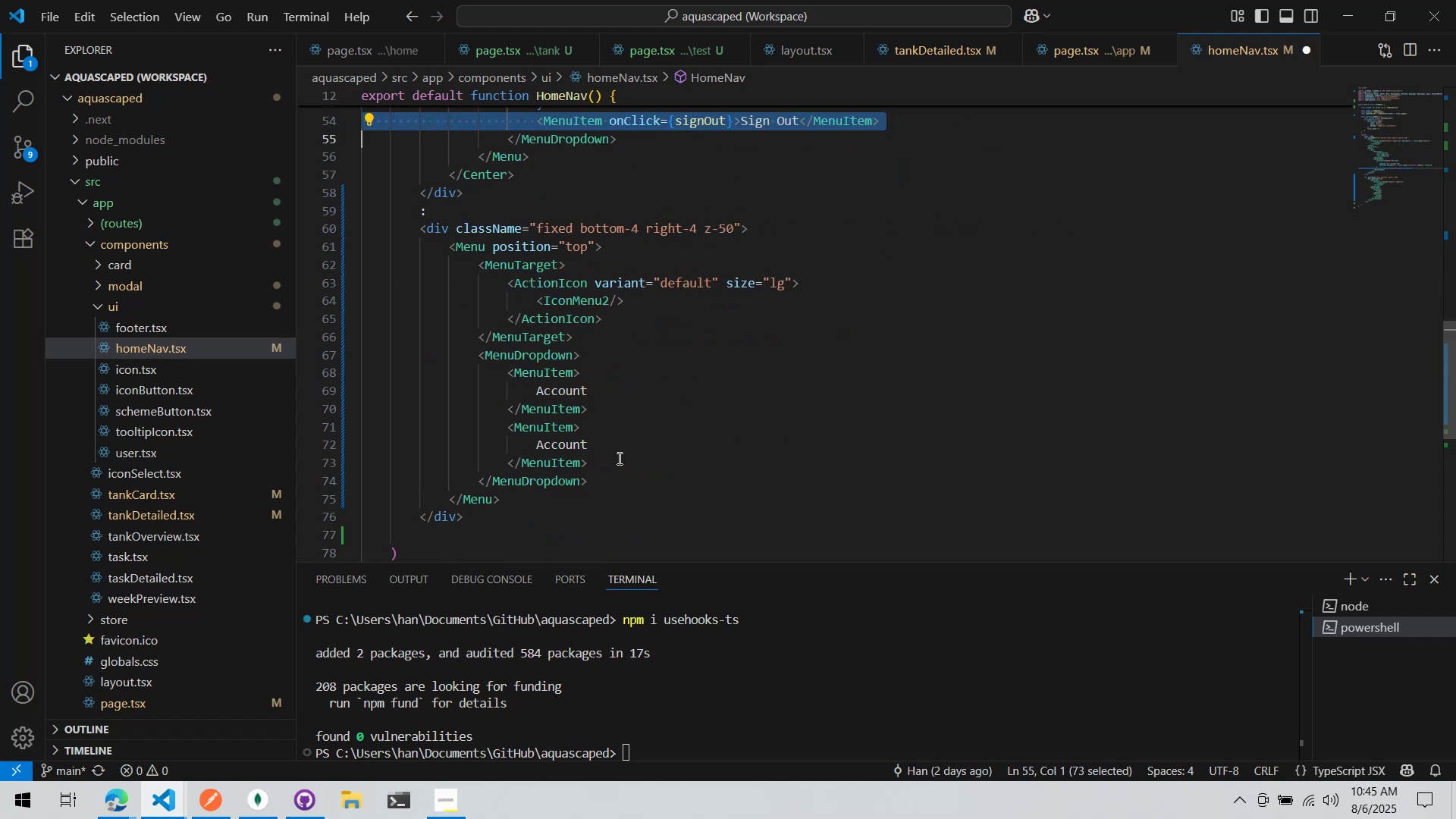 
left_click_drag(start_coordinate=[618, 456], to_coordinate=[275, 425])
 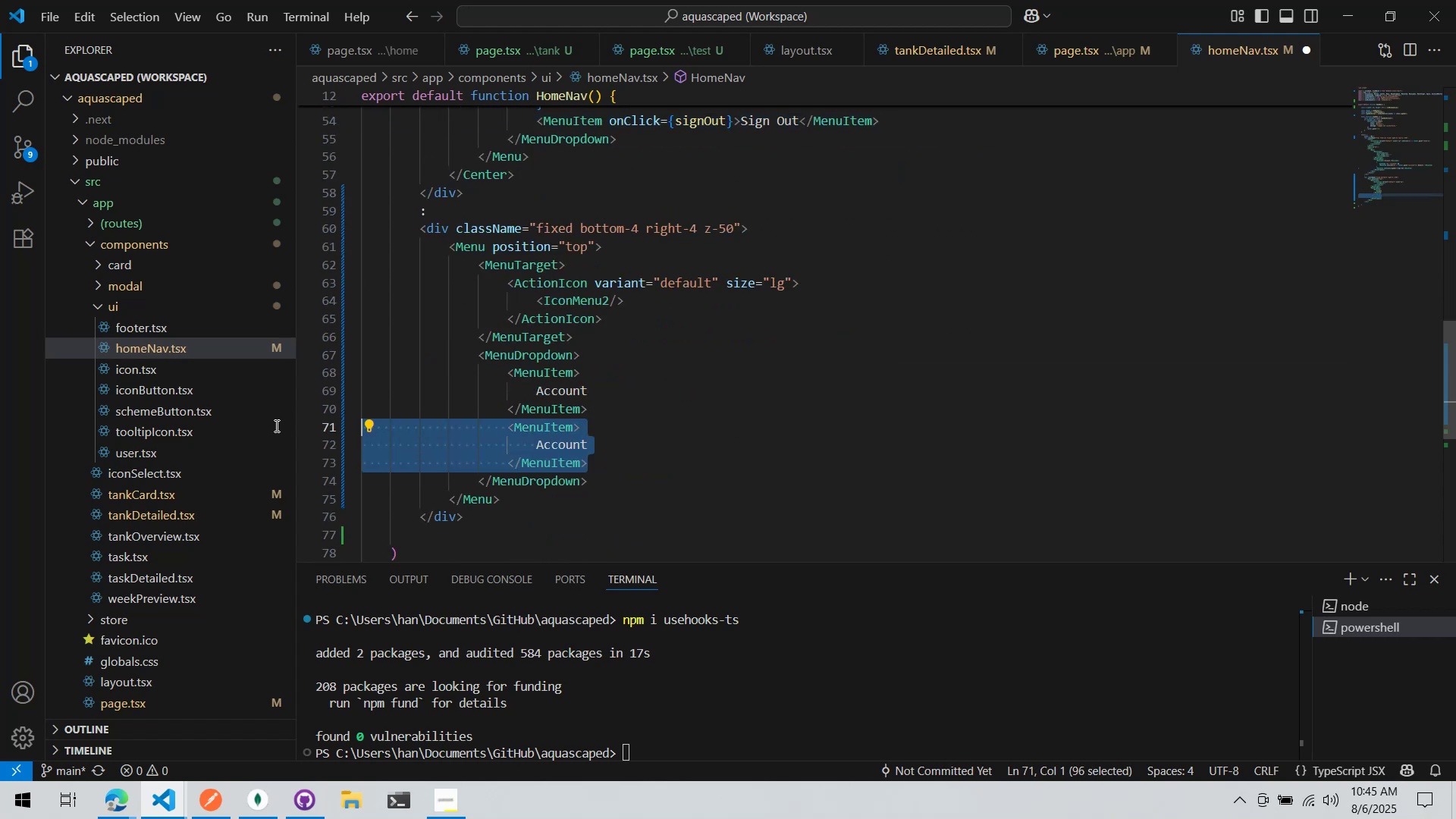 
key(Control+ControlLeft)
 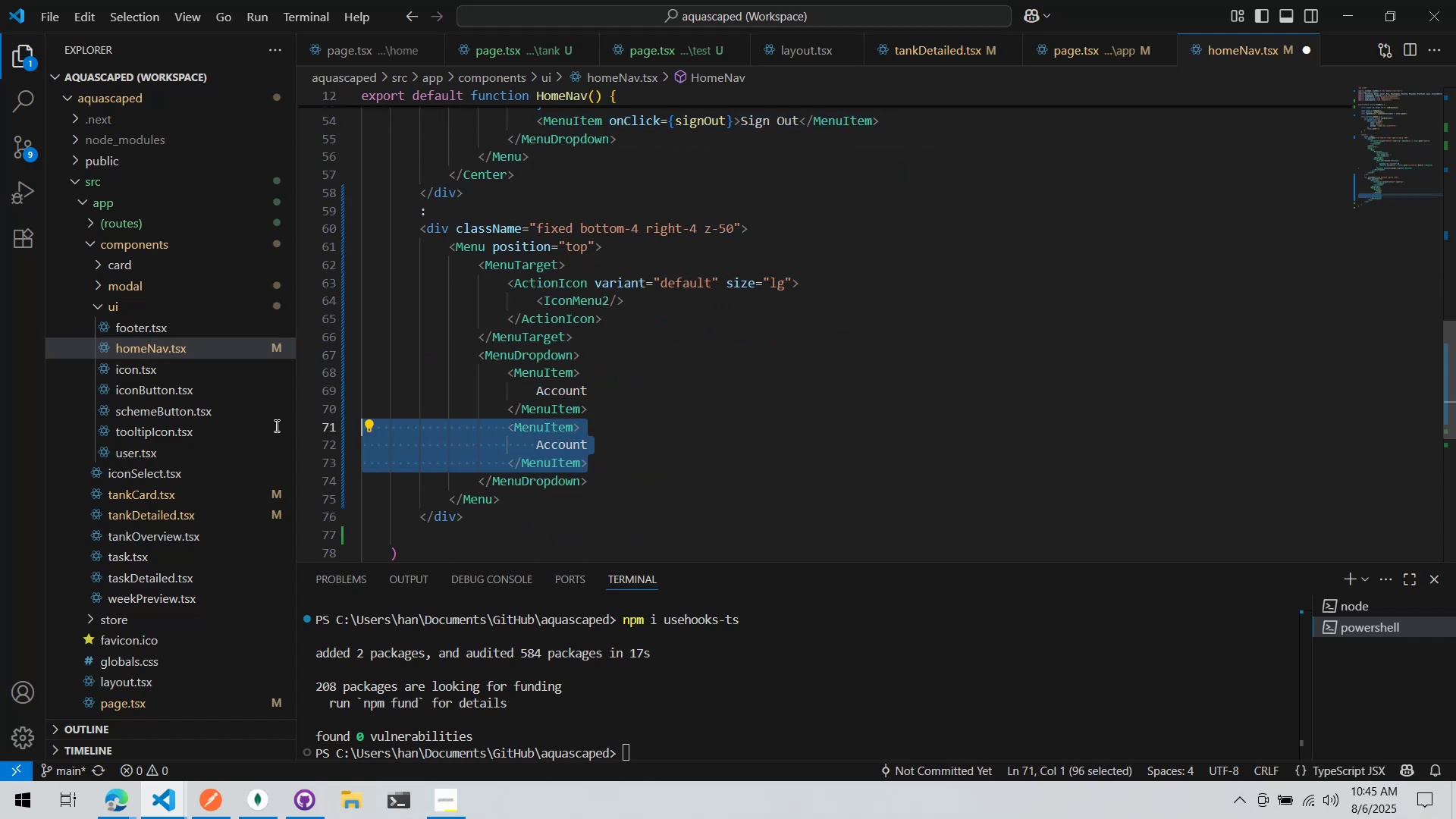 
key(Control+V)
 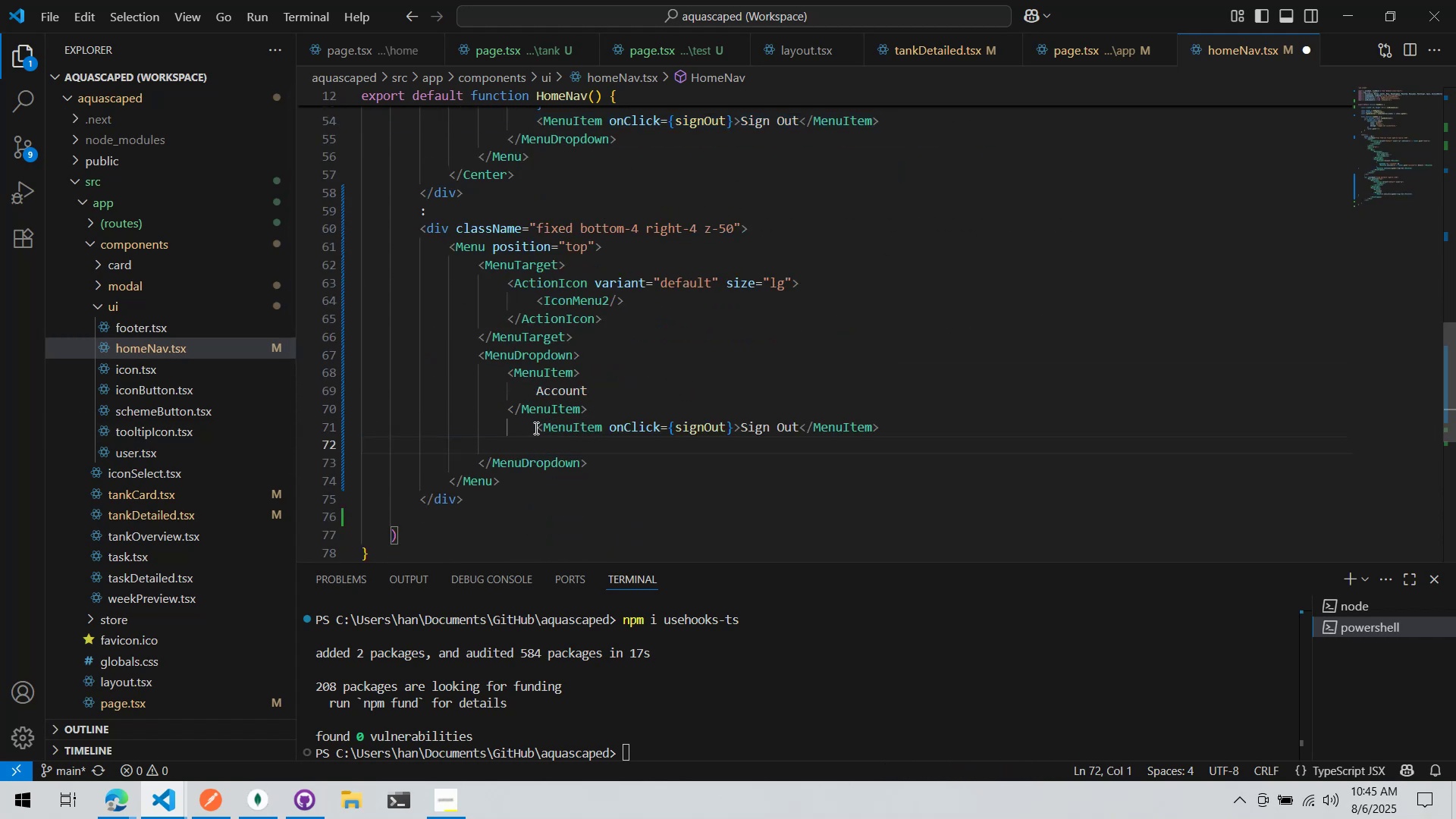 
double_click([541, 440])
 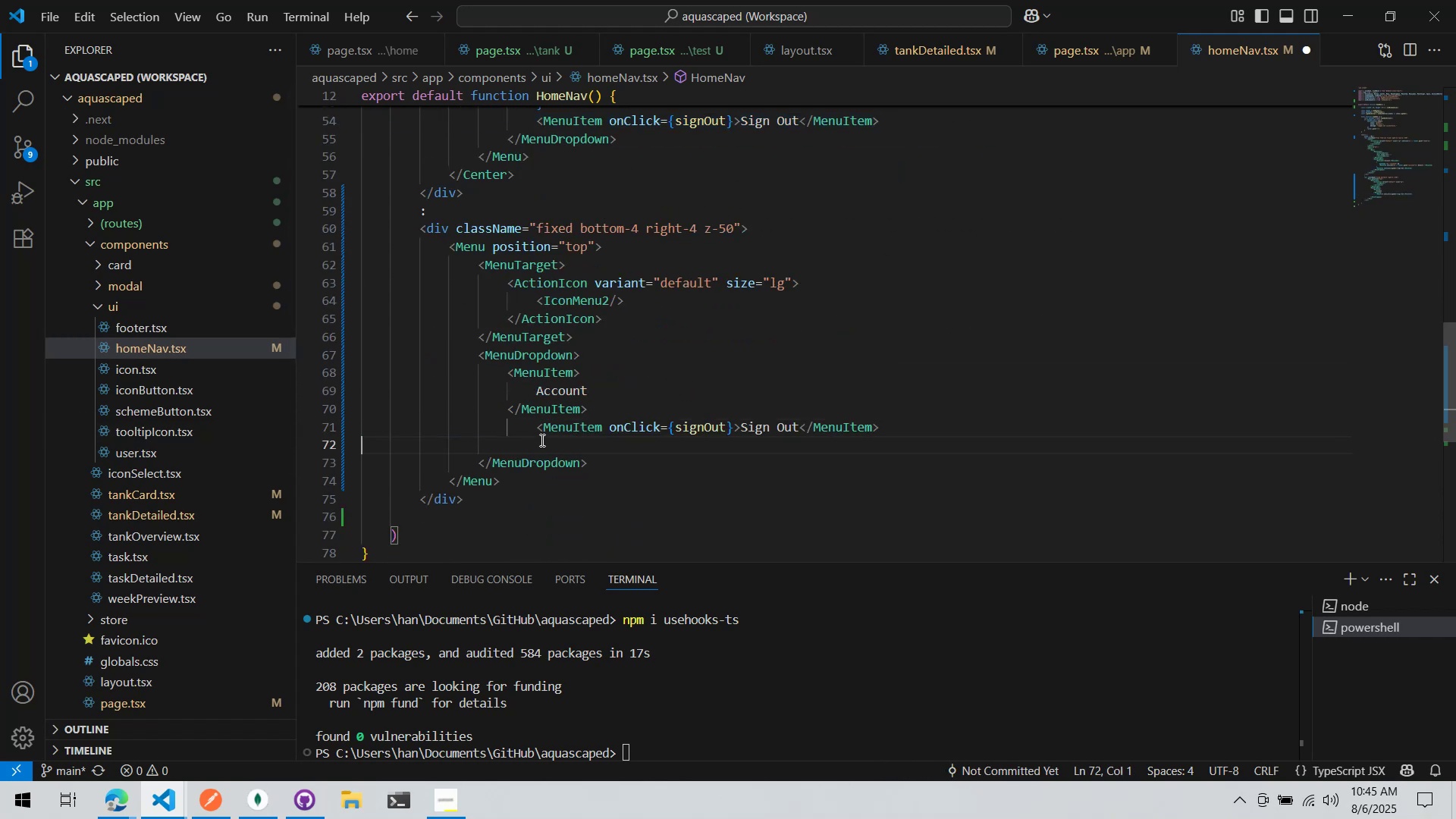 
key(Control+ControlLeft)
 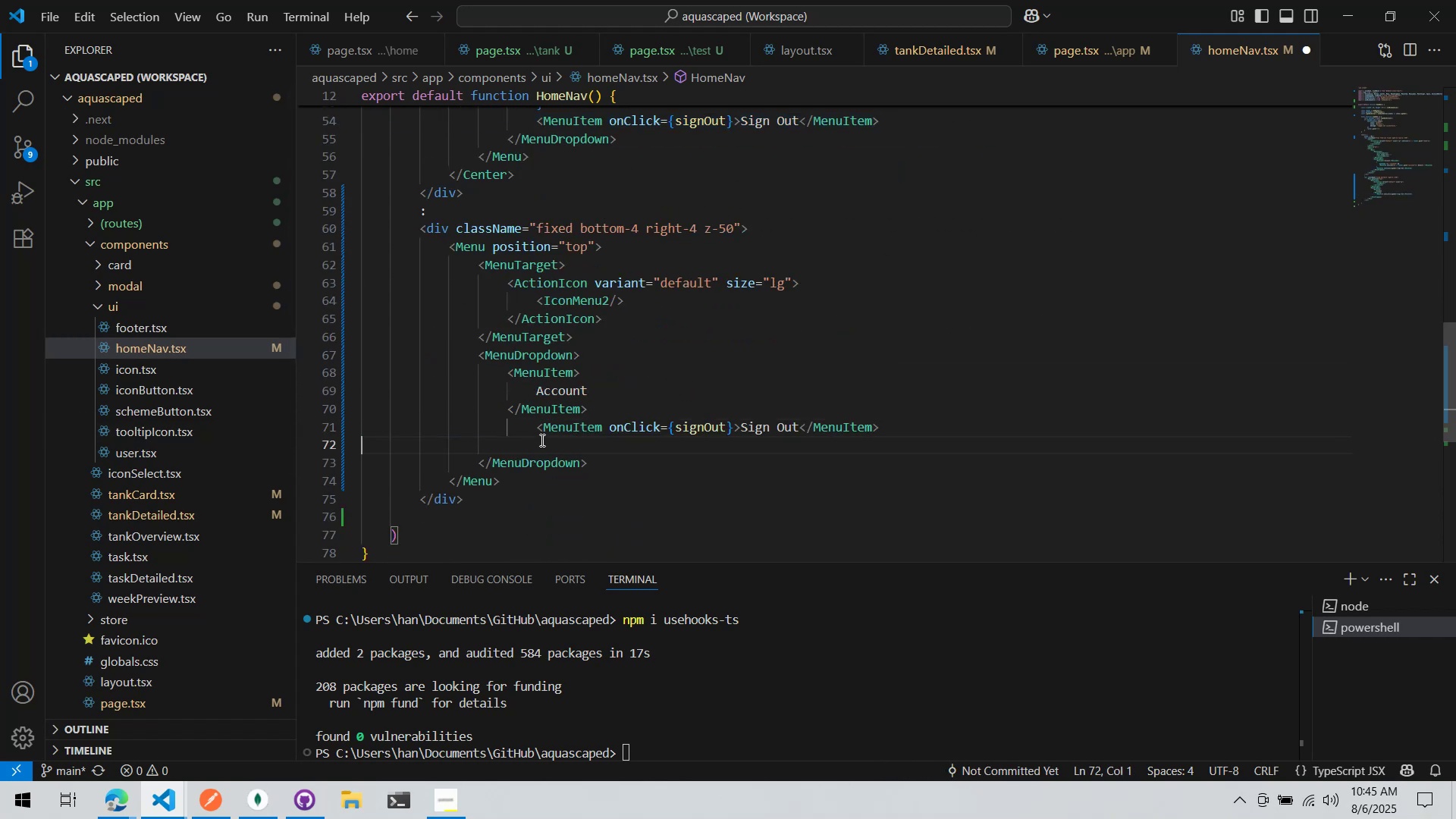 
key(Control+X)
 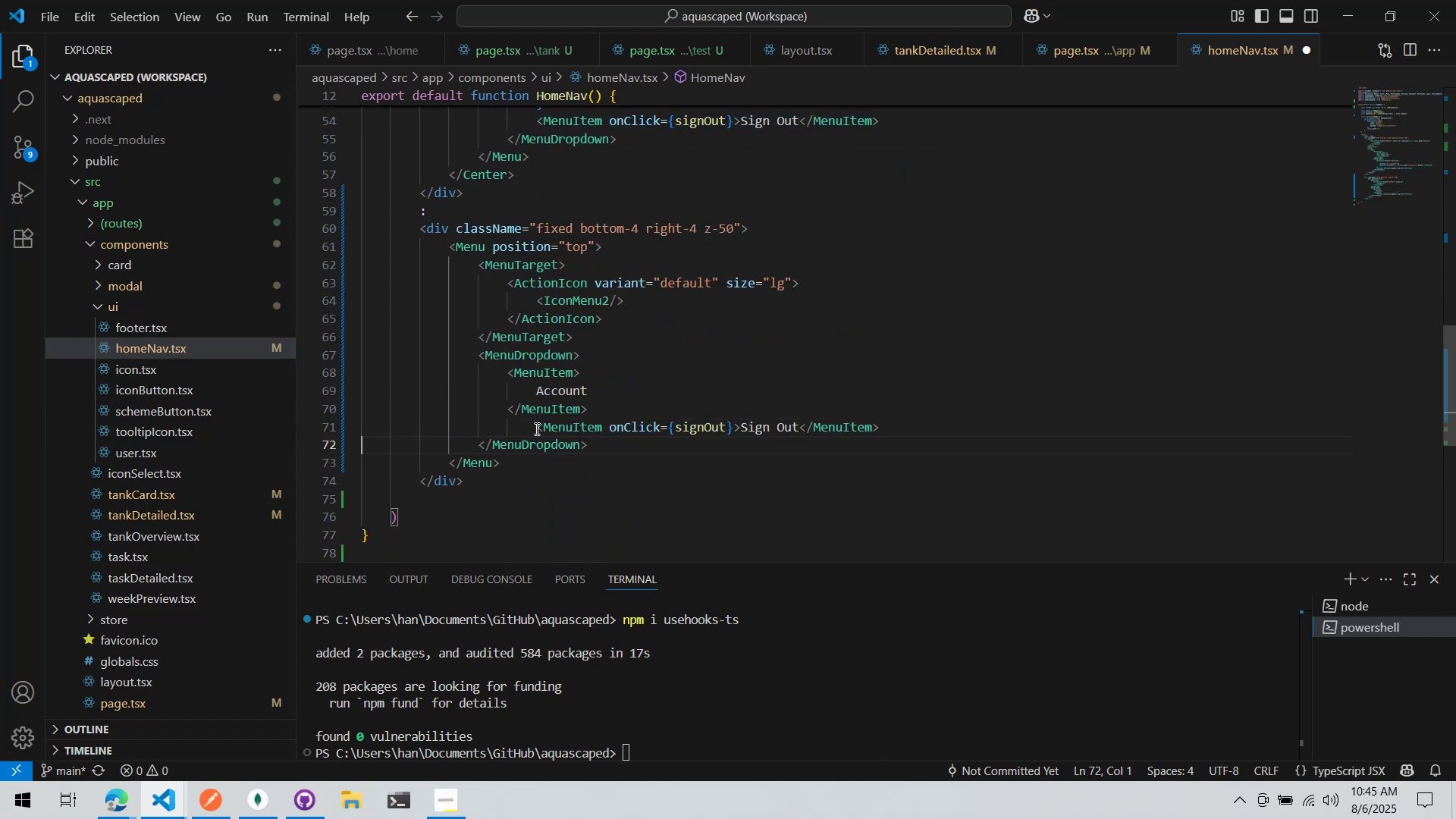 
triple_click([535, 428])
 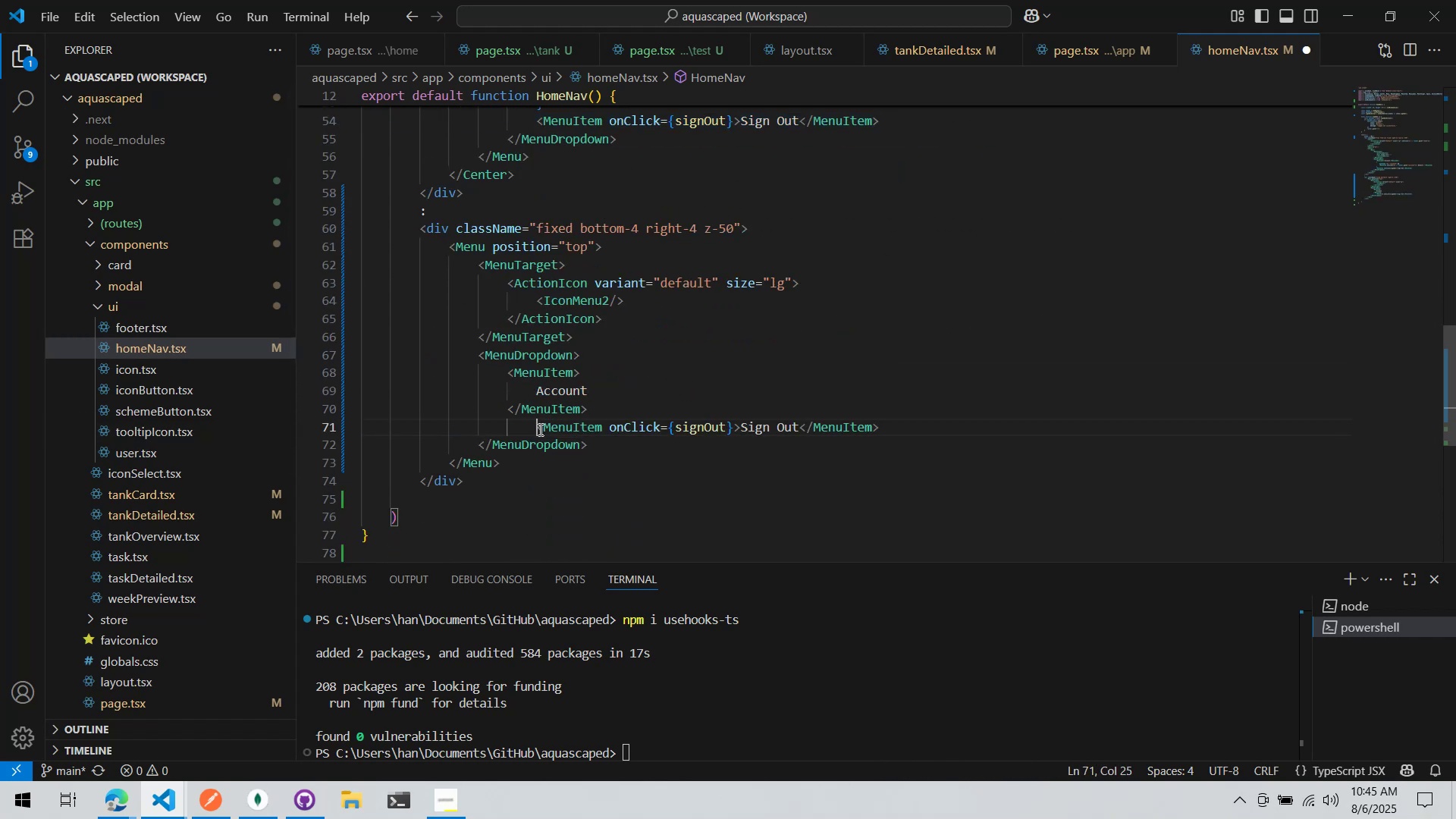 
key(Shift+ShiftLeft)
 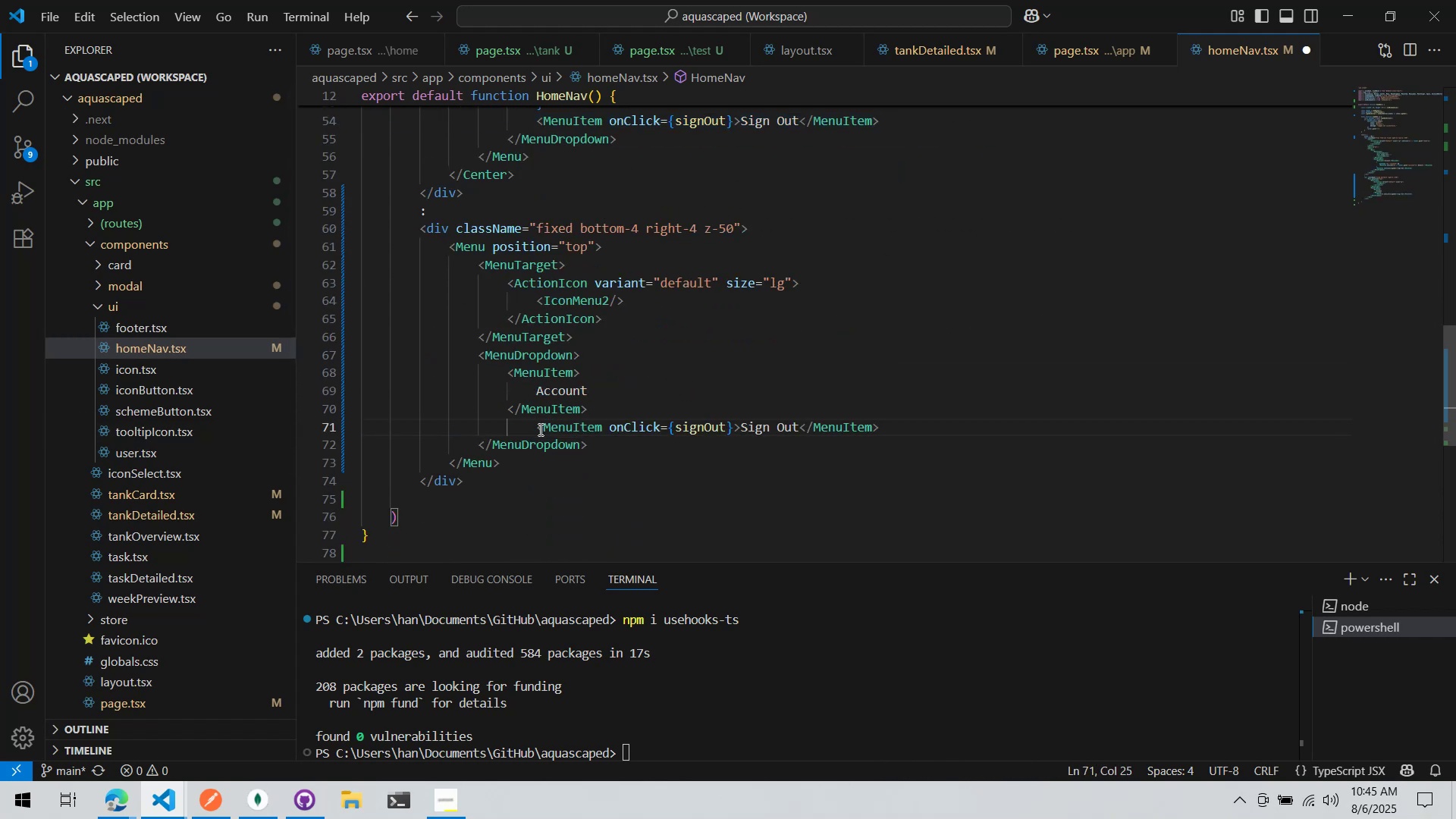 
key(Shift+Tab)
 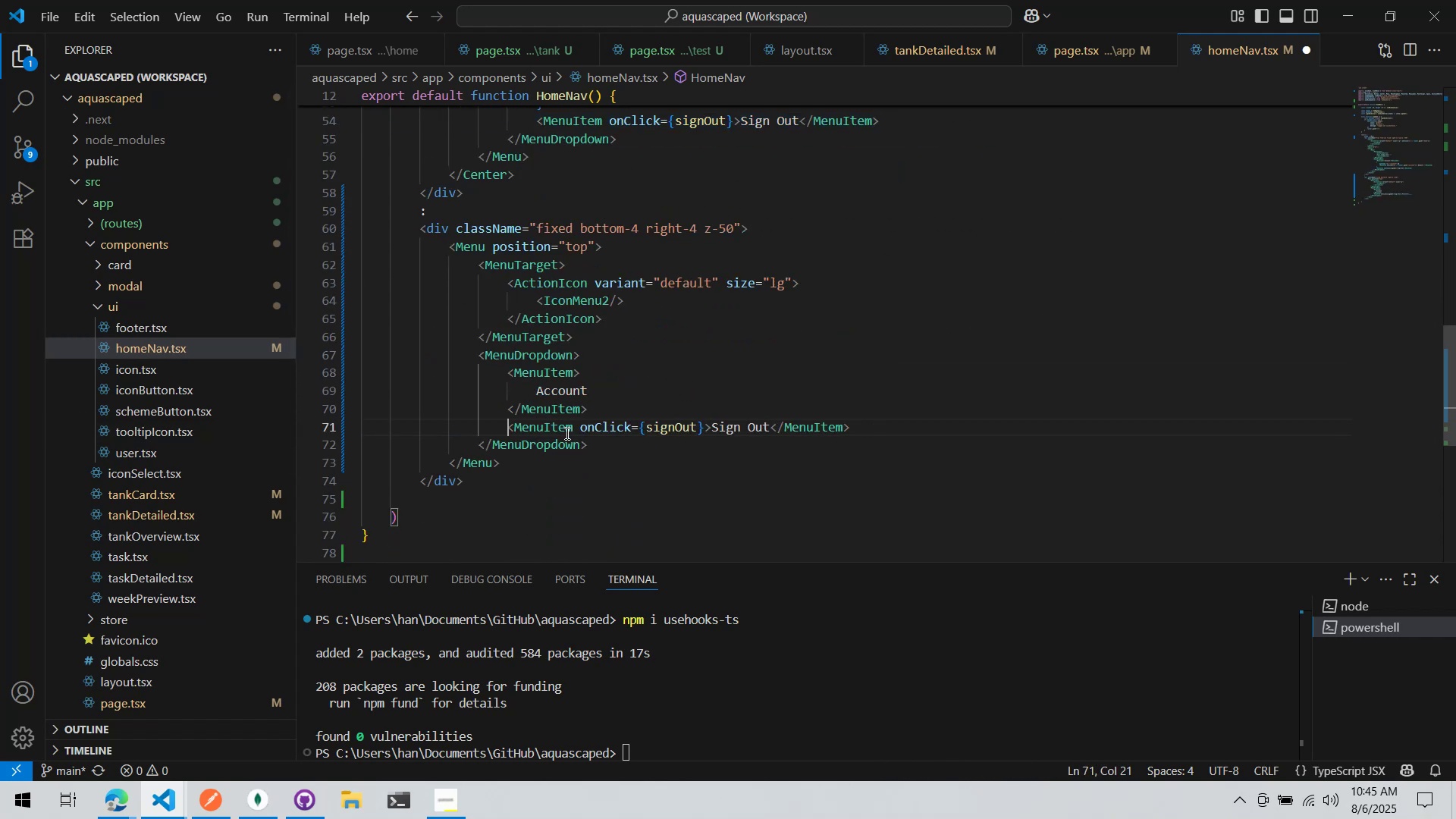 
key(Control+ControlLeft)
 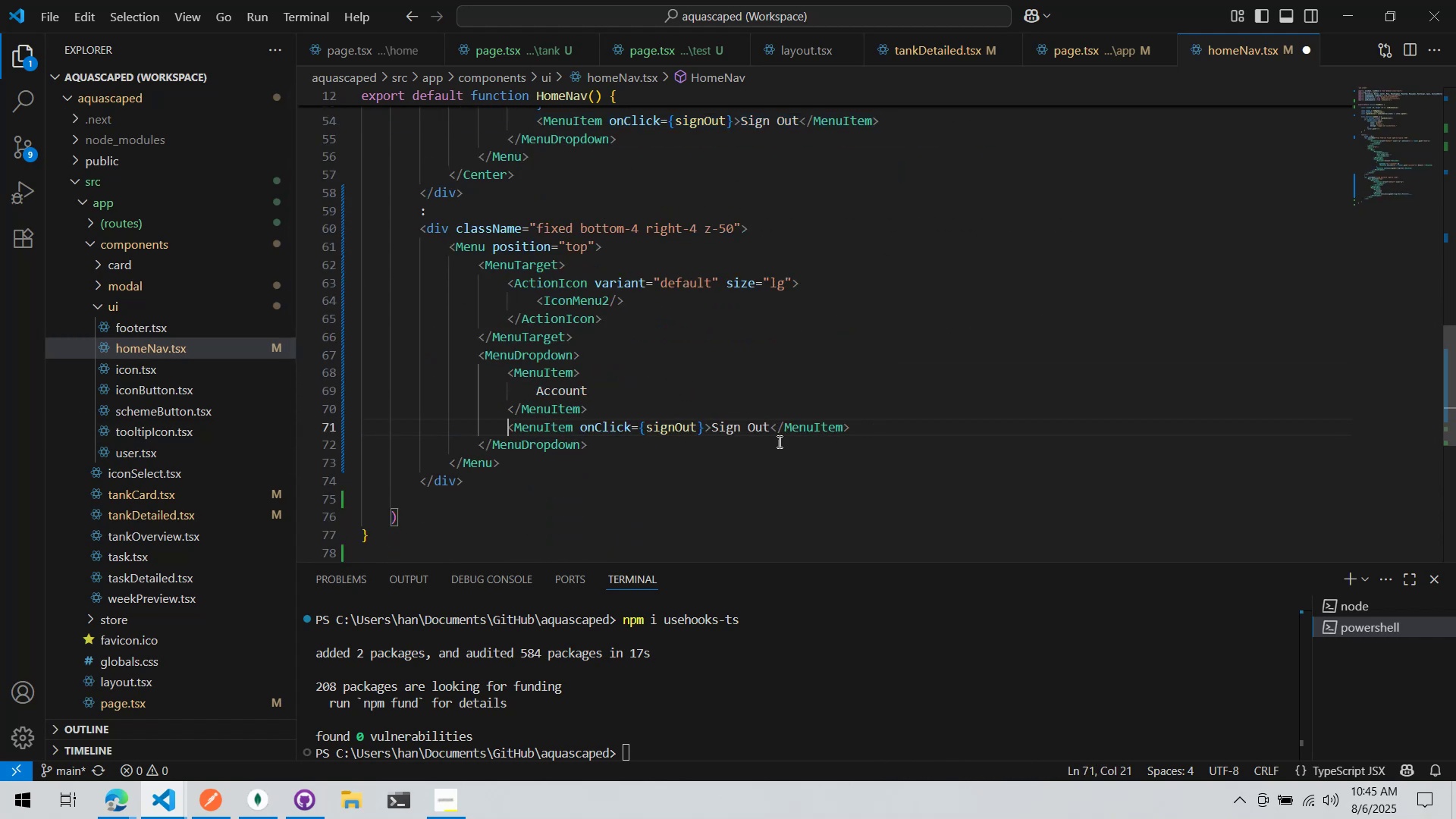 
key(Control+S)
 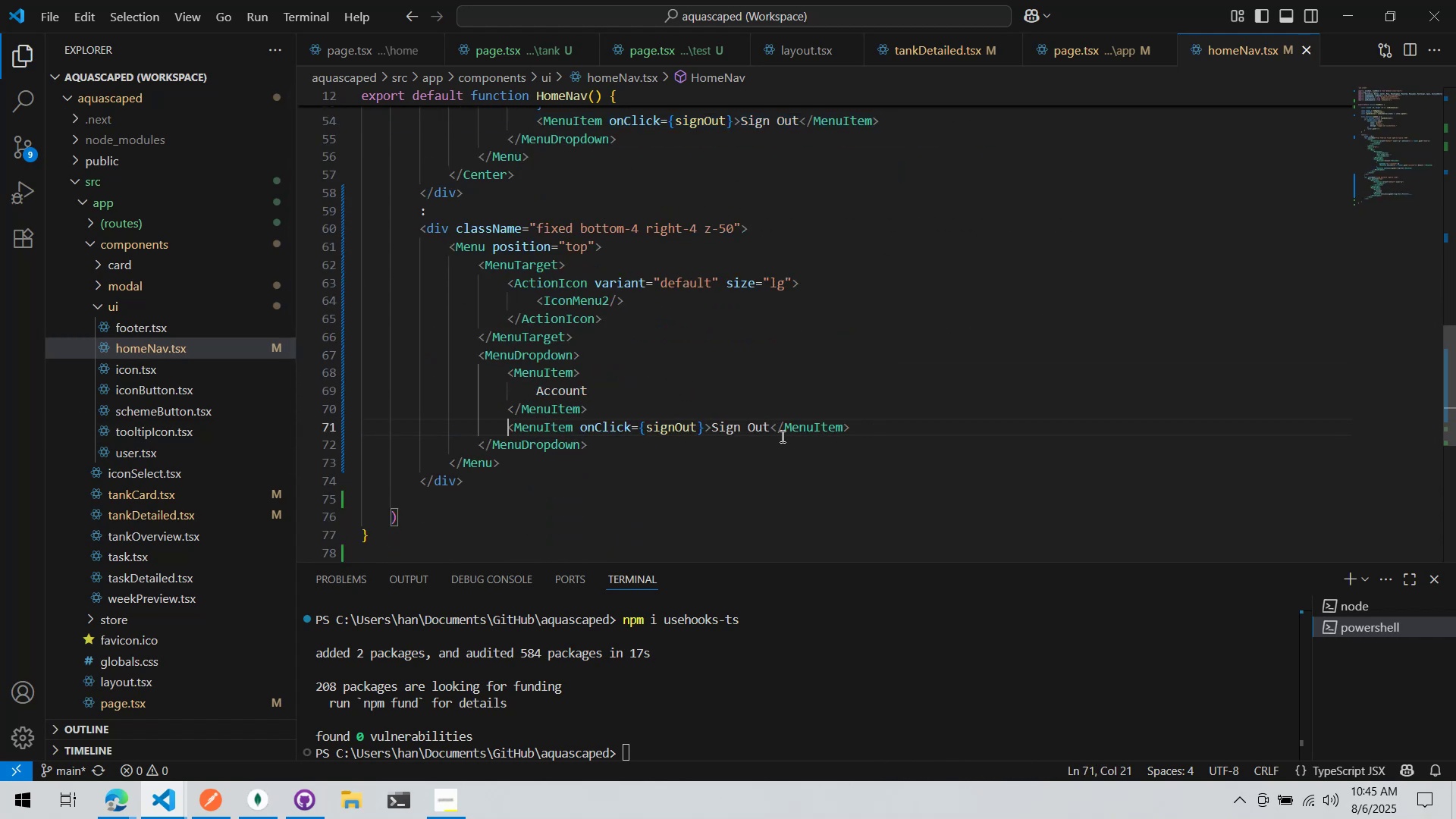 
key(Alt+Tab)
 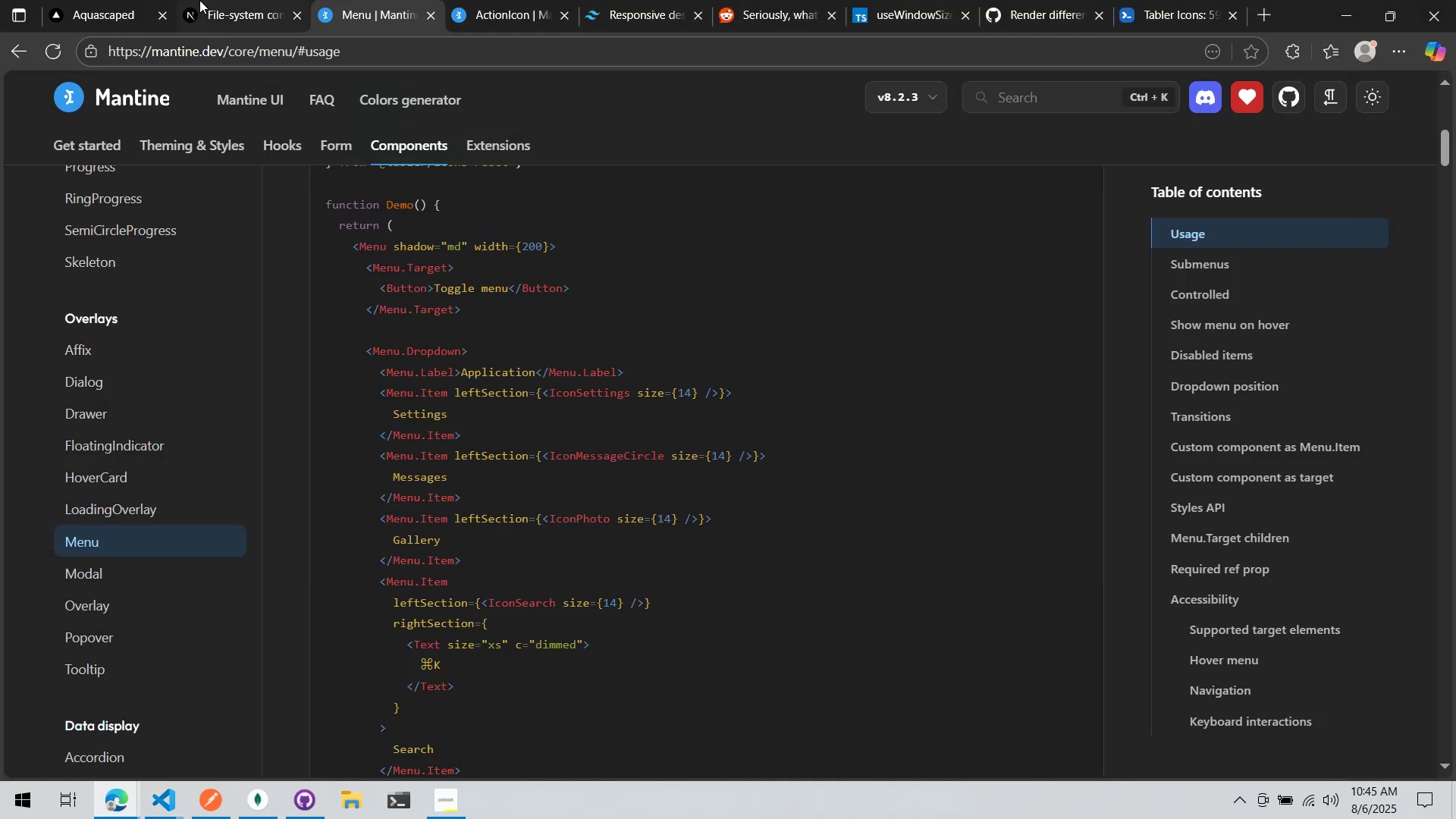 
left_click([114, 0])
 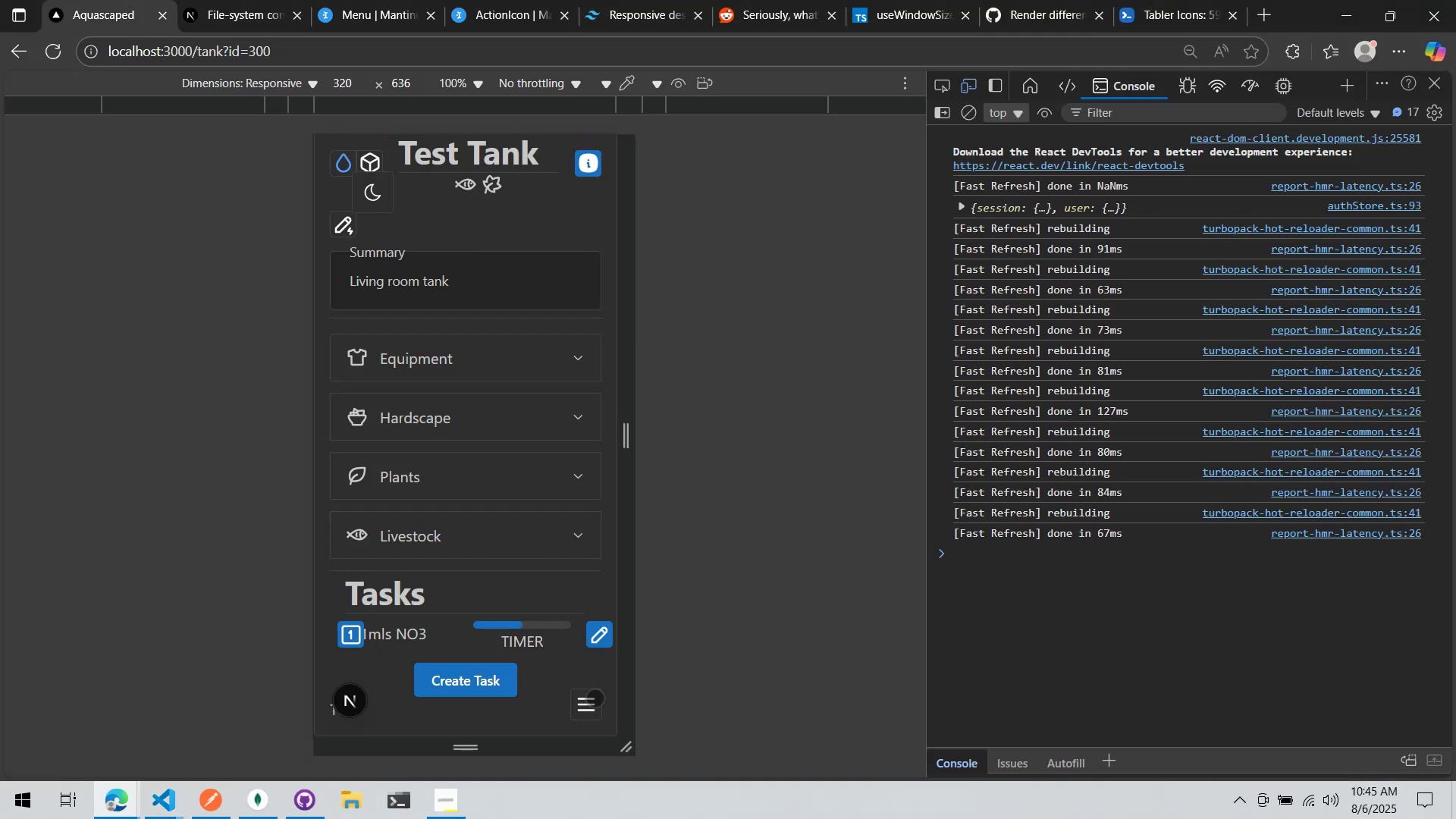 
left_click([595, 699])
 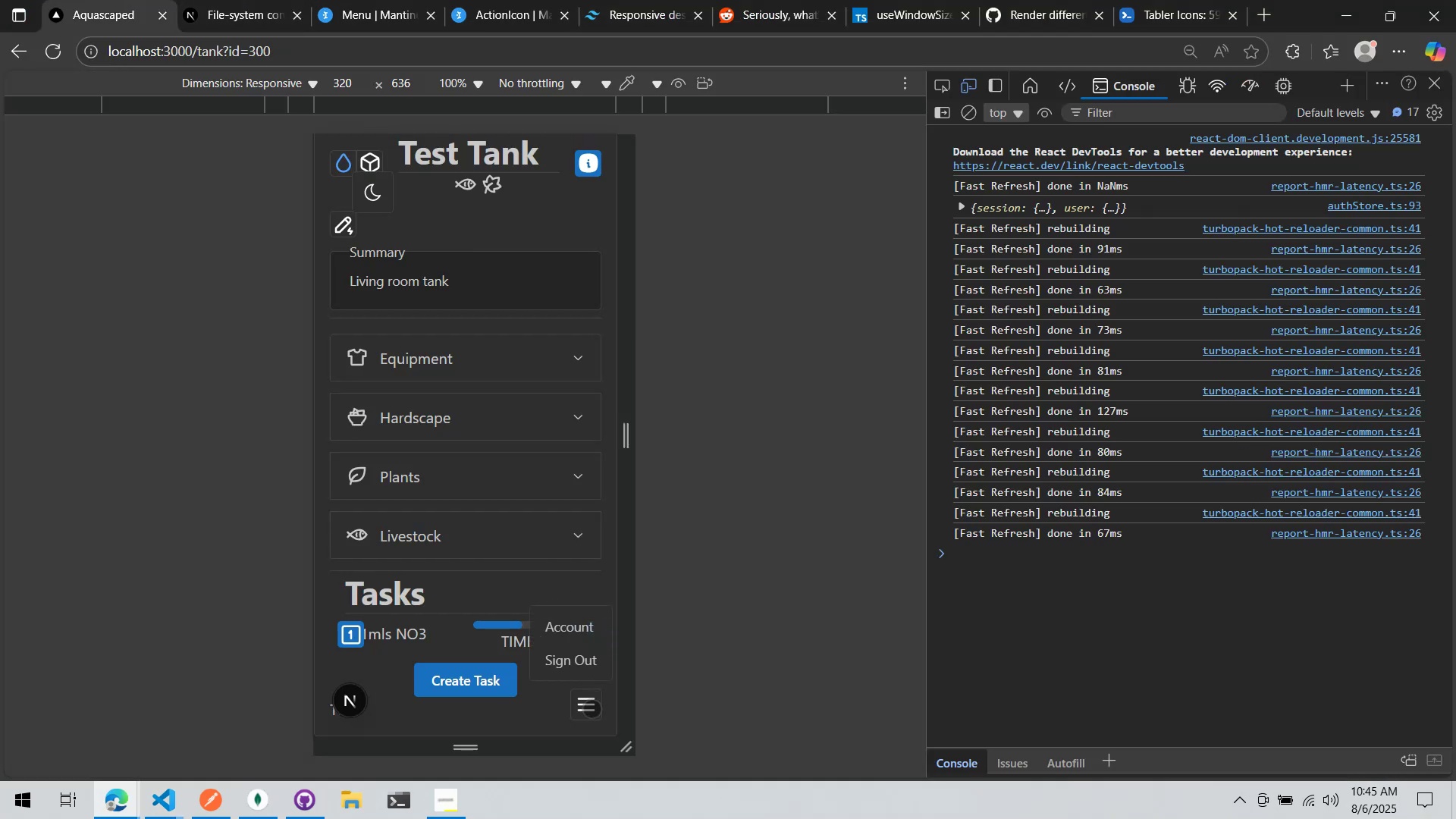 
scroll: coordinate [509, 582], scroll_direction: up, amount: 1.0
 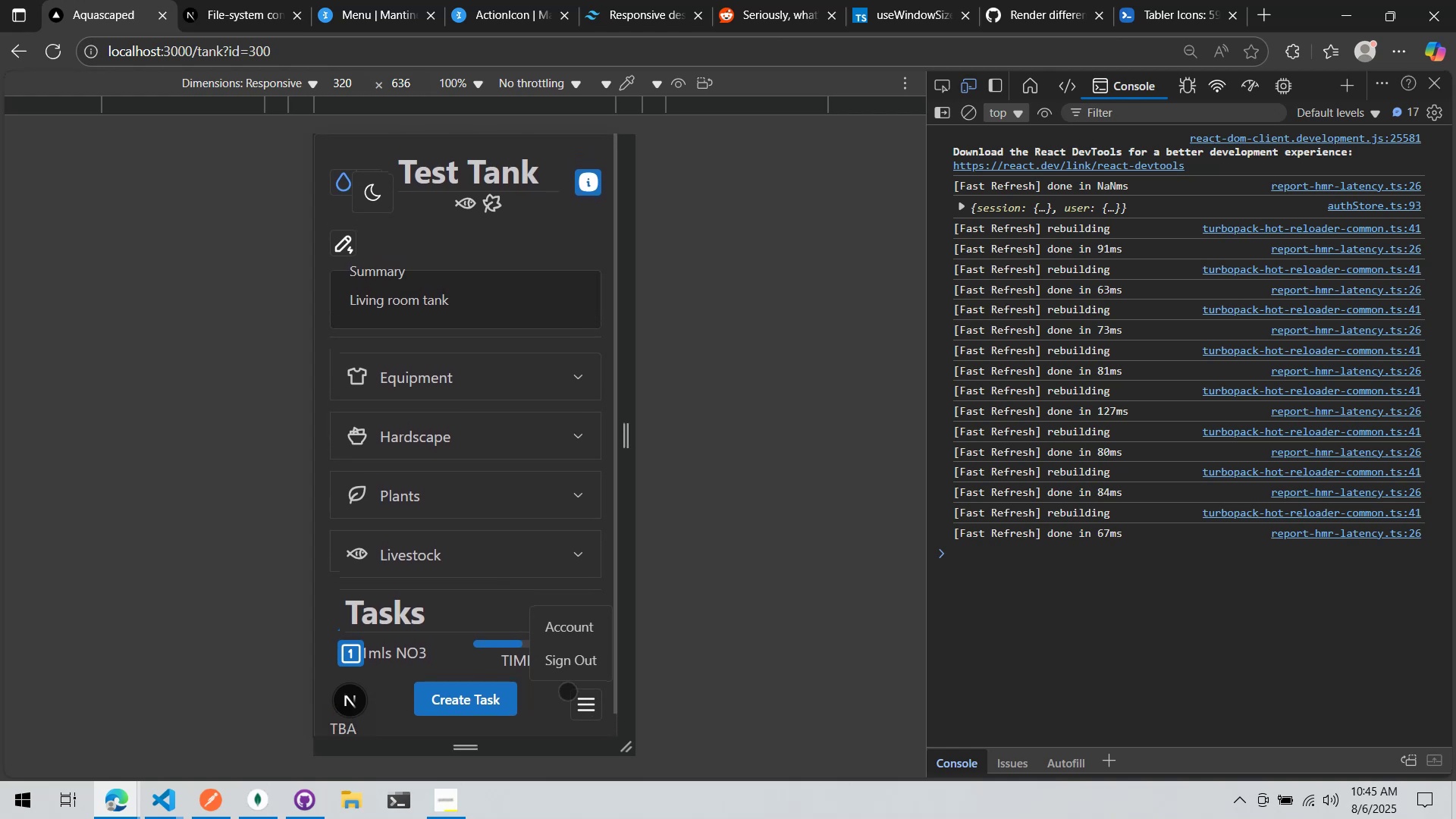 
scroll: coordinate [550, 719], scroll_direction: none, amount: 0.0
 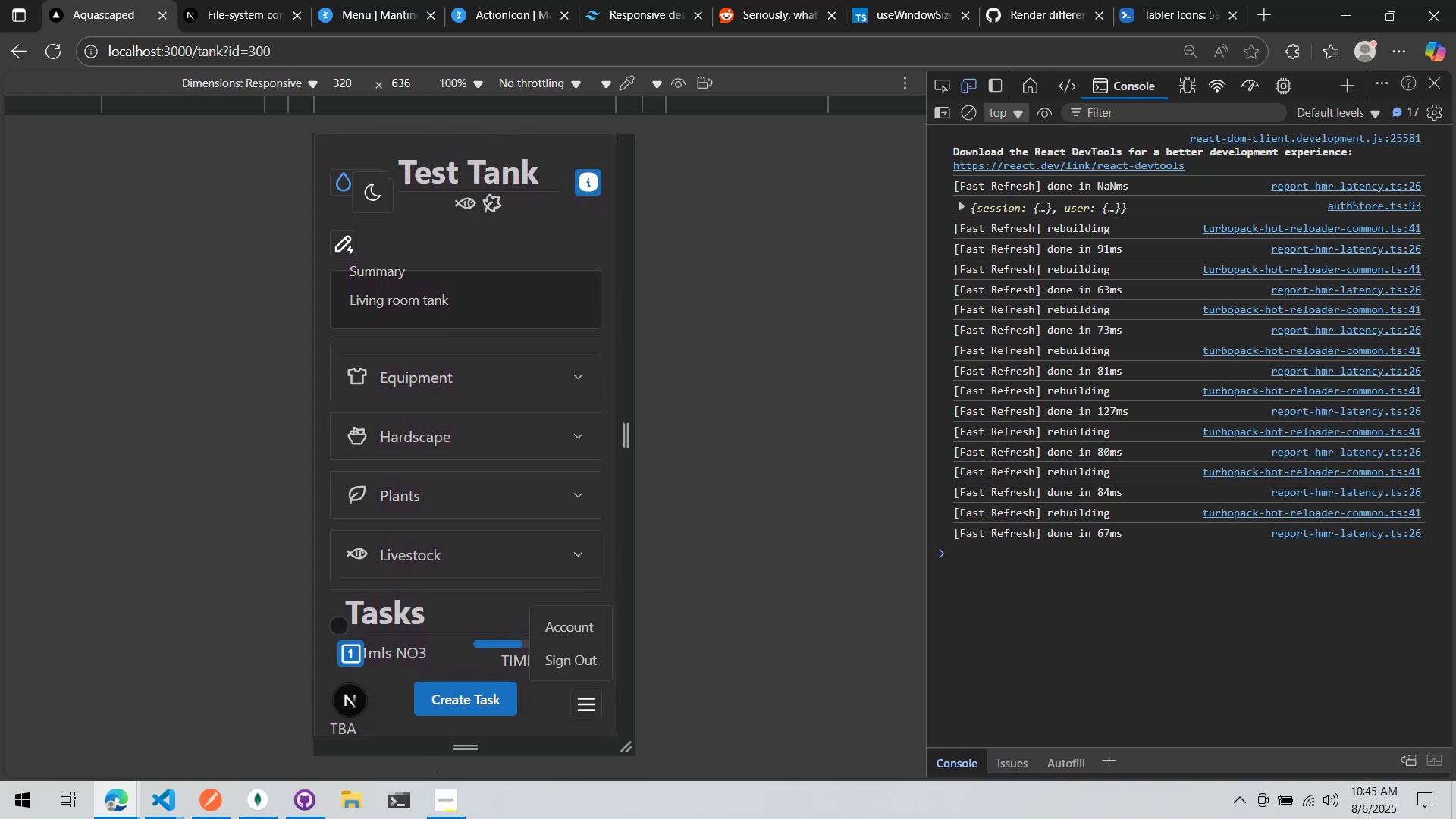 
wait(6.48)
 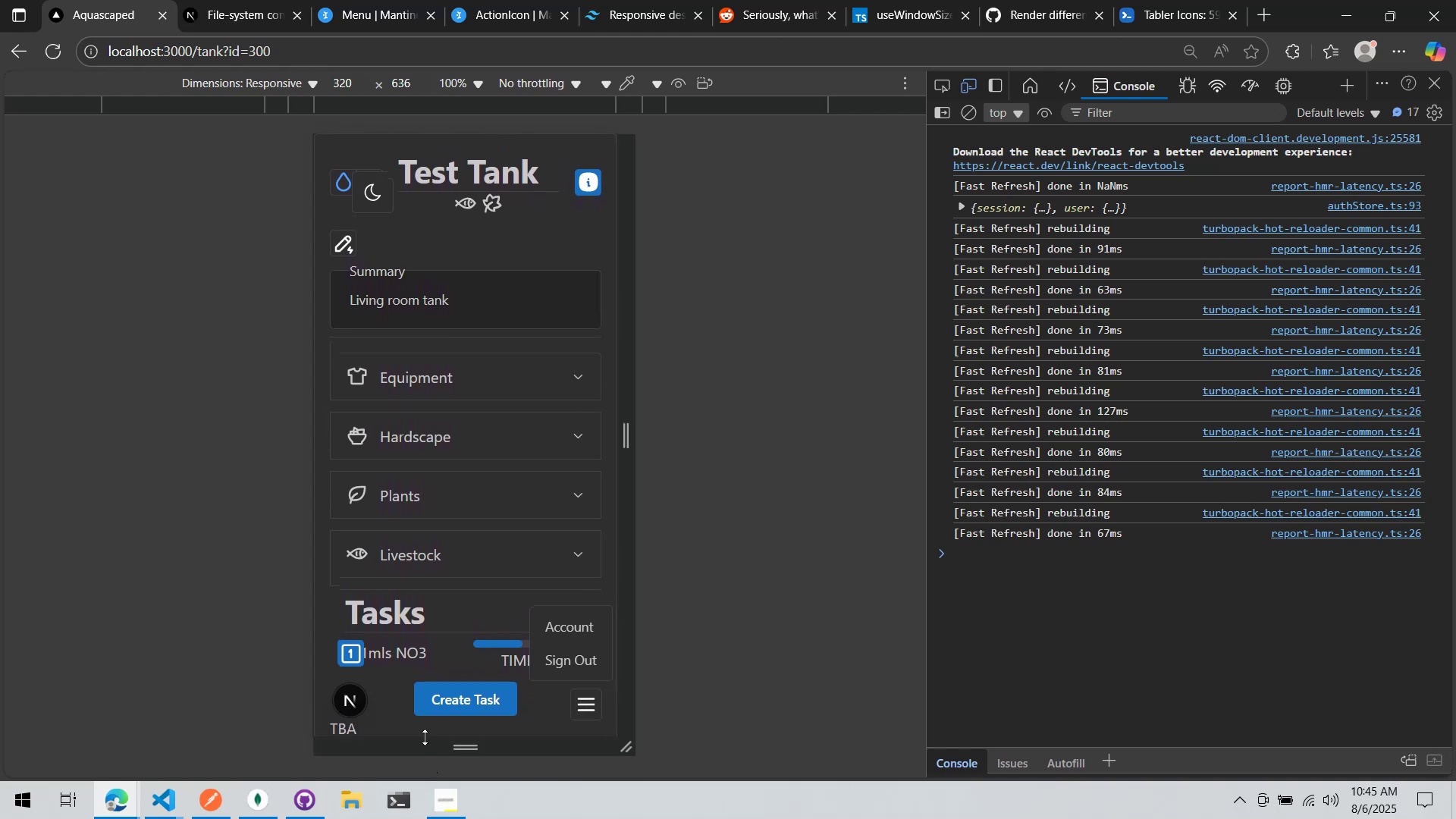 
scroll: coordinate [542, 418], scroll_direction: up, amount: 2.0
 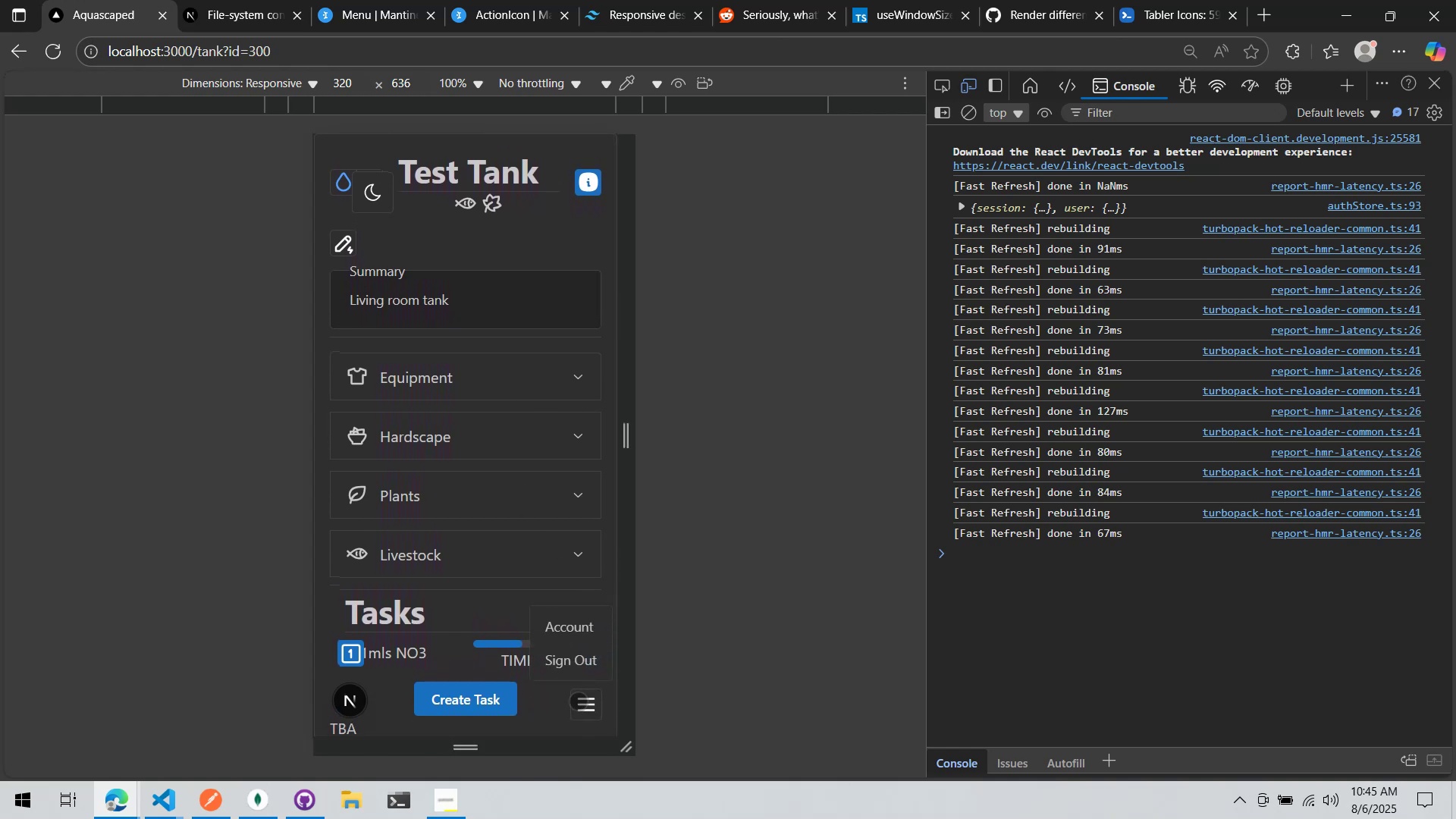 
key(Alt+Tab)
 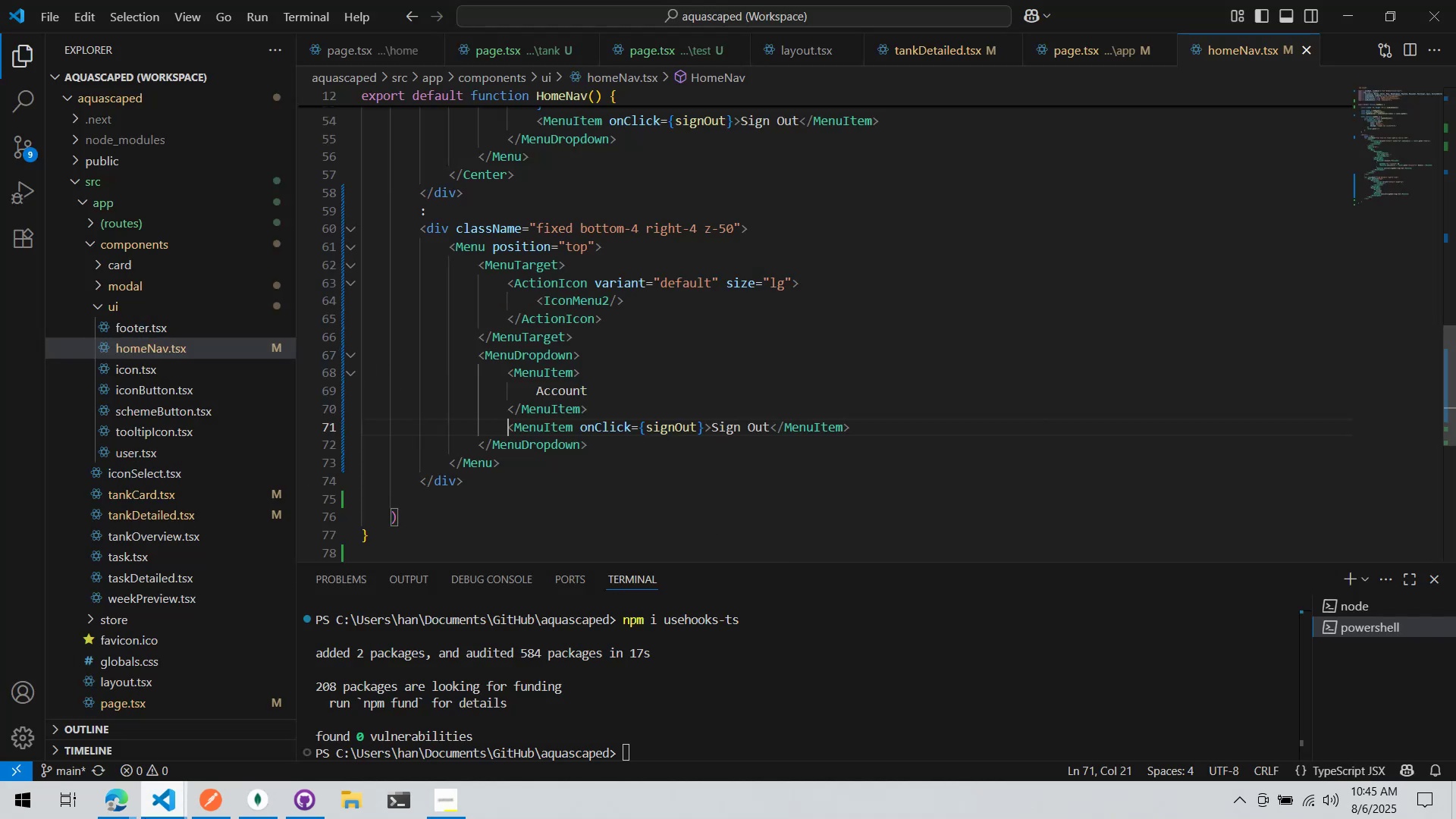 
wait(7.68)
 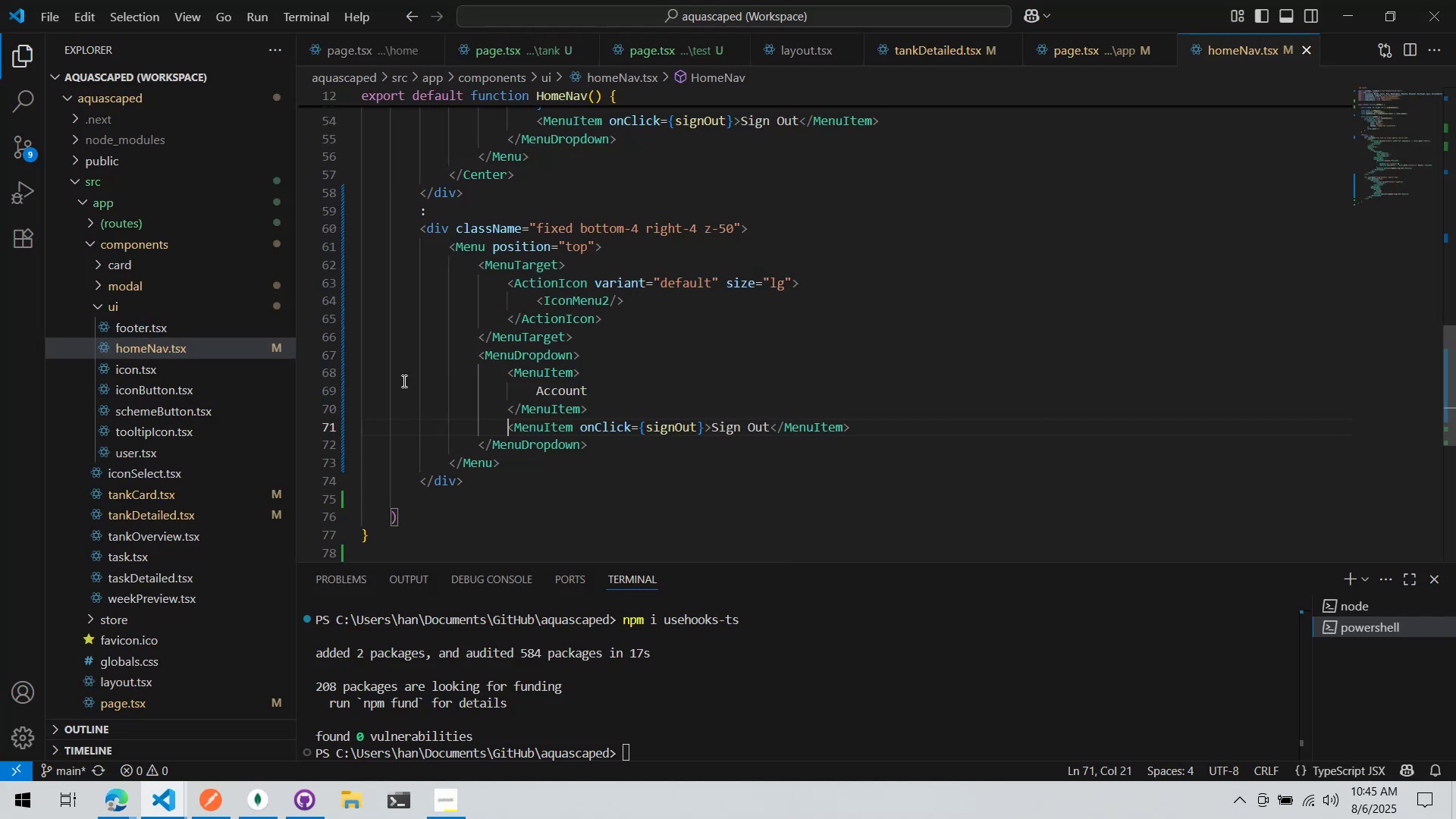 
left_click([118, 811])
 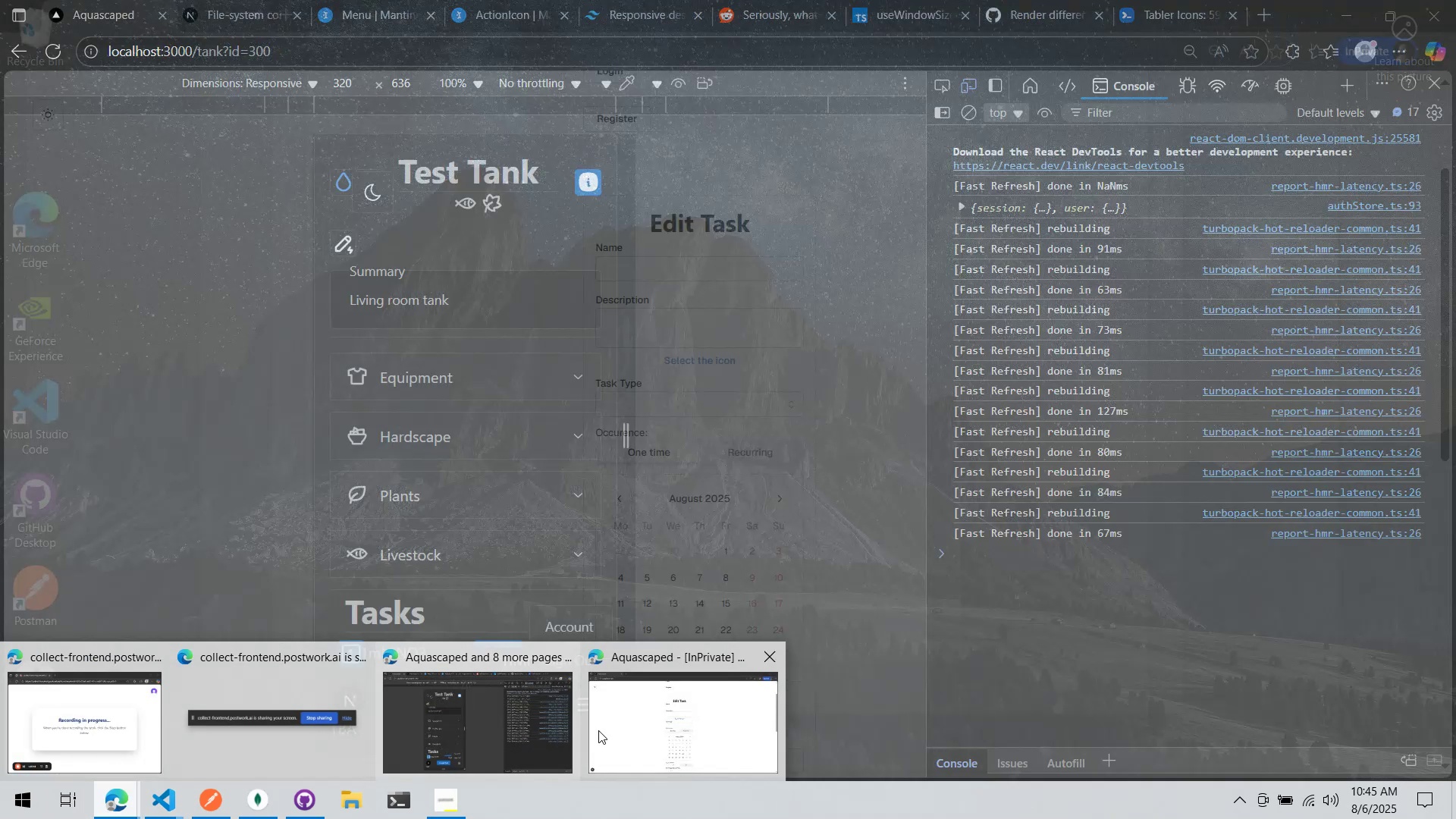 
left_click([717, 734])
 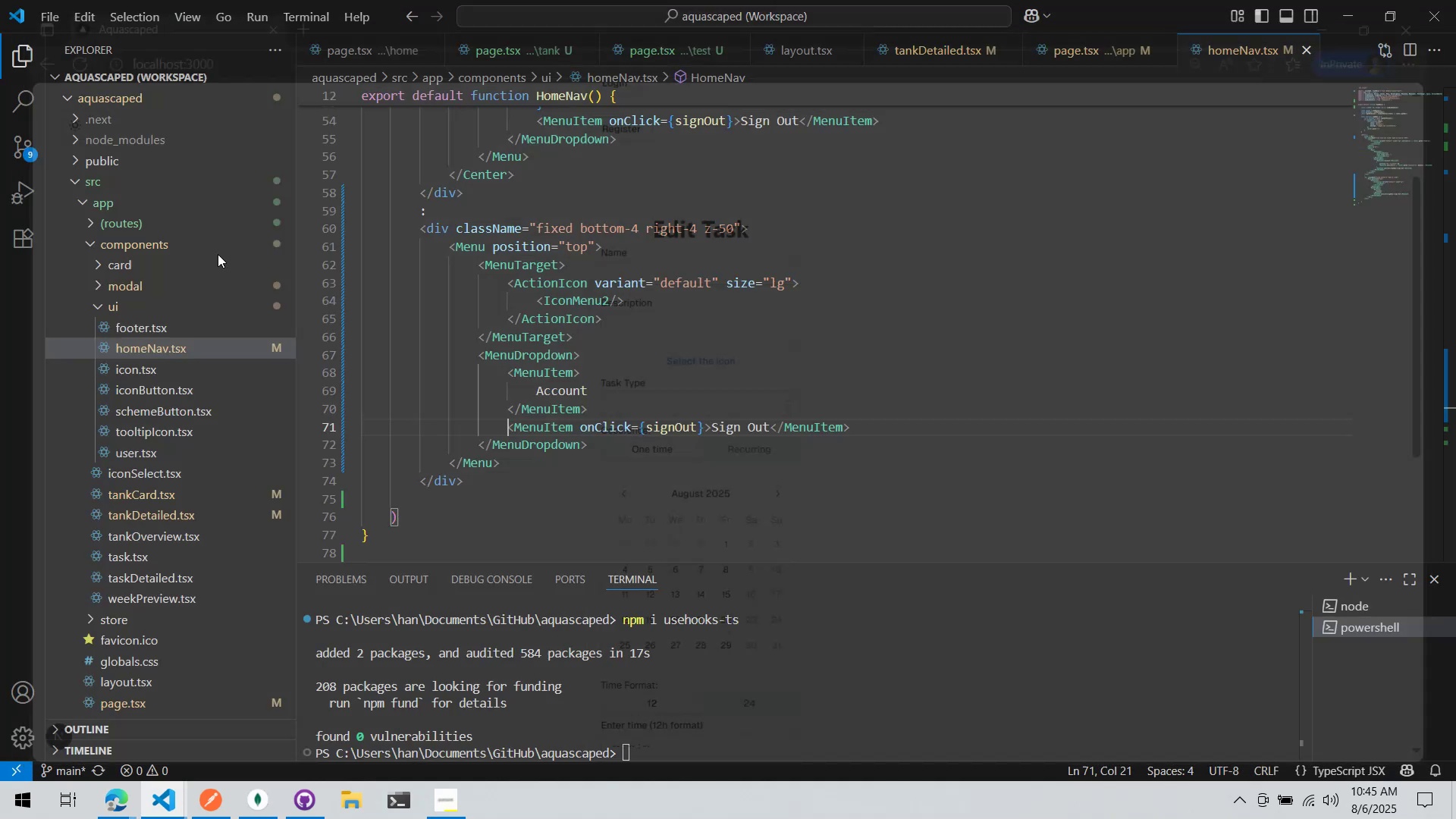 
mouse_move([145, 633])
 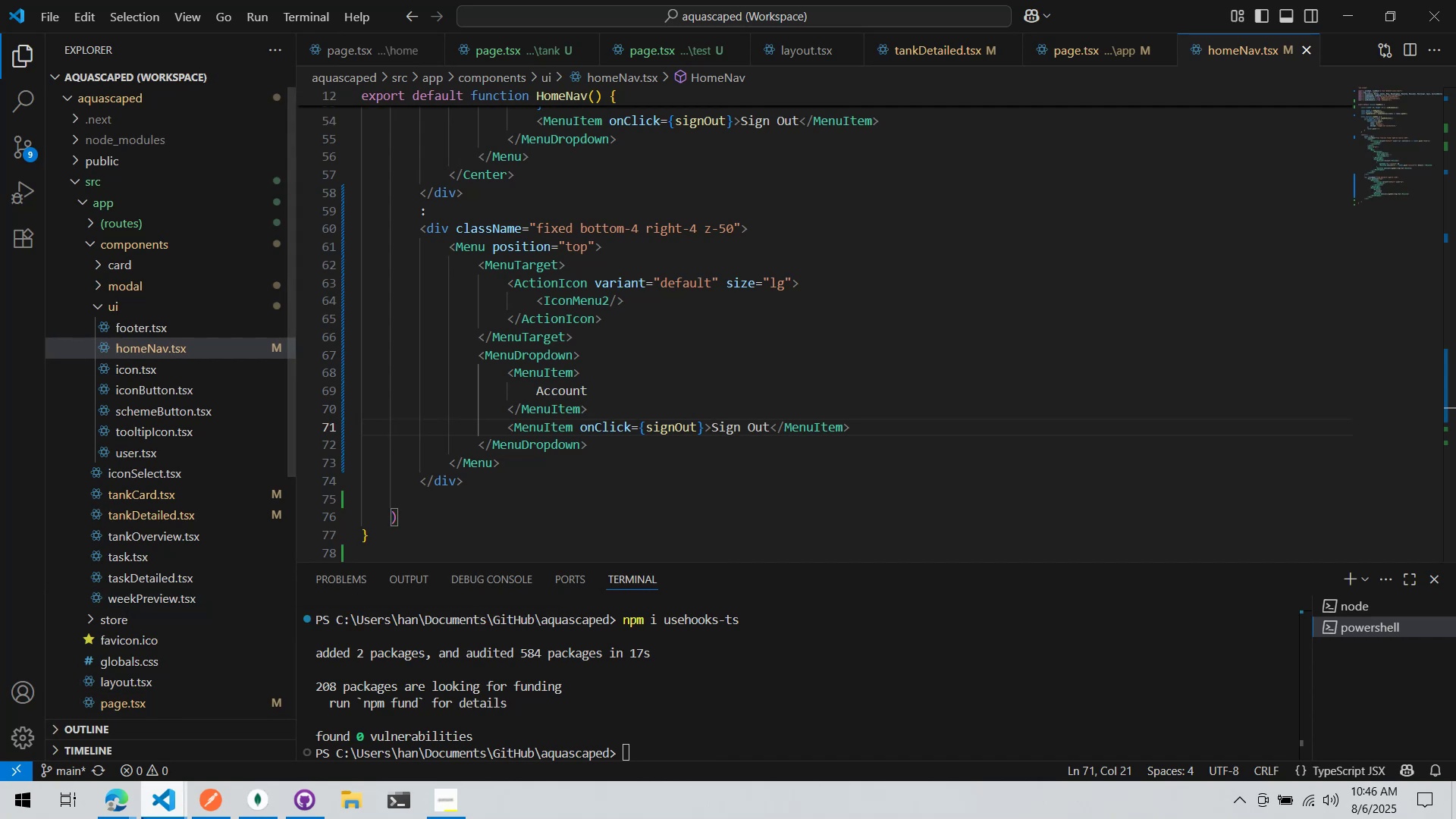 
left_click([136, 817])
 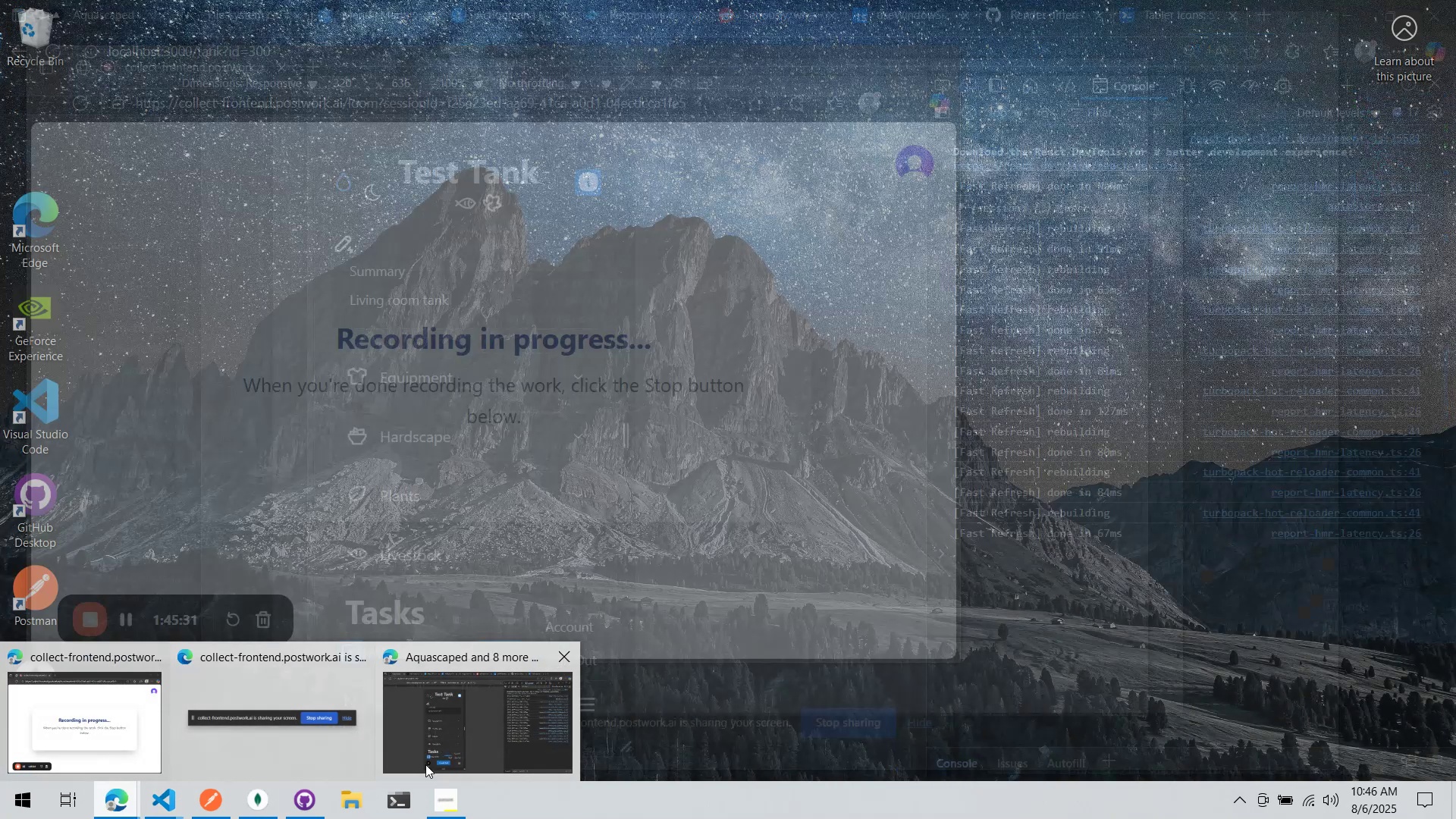 
left_click([471, 742])
 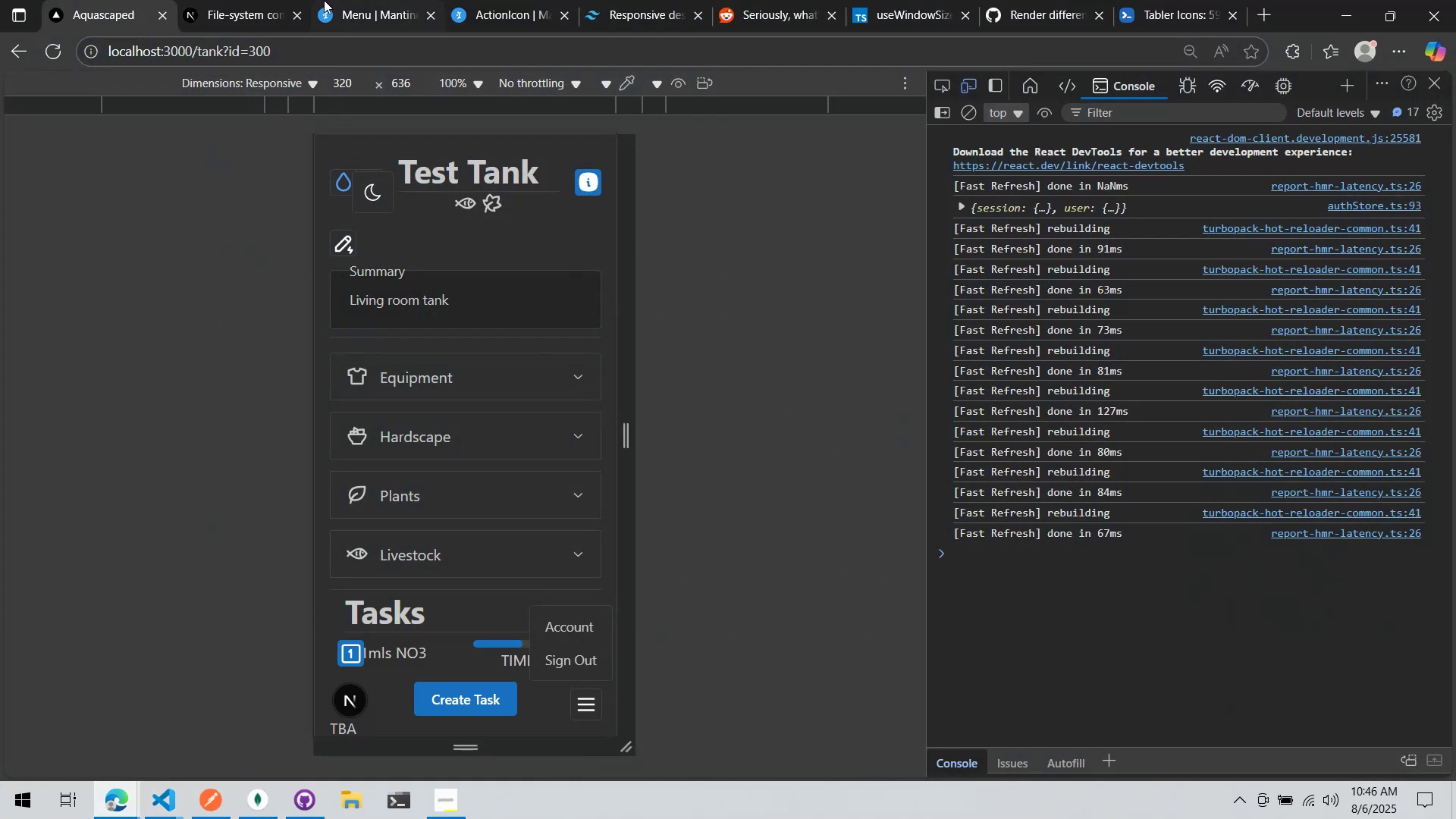 
left_click([294, 0])
 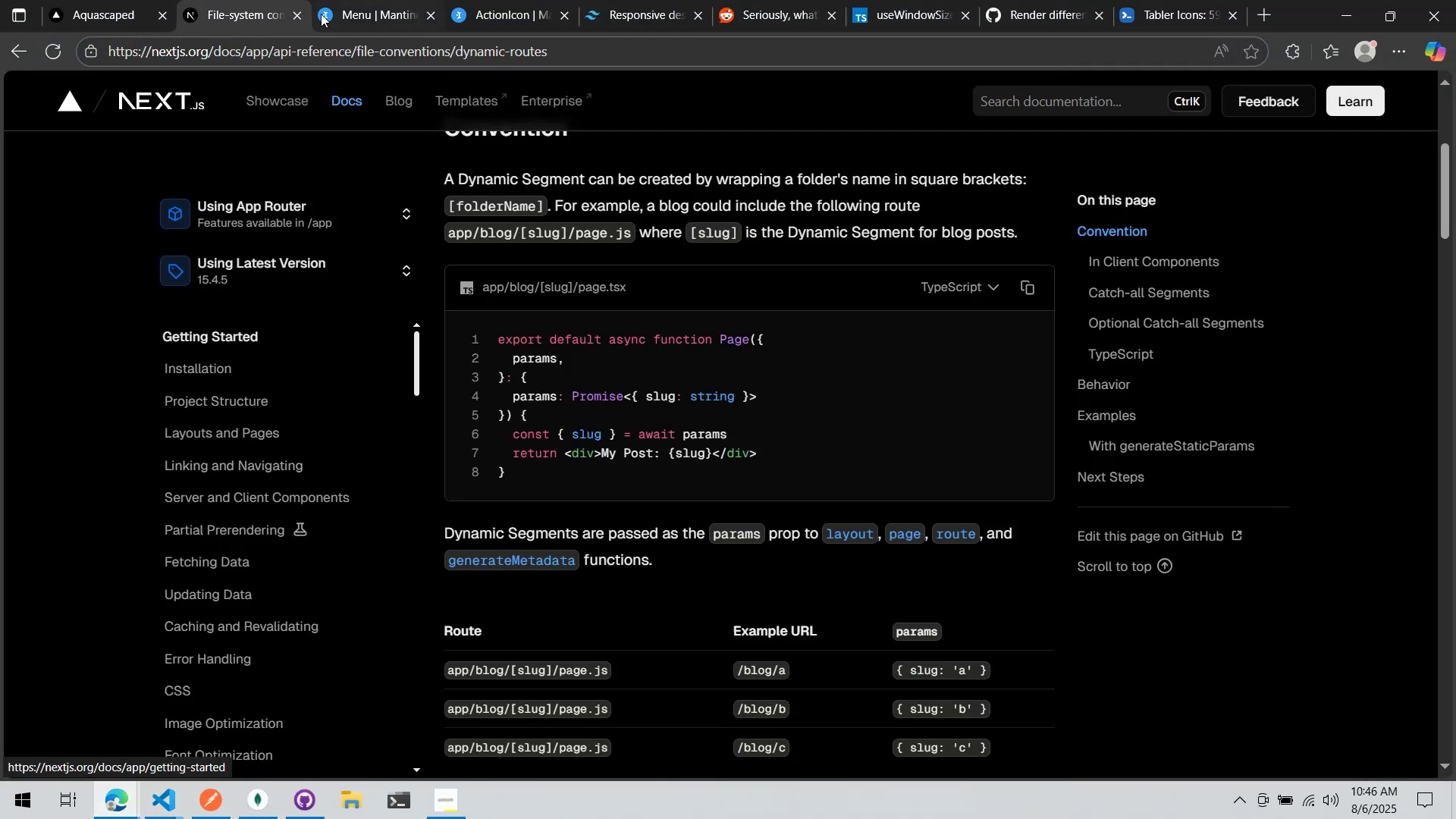 
left_click([353, 0])
 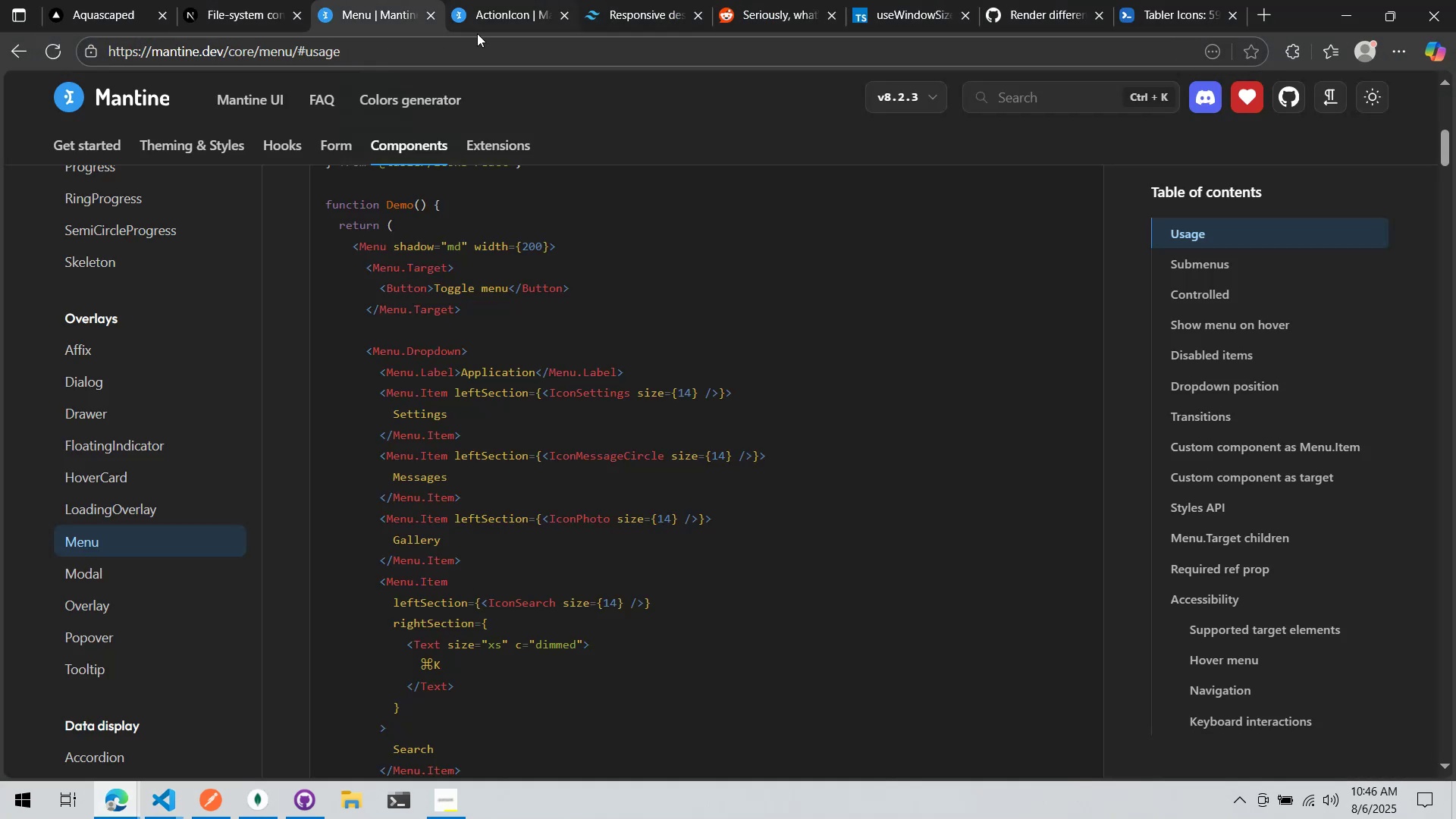 
scroll: coordinate [554, 459], scroll_direction: down, amount: 28.0
 